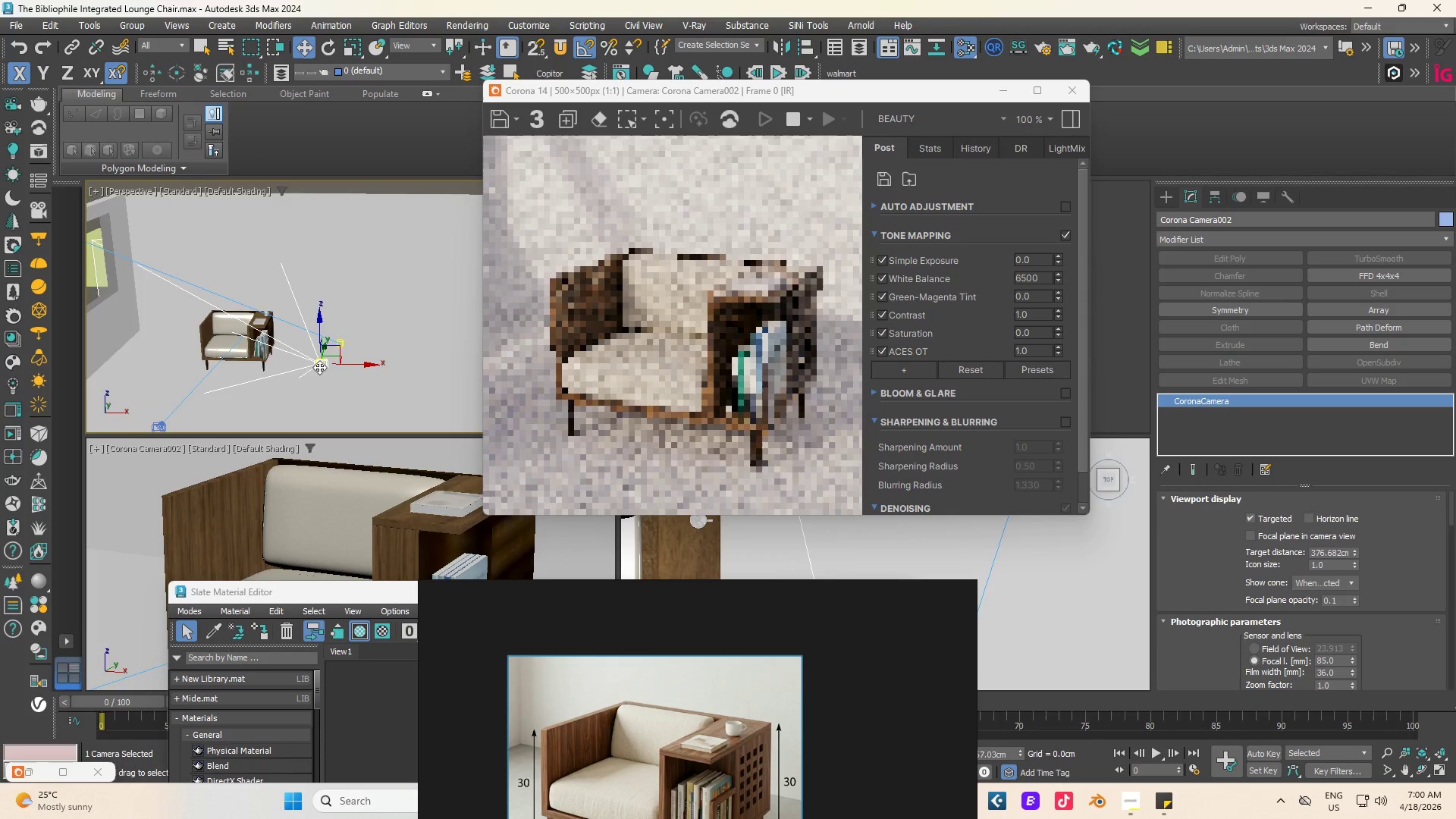 
hold_key(key=AltLeft, duration=0.8)
 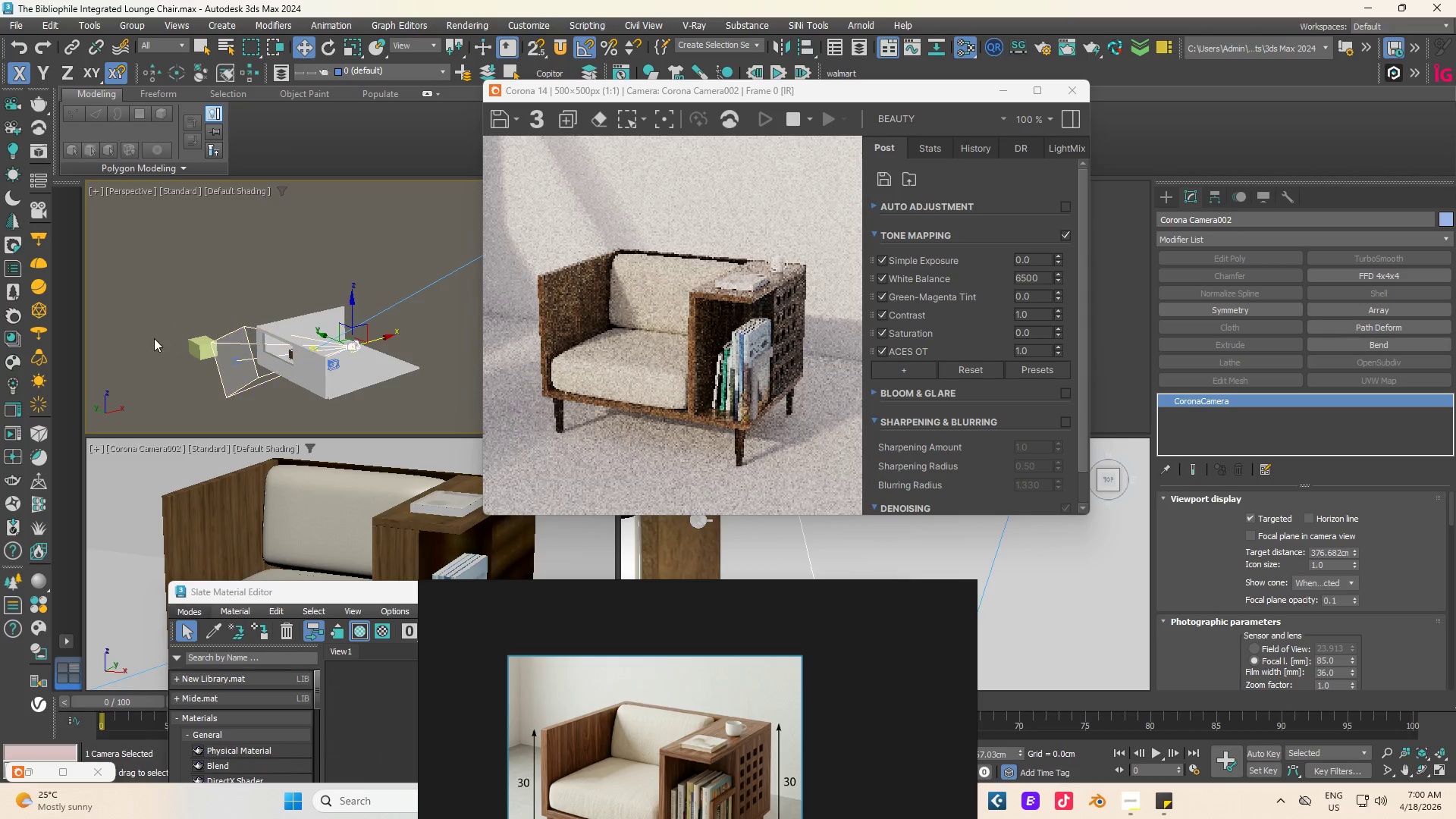 
scroll: coordinate [312, 361], scroll_direction: down, amount: 4.0
 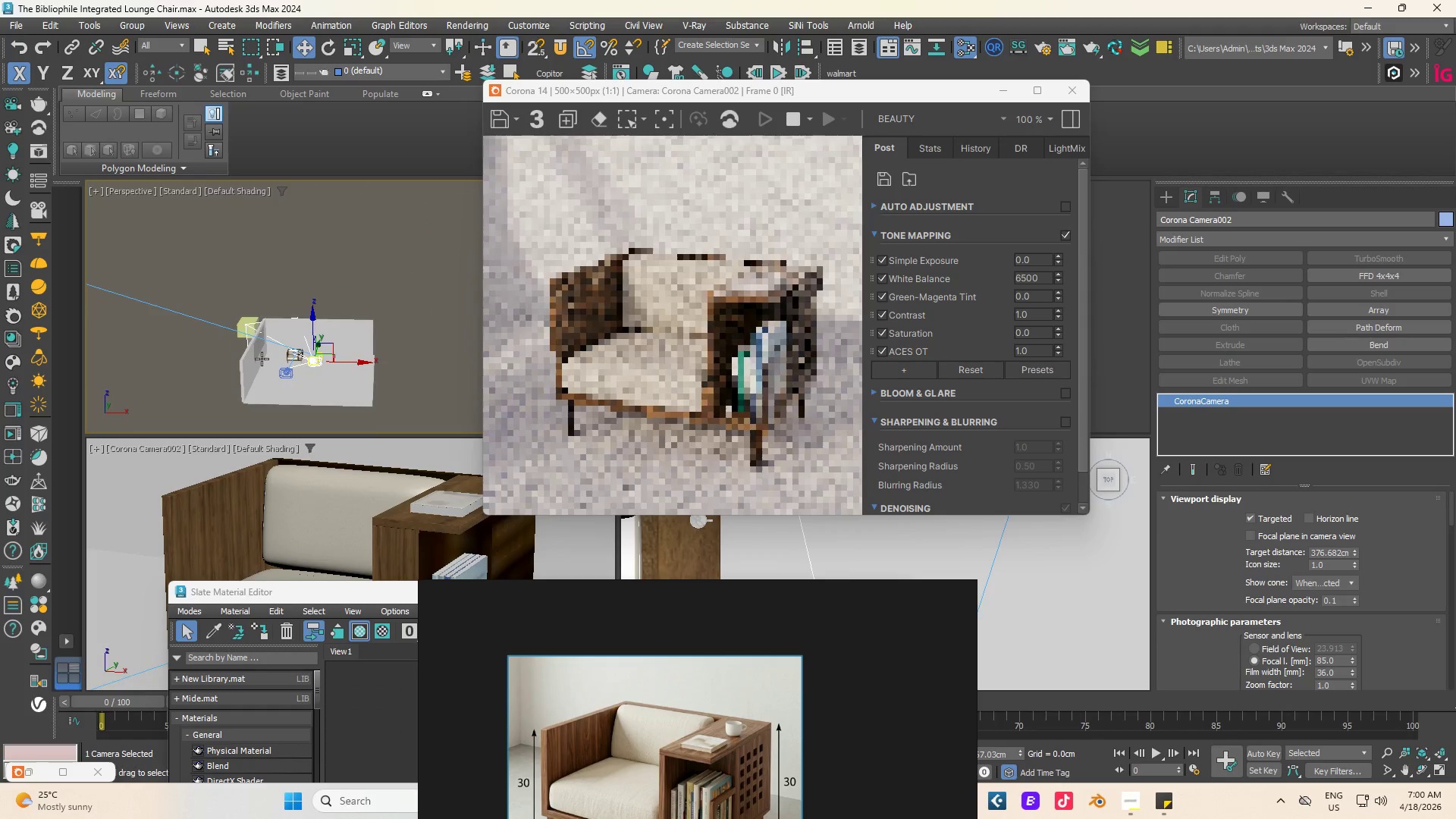 
scroll: coordinate [203, 347], scroll_direction: up, amount: 3.0
 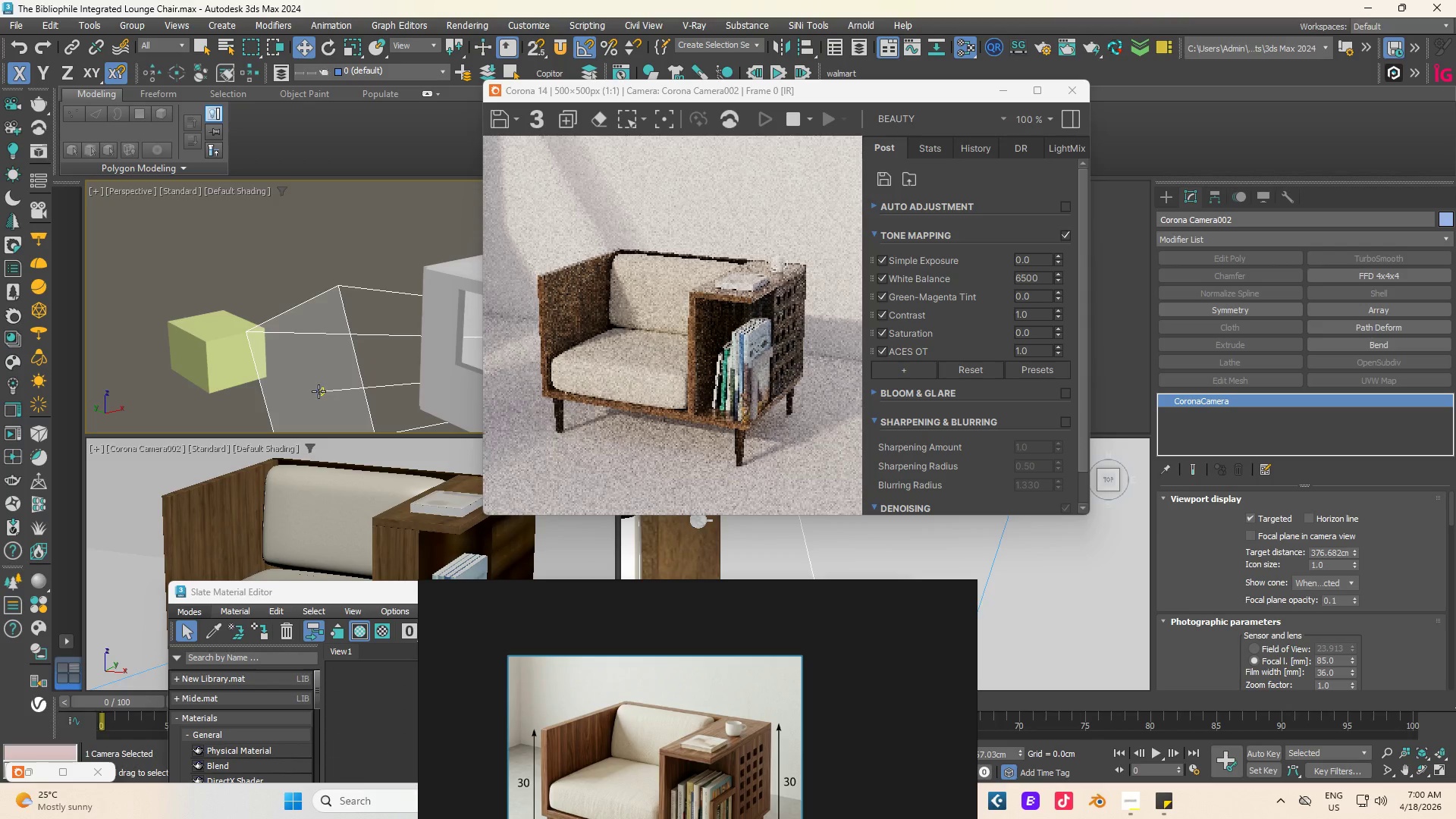 
left_click([318, 391])
 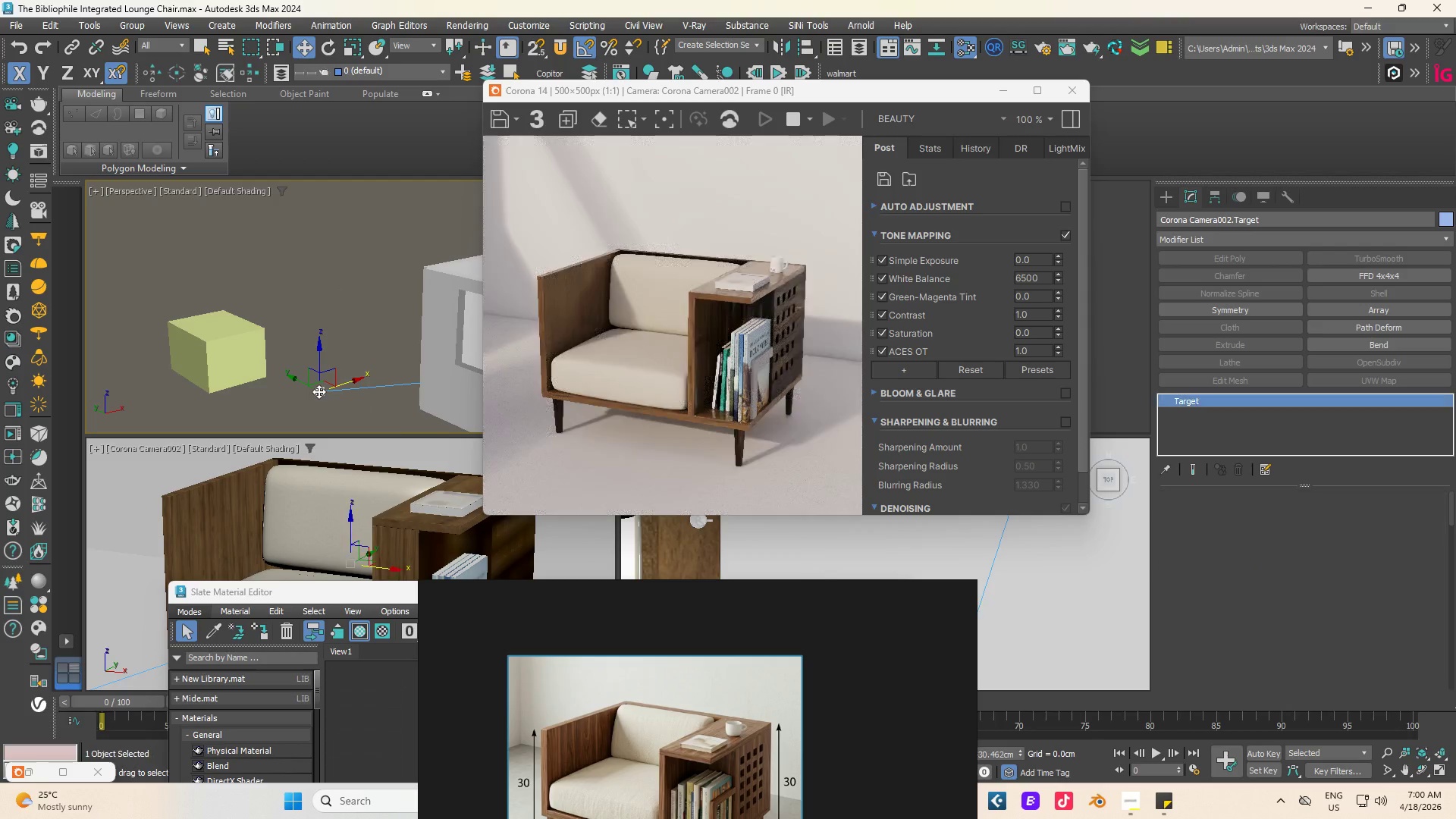 
hold_key(key=AltLeft, duration=0.66)
 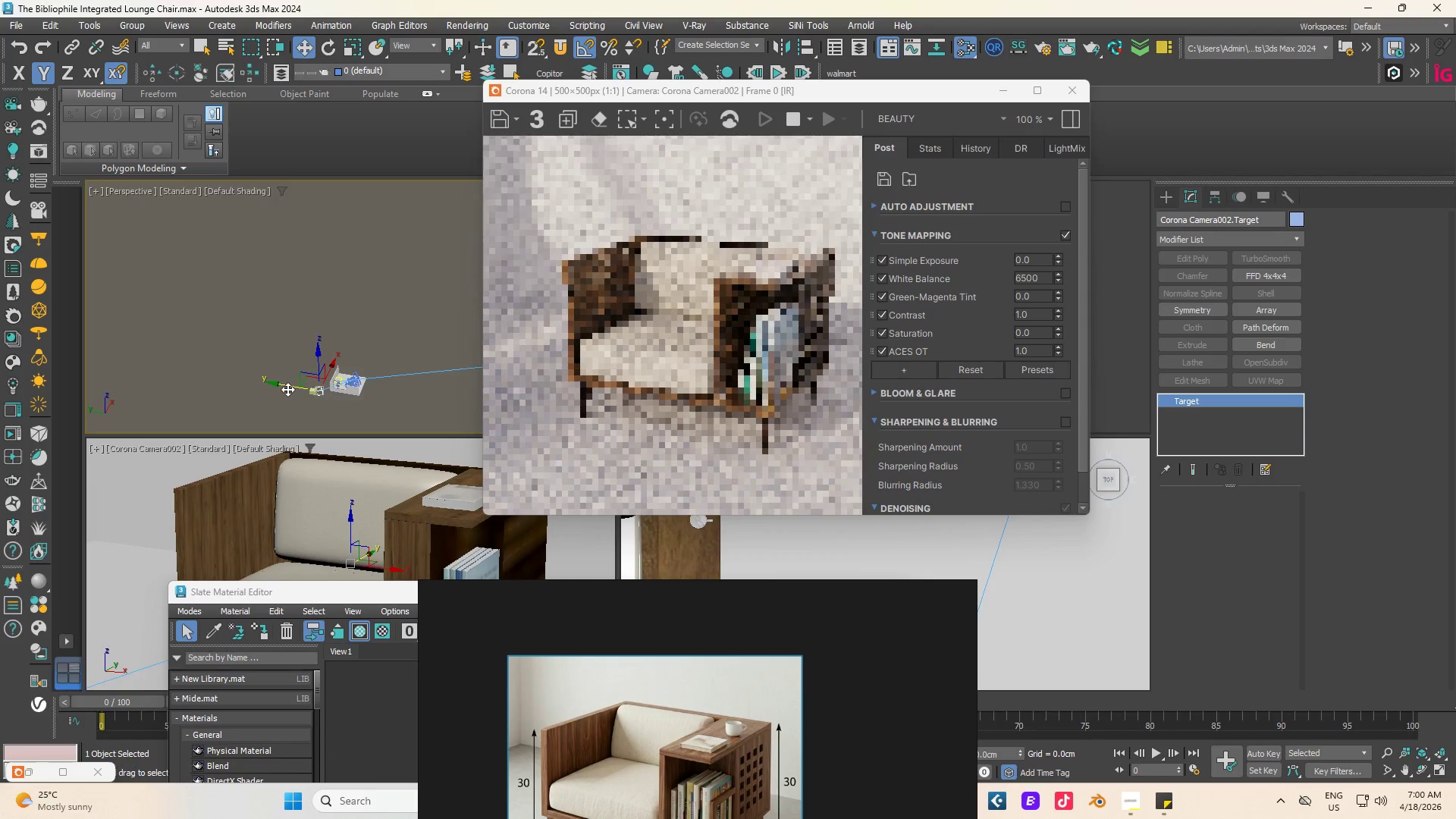 
scroll: coordinate [318, 391], scroll_direction: down, amount: 6.0
 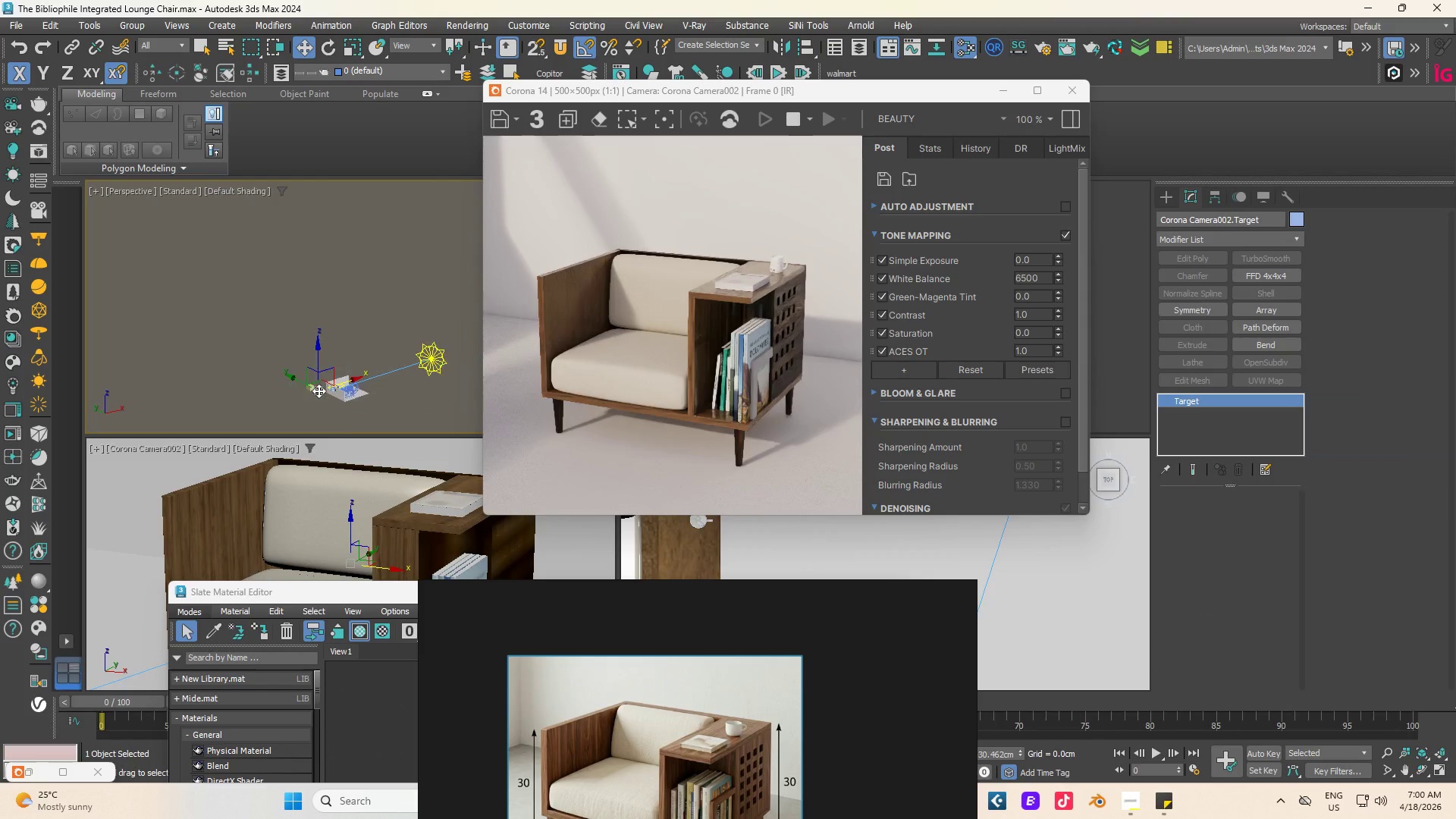 
wait(14.36)
 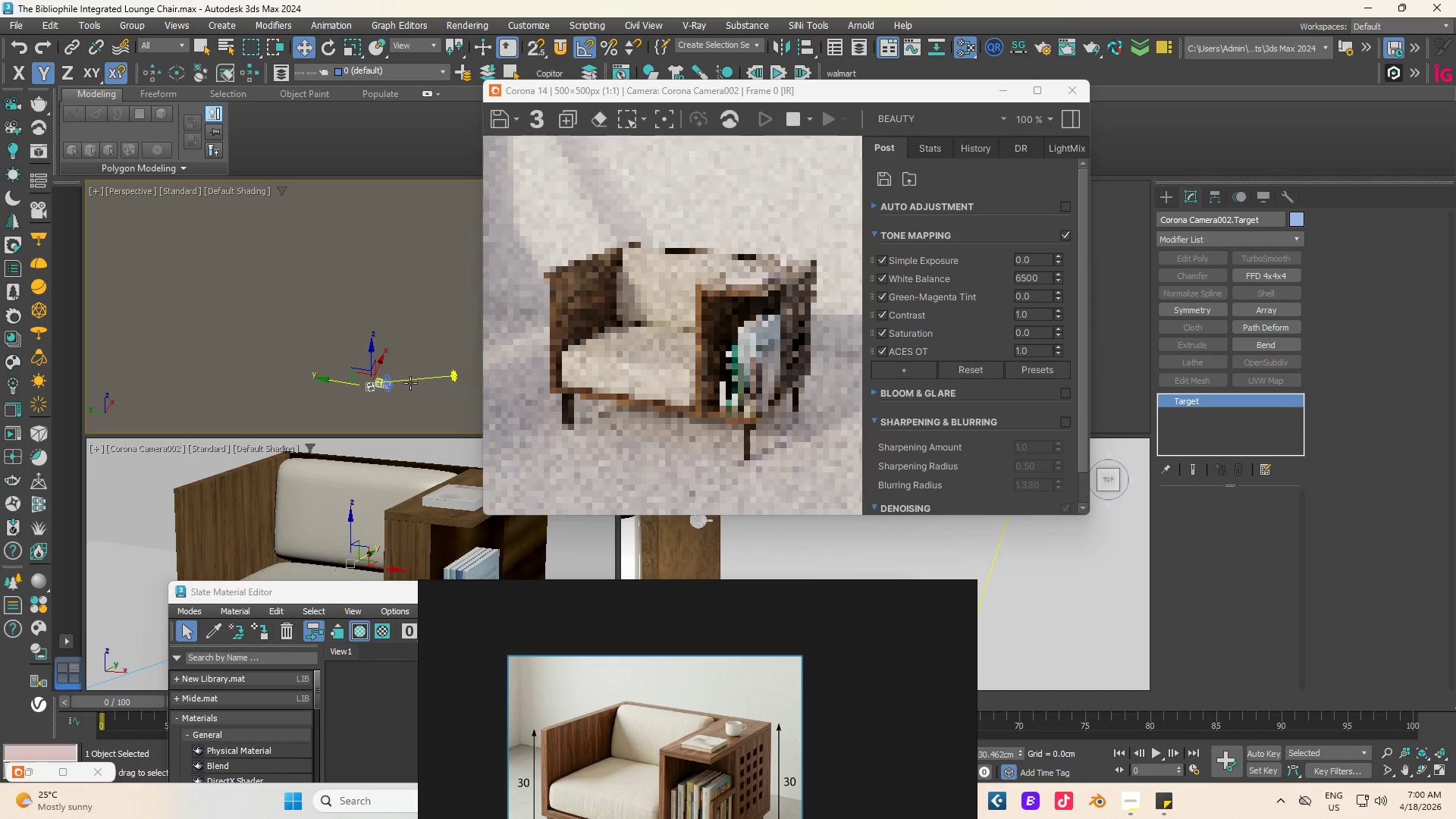 
hold_key(key=AltLeft, duration=0.67)
 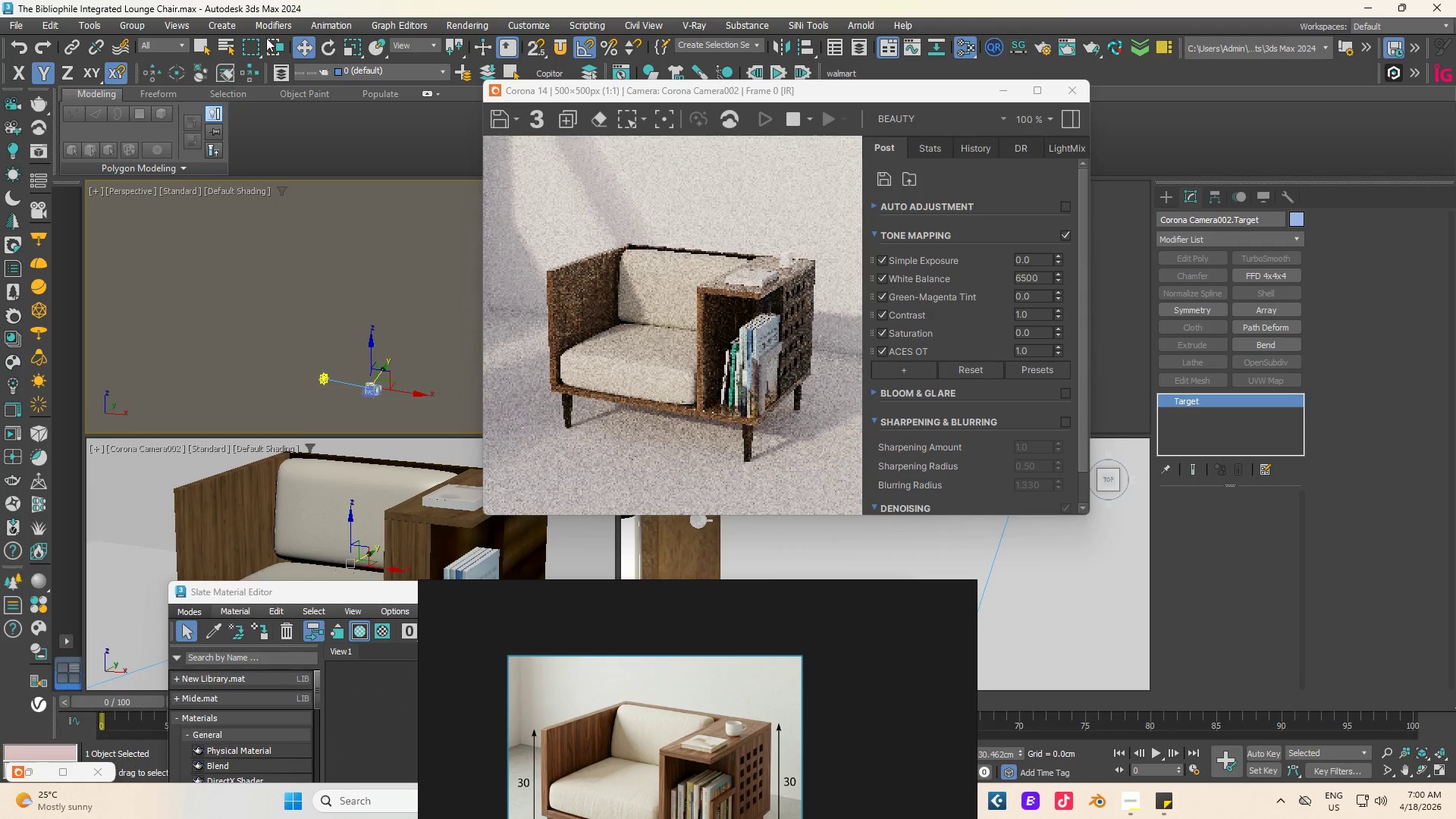 
scroll: coordinate [411, 384], scroll_direction: down, amount: 2.0
 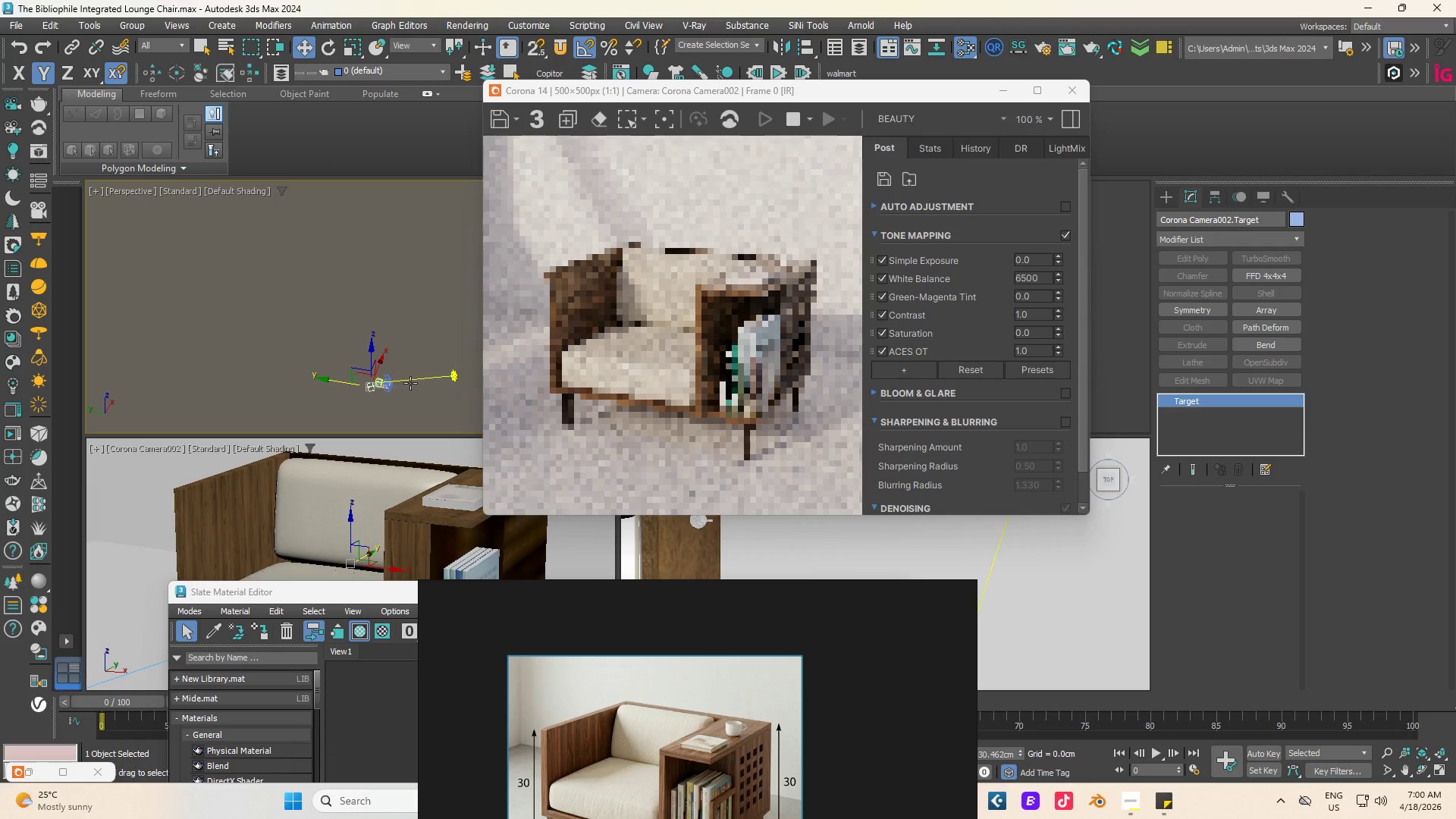 
left_click([177, 39])
 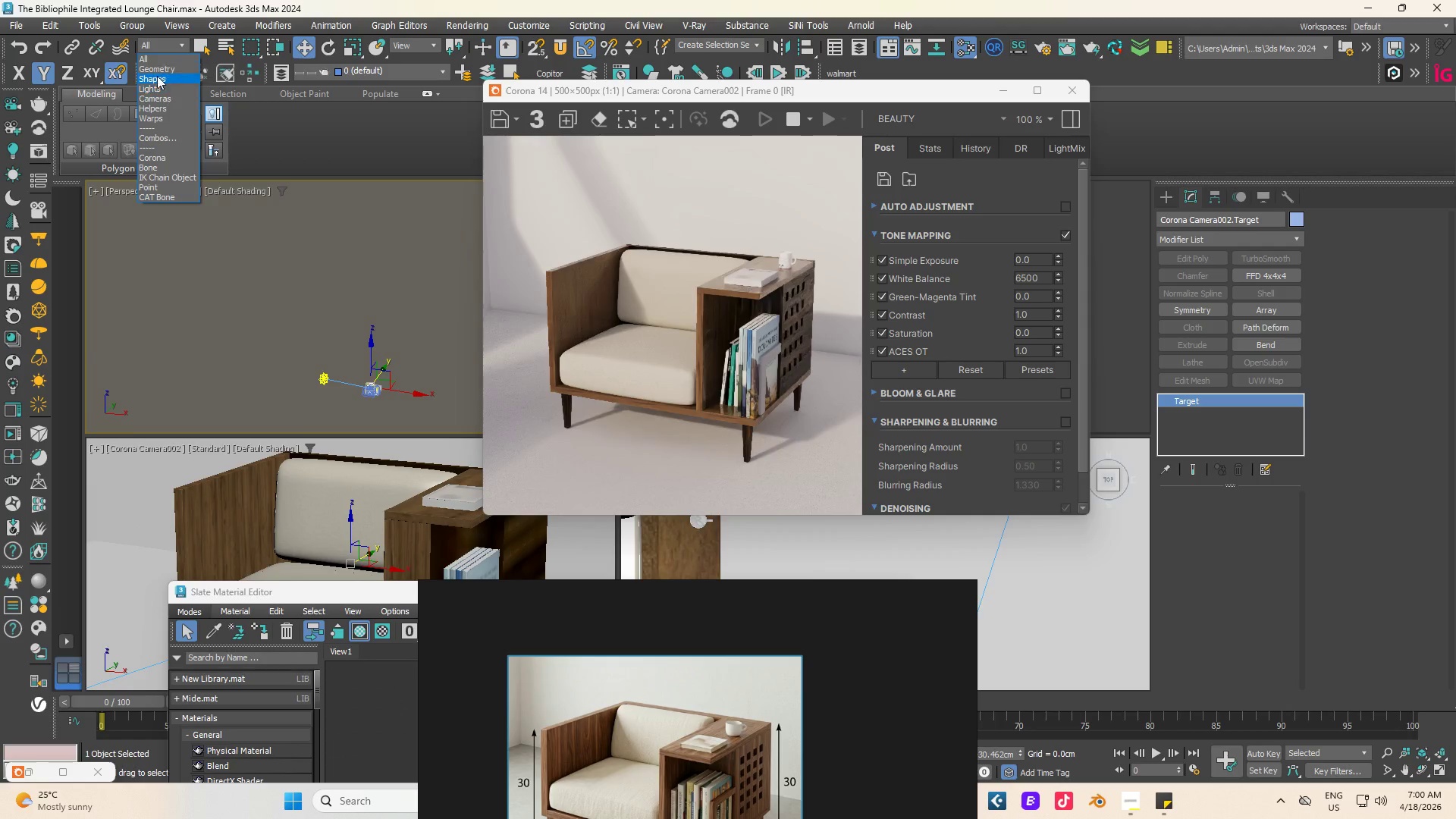 
left_click([152, 67])
 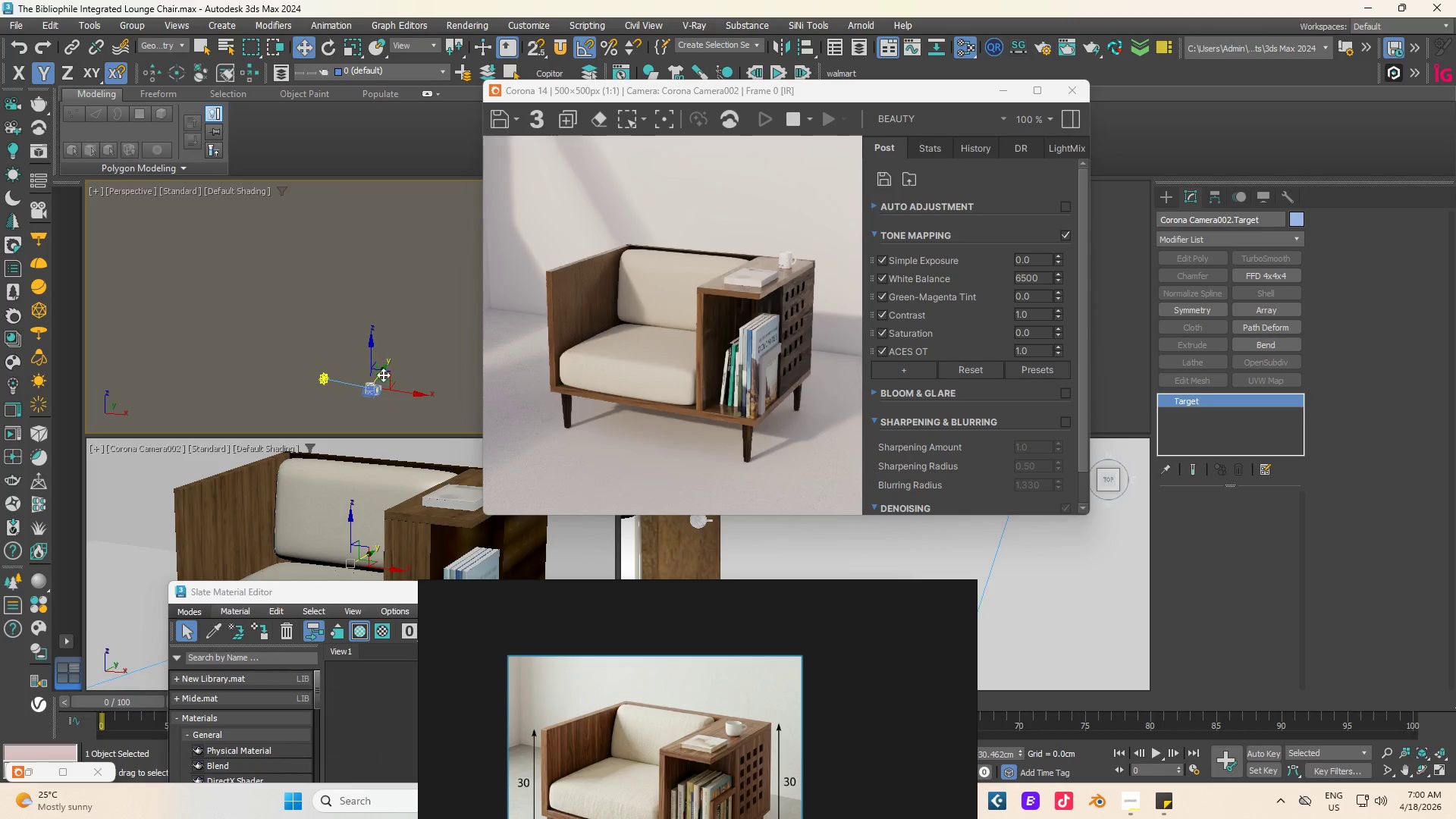 
hold_key(key=AltLeft, duration=0.45)
 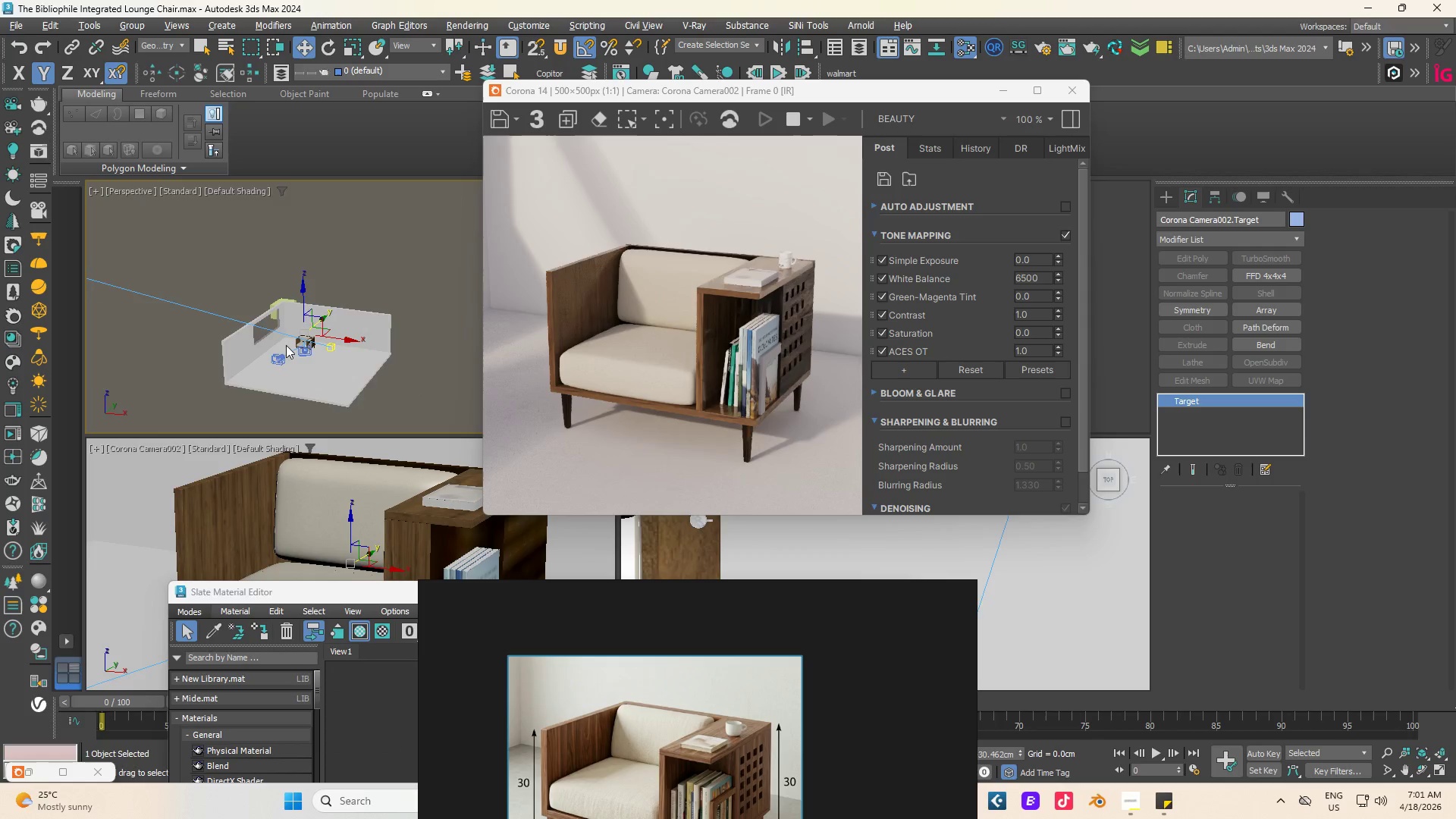 
scroll: coordinate [362, 388], scroll_direction: up, amount: 7.0
 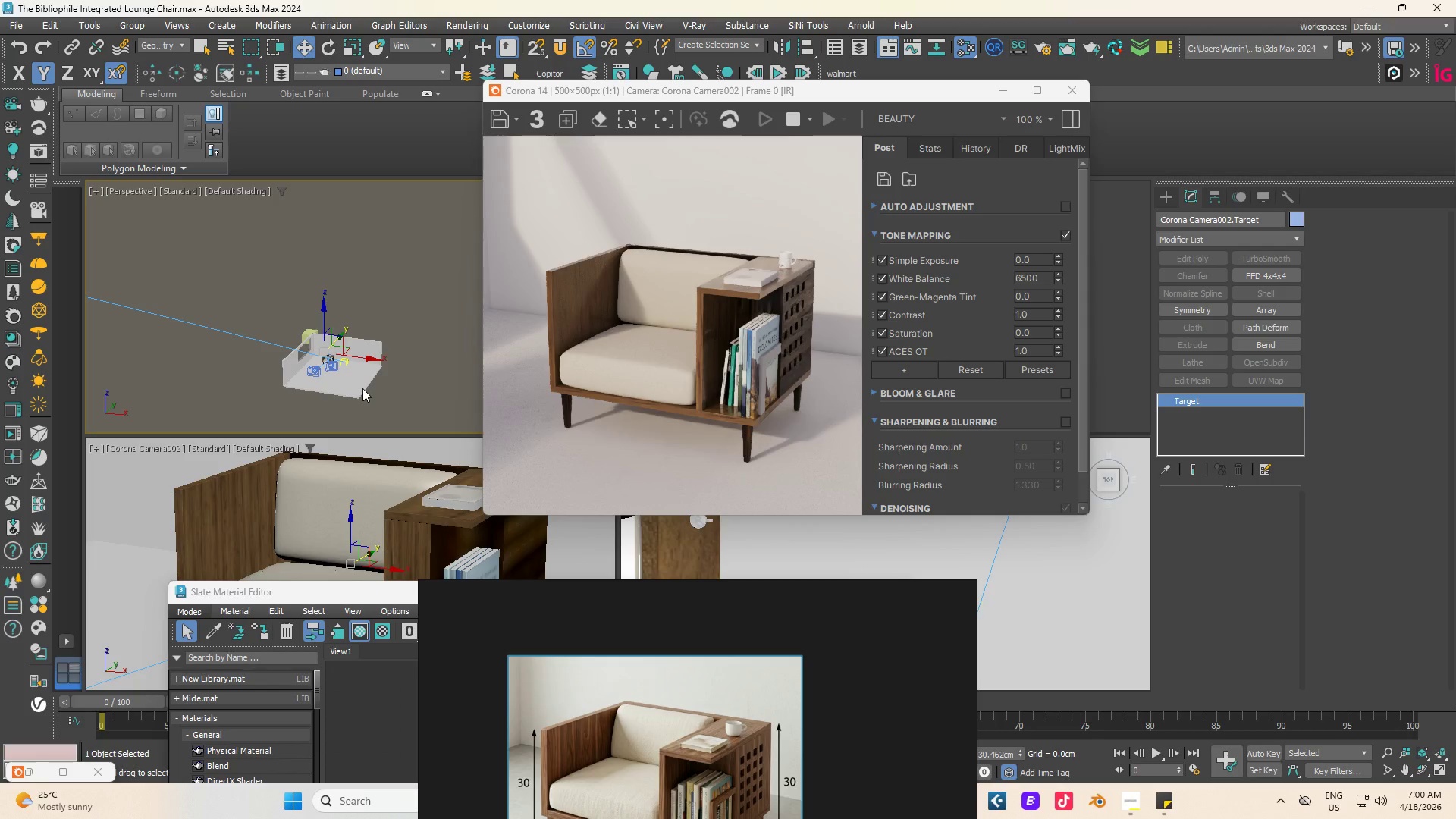 
scroll: coordinate [311, 337], scroll_direction: down, amount: 2.0
 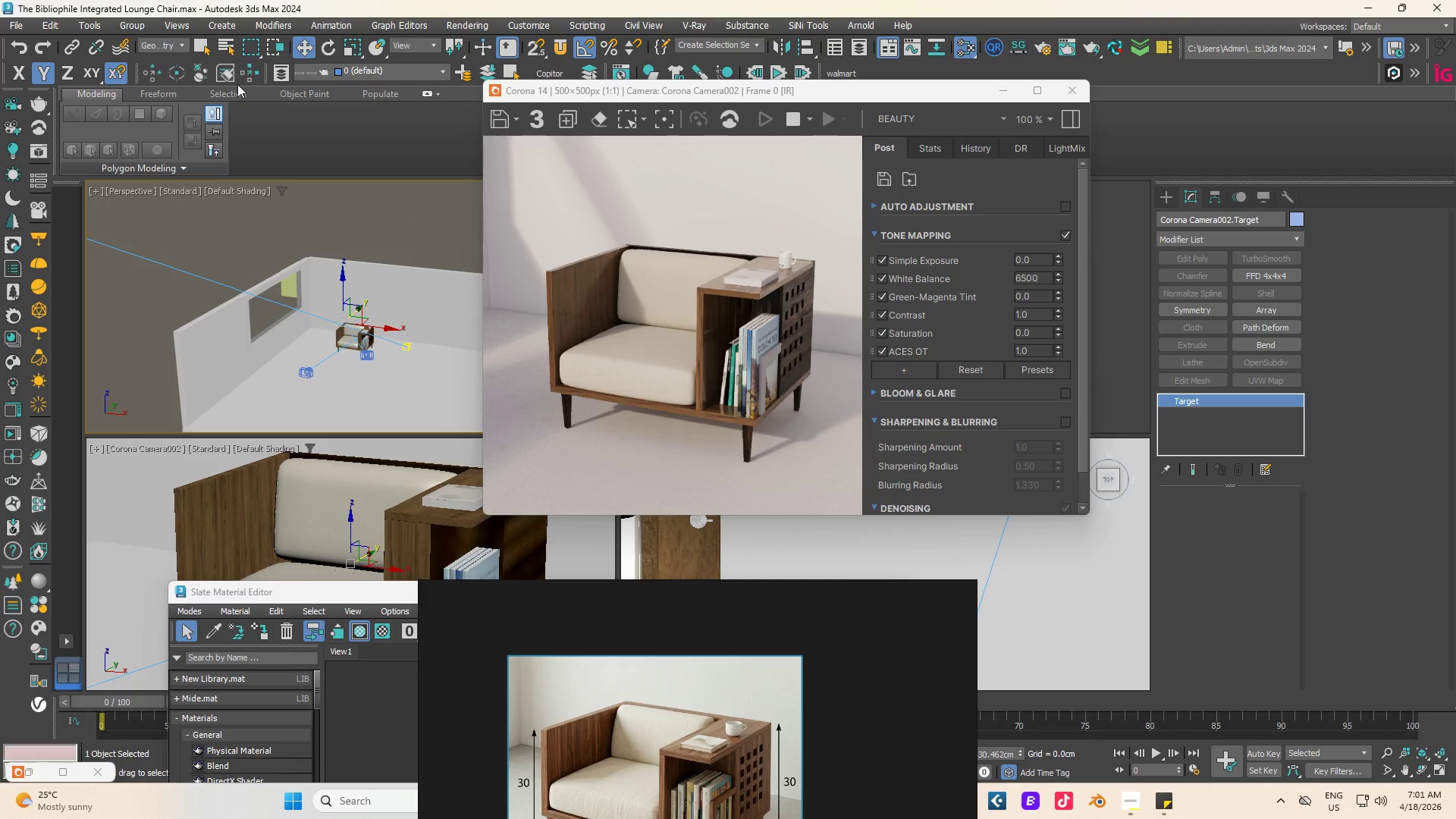 
left_click([167, 49])
 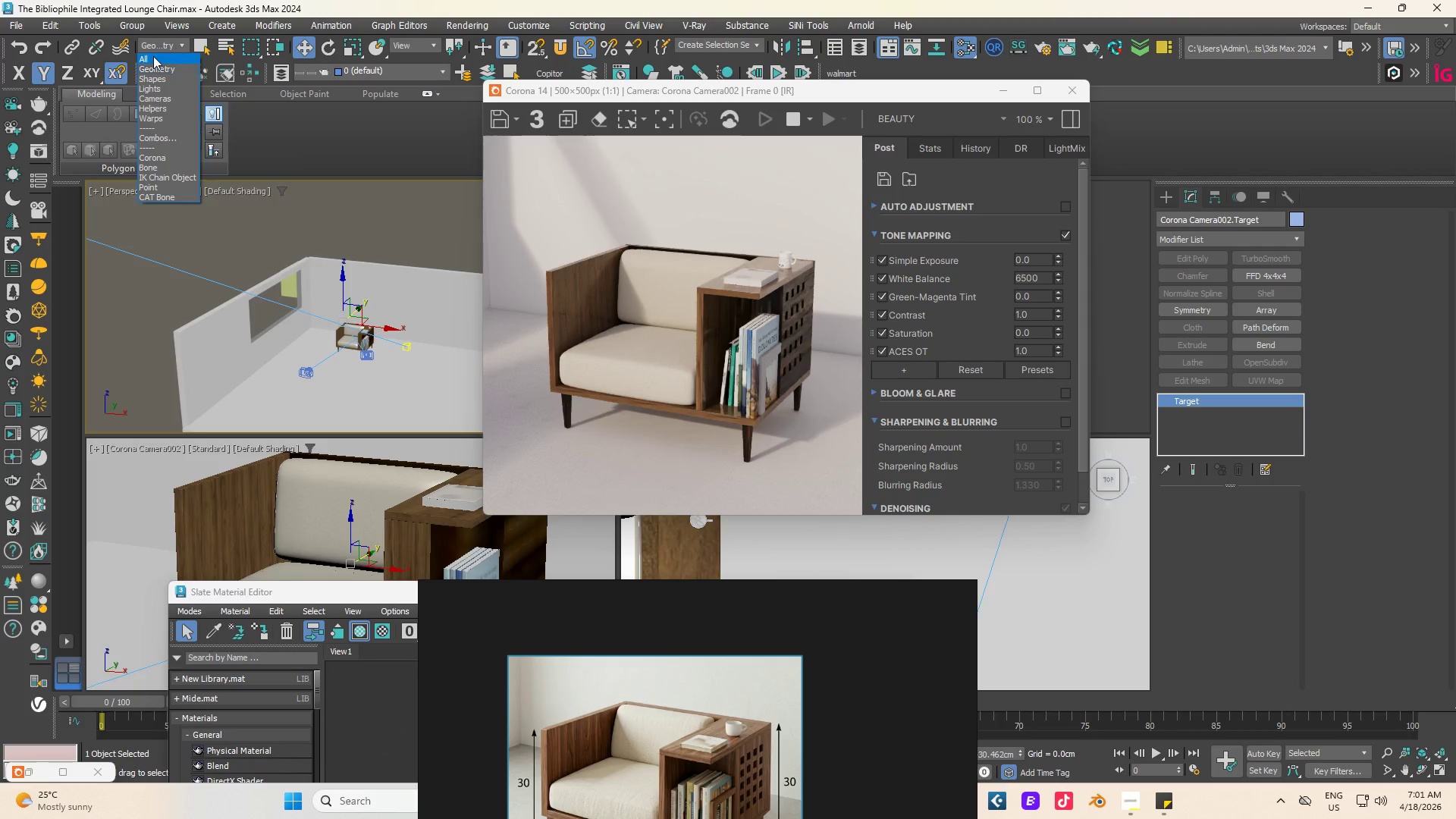 
left_click([146, 58])
 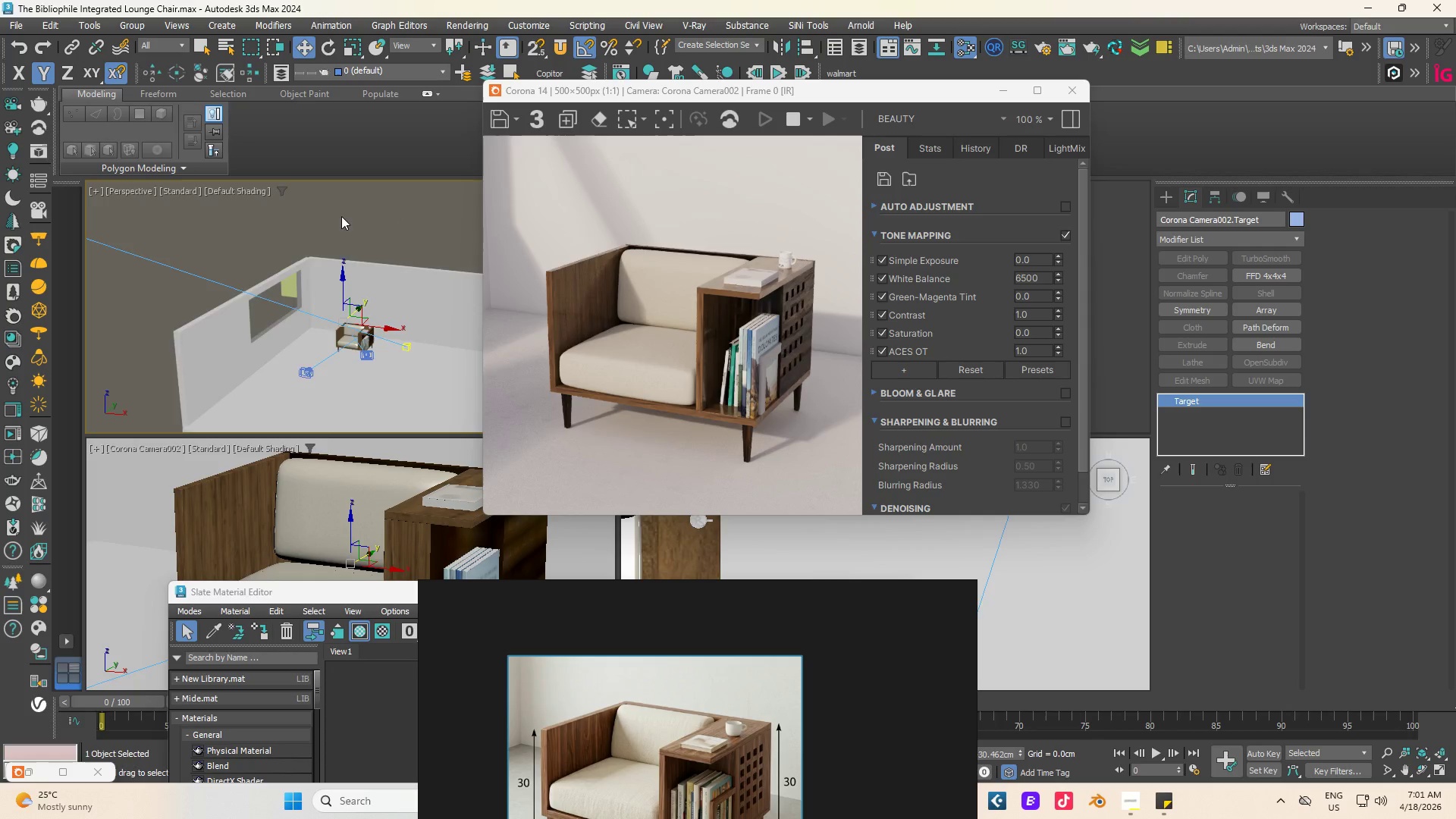 
scroll: coordinate [347, 230], scroll_direction: down, amount: 3.0
 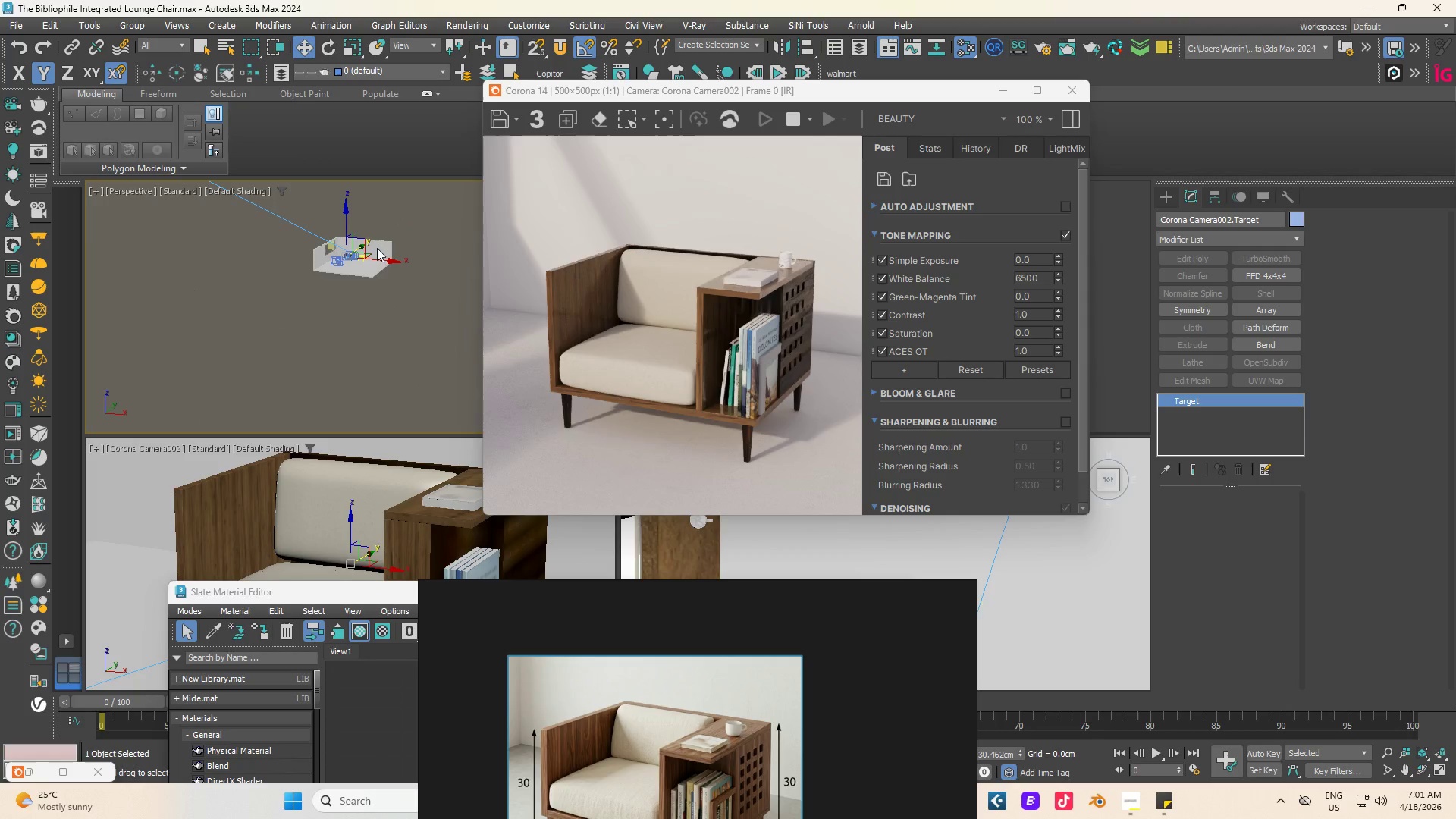 
scroll: coordinate [378, 252], scroll_direction: up, amount: 3.0
 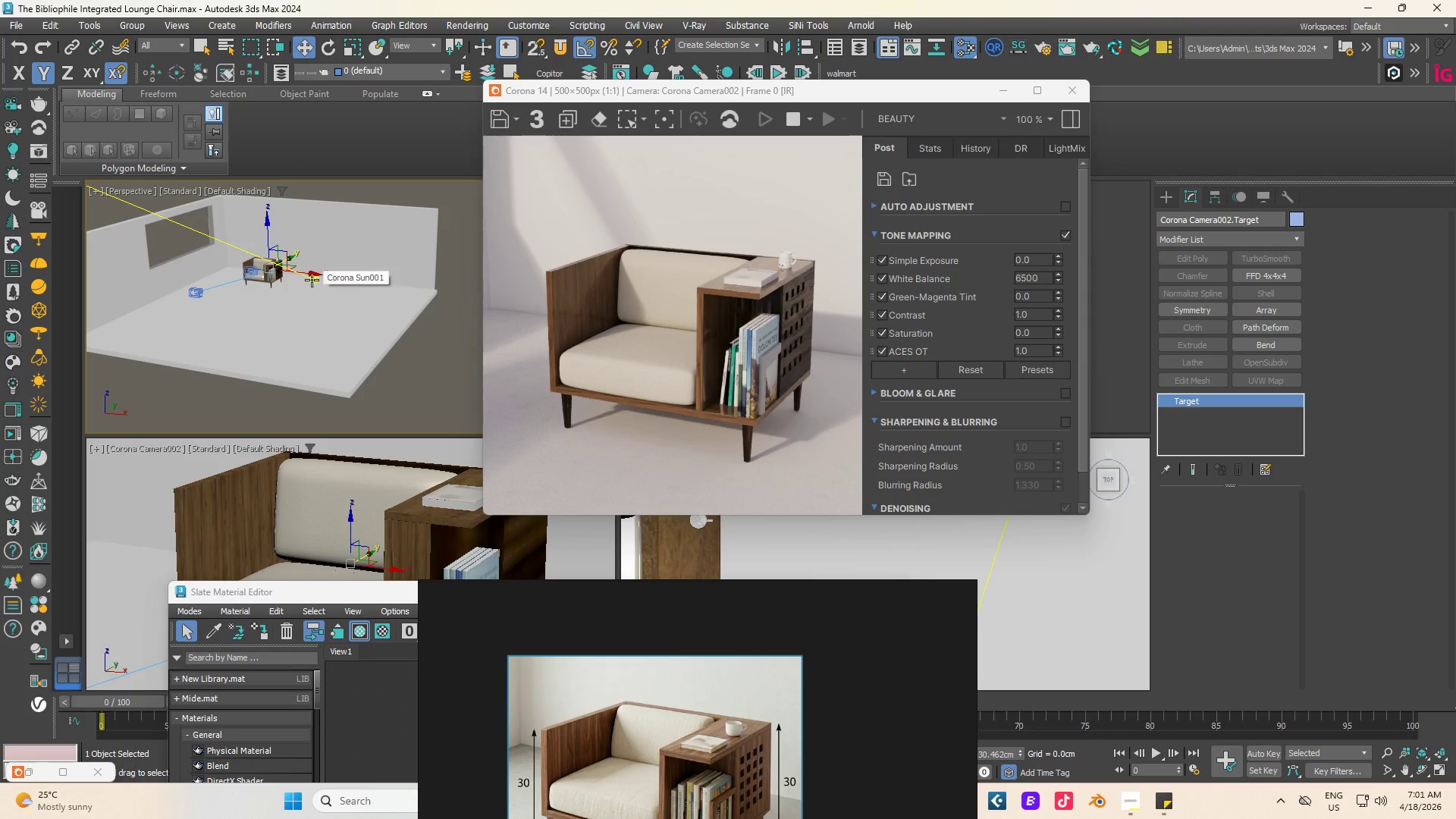 
left_click_drag(start_coordinate=[386, 199], to_coordinate=[123, 347])
 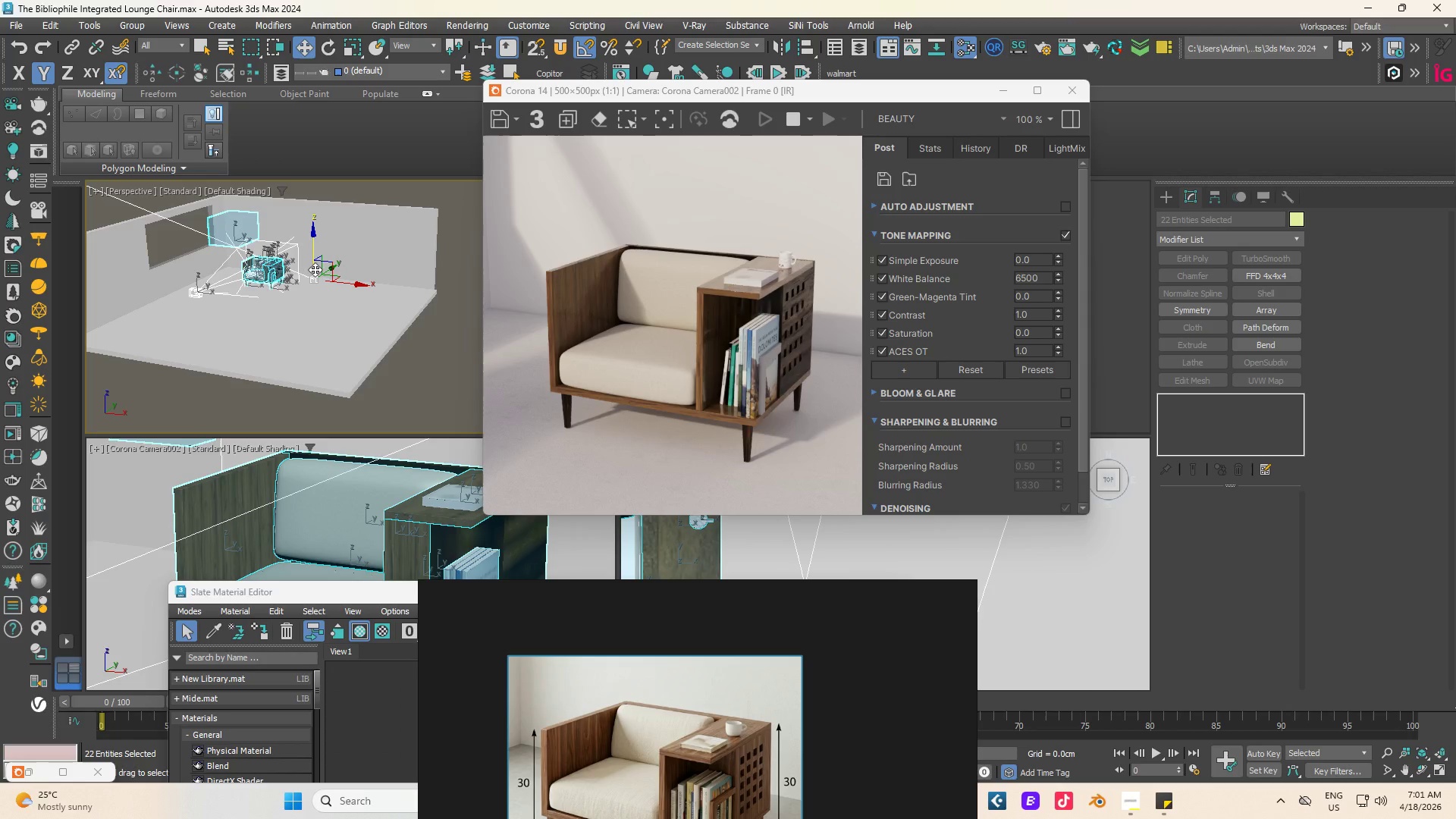 
hold_key(key=AltLeft, duration=0.75)
left_click([314, 279])
 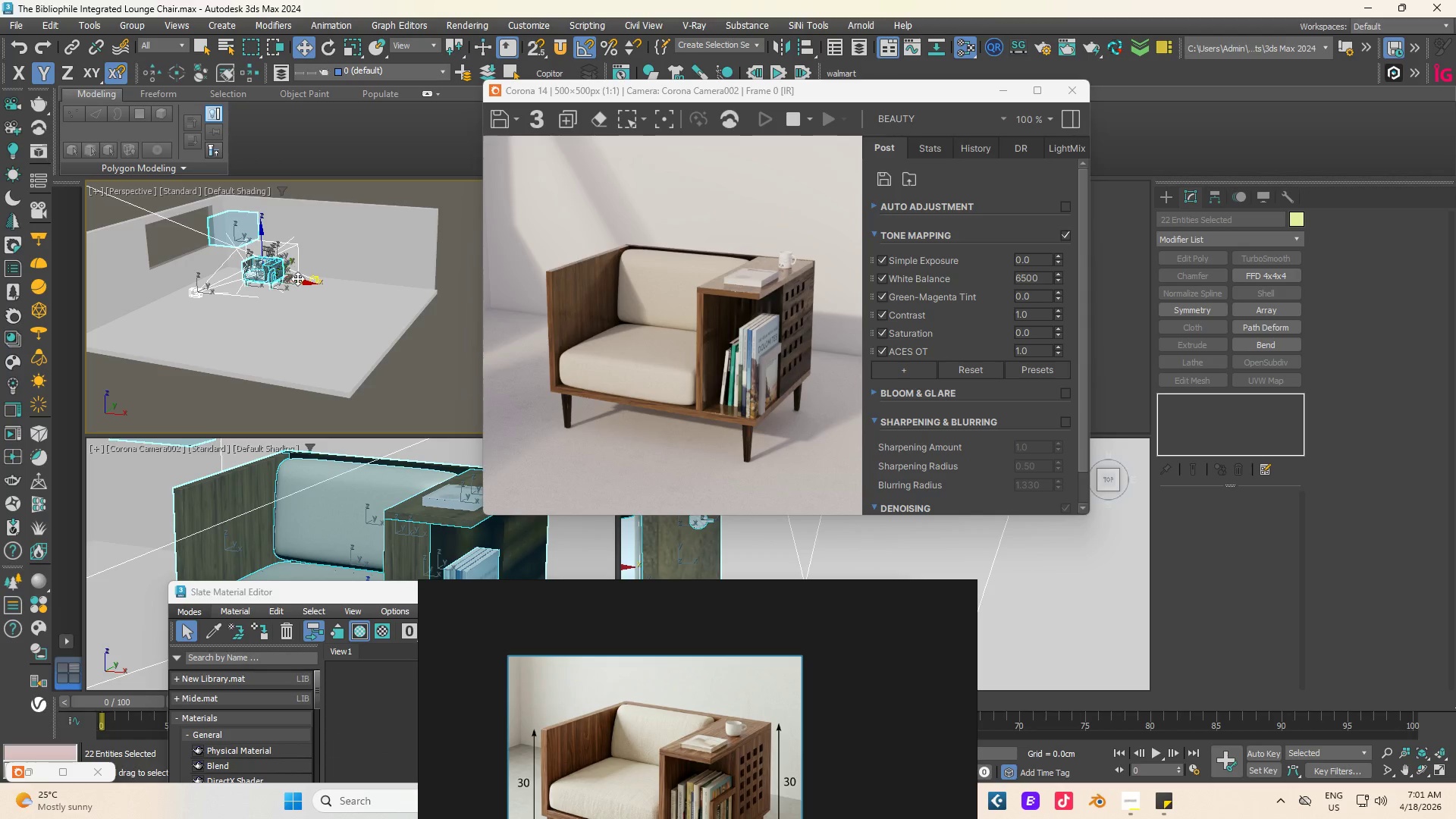 
left_click_drag(start_coordinate=[300, 282], to_coordinate=[288, 281])
 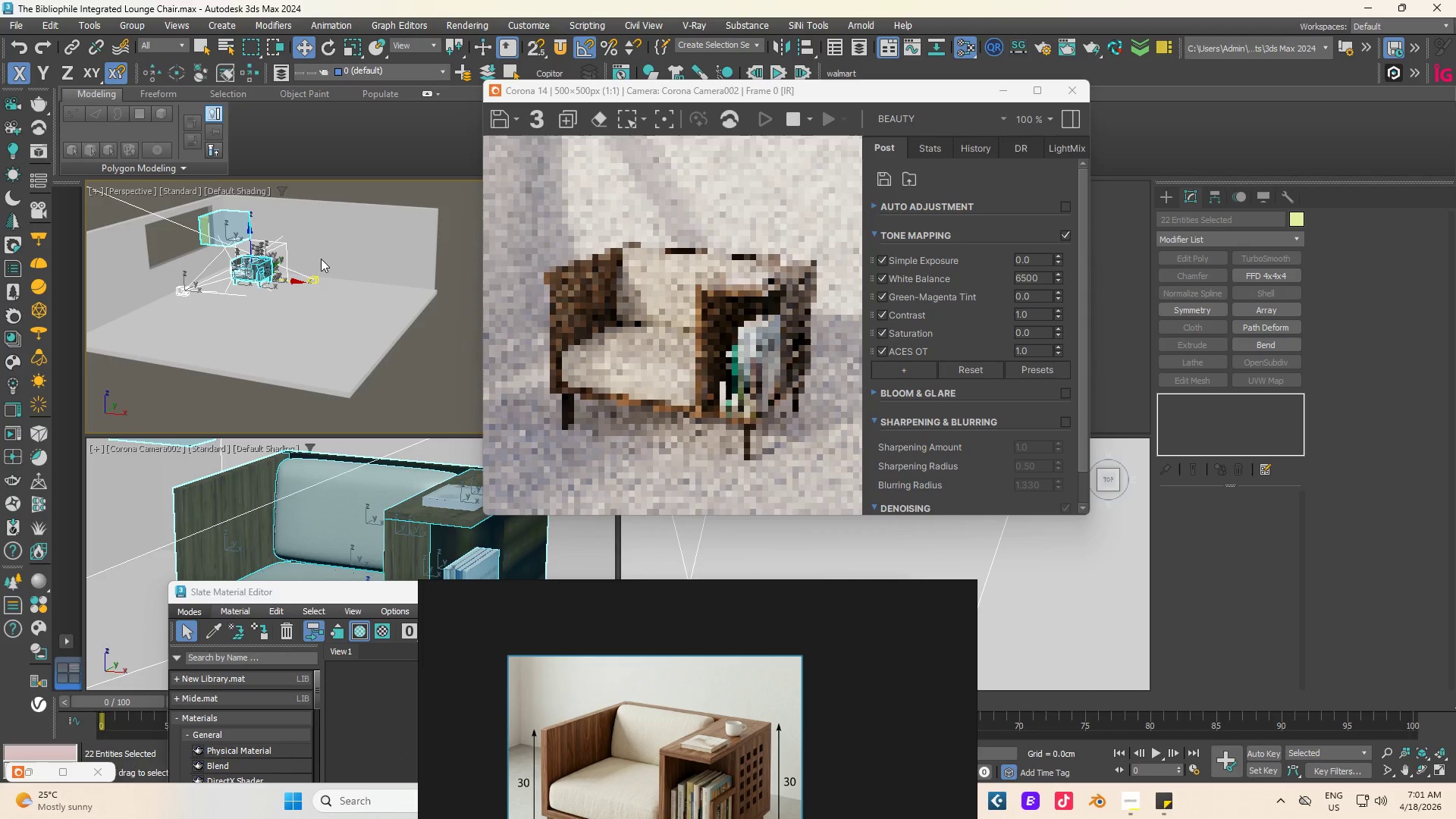 
hold_key(key=AltLeft, duration=1.09)
 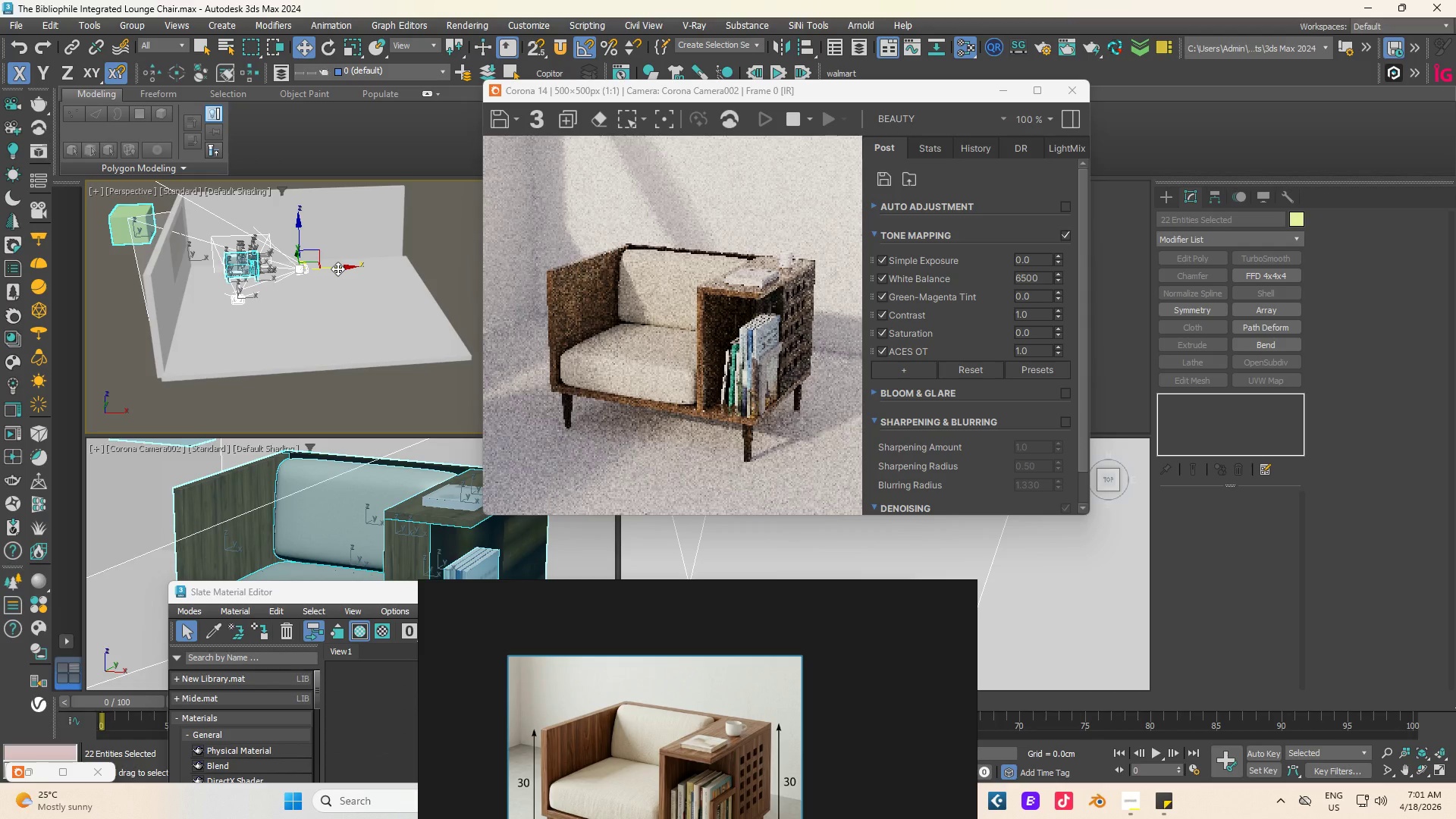 
left_click_drag(start_coordinate=[339, 268], to_coordinate=[334, 270])
 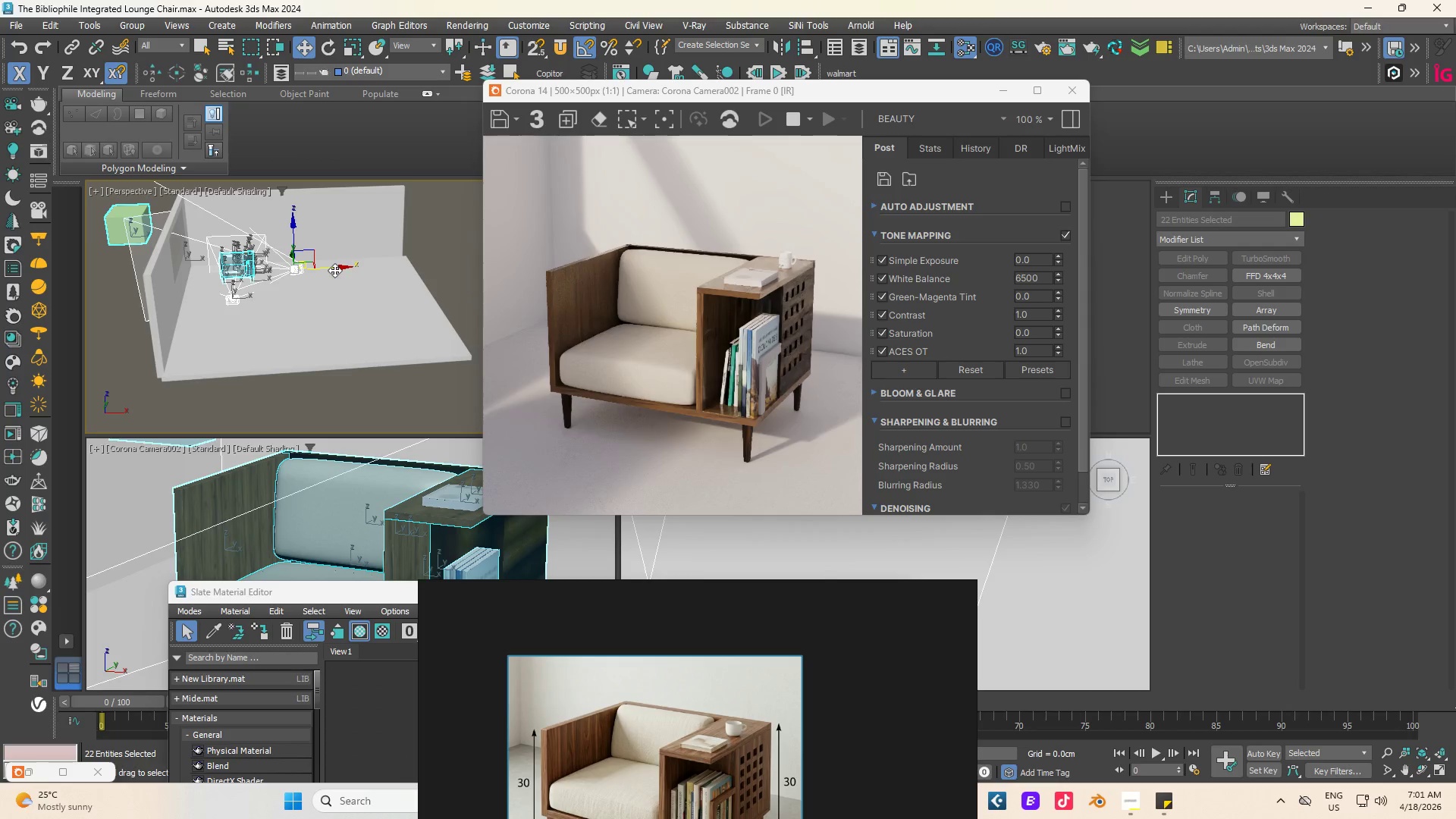 
wait(7.62)
 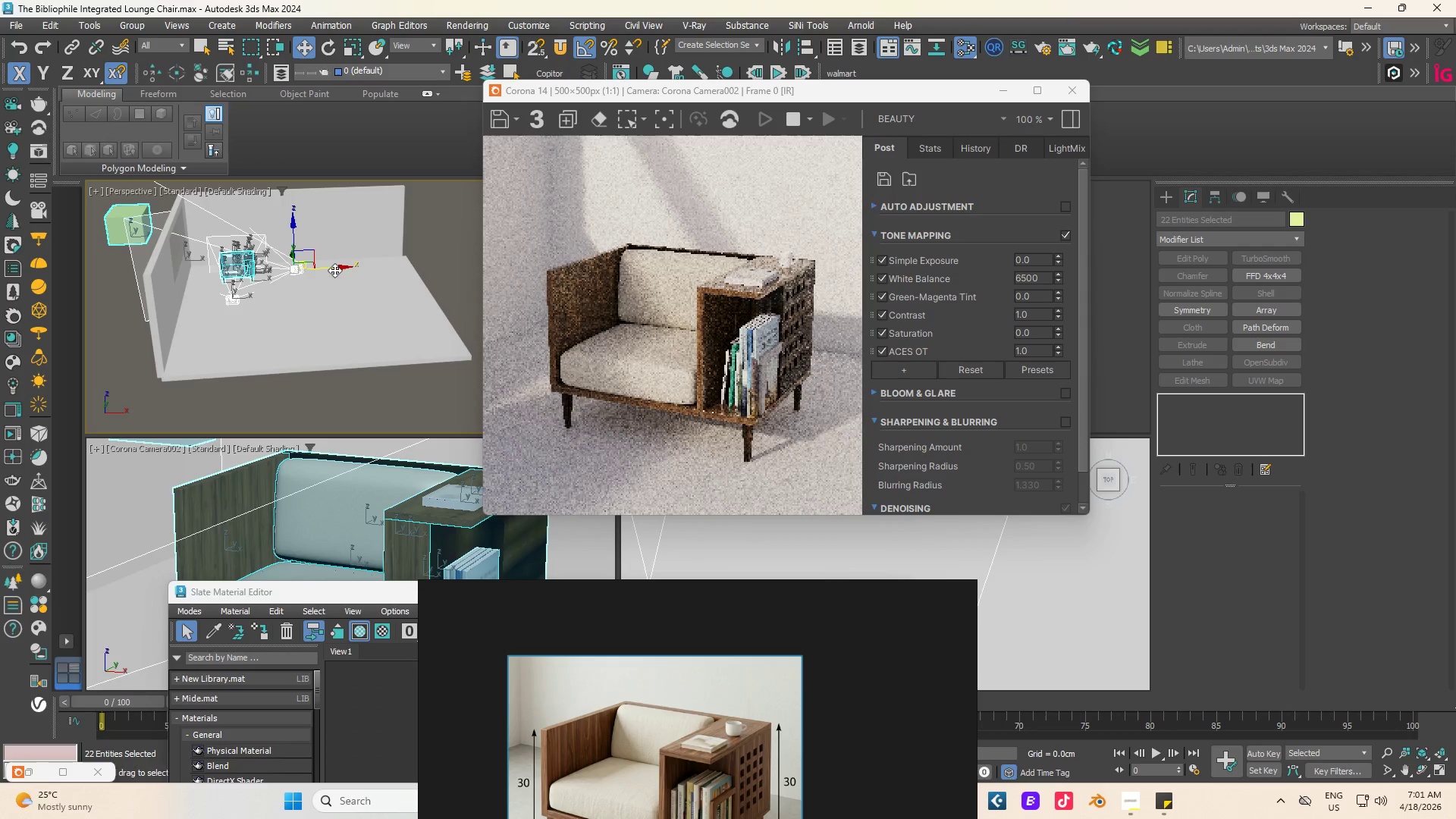 
left_click_drag(start_coordinate=[334, 270], to_coordinate=[353, 269])
 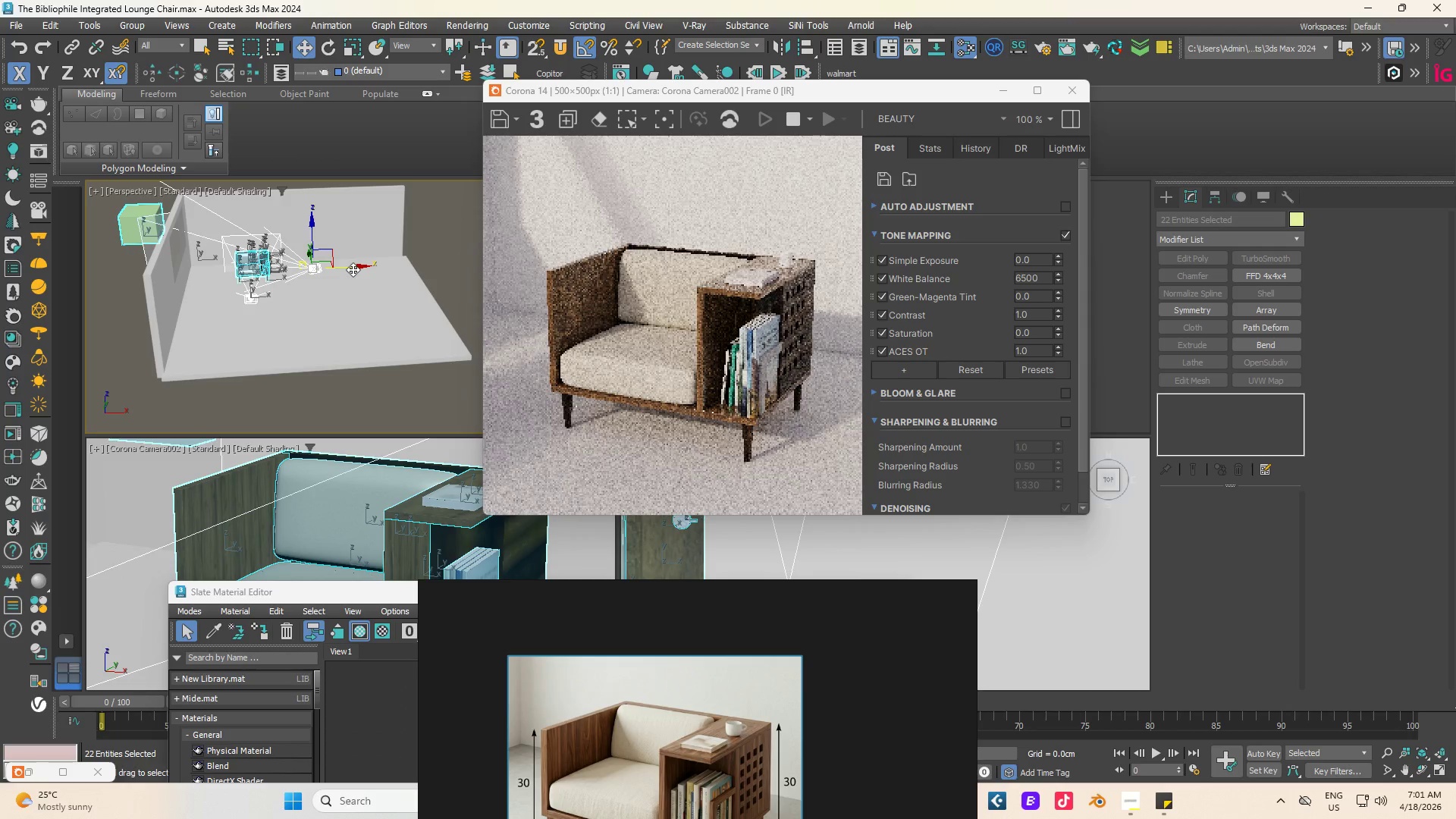 
left_click_drag(start_coordinate=[353, 269], to_coordinate=[348, 269])
 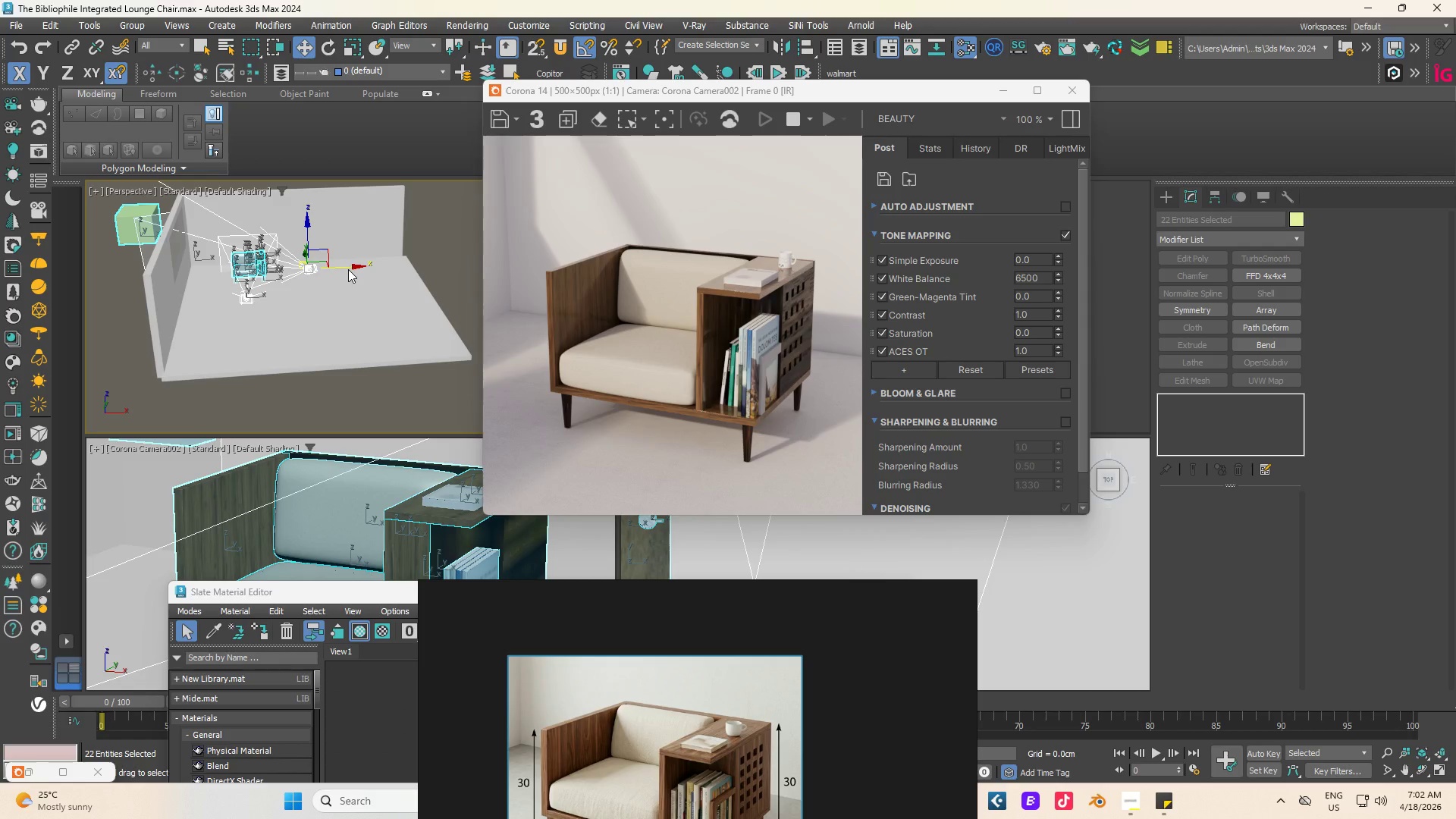 
wait(70.48)
 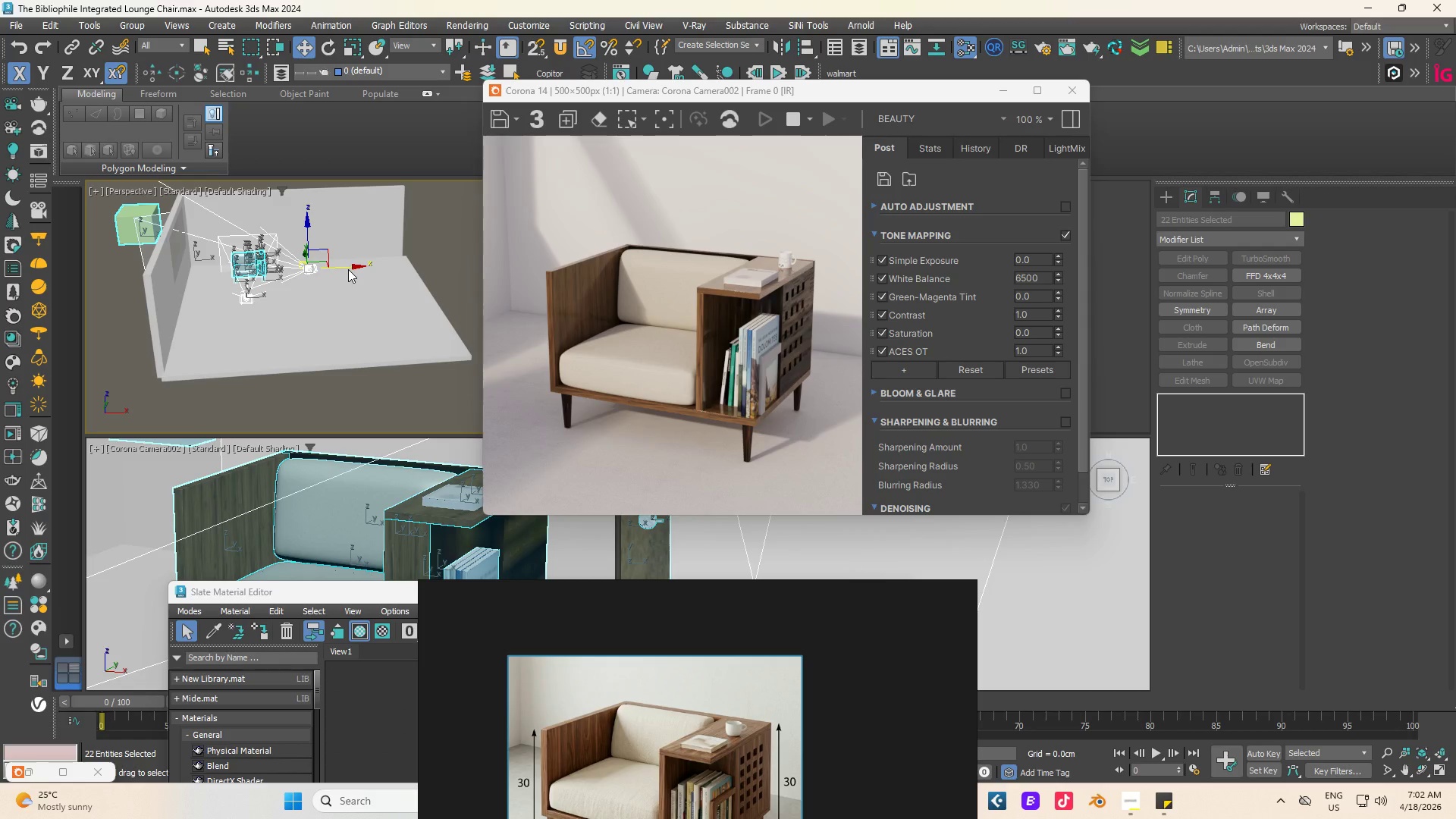 
hold_key(key=AltLeft, duration=0.5)
 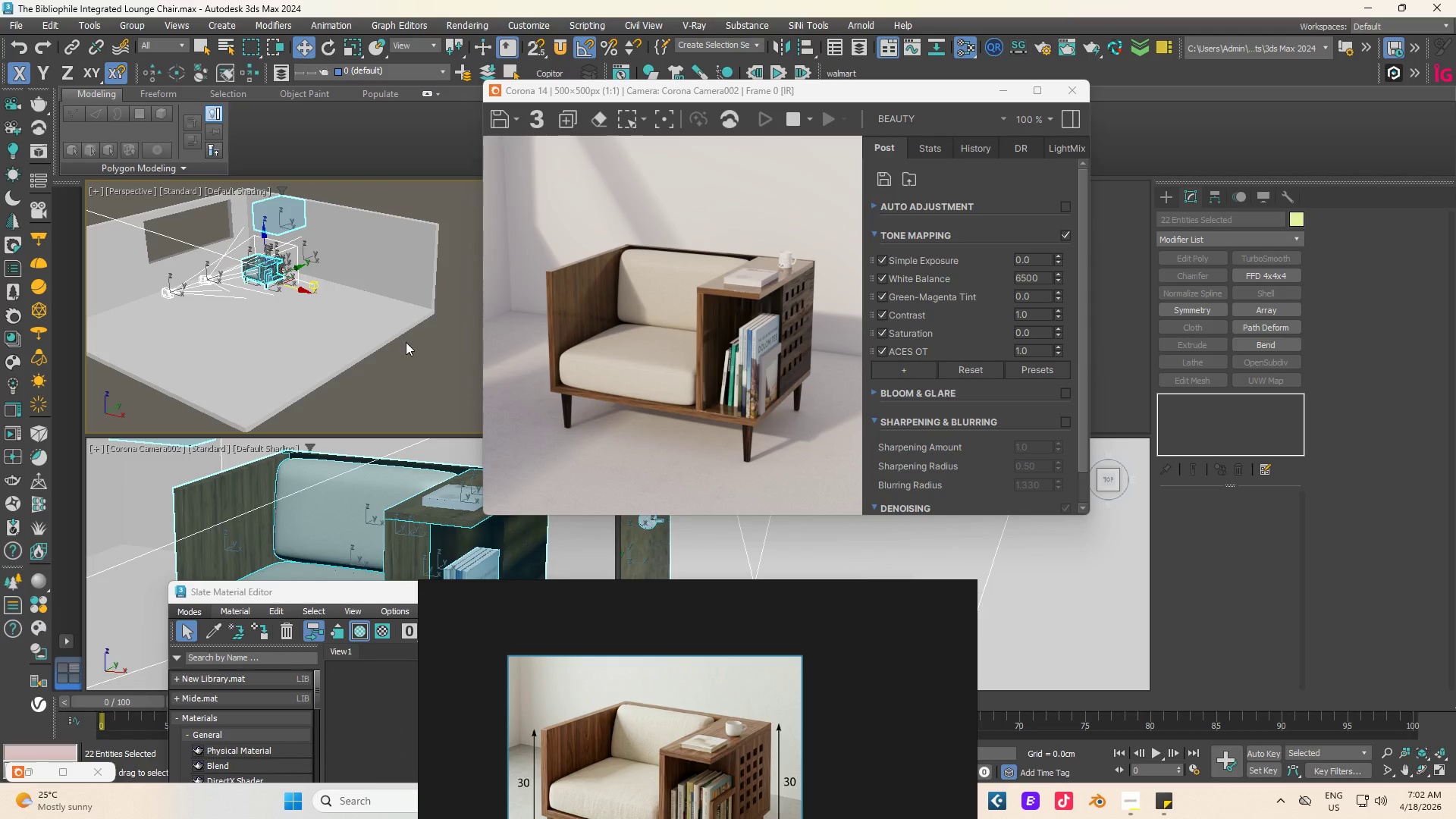 
left_click([424, 372])
 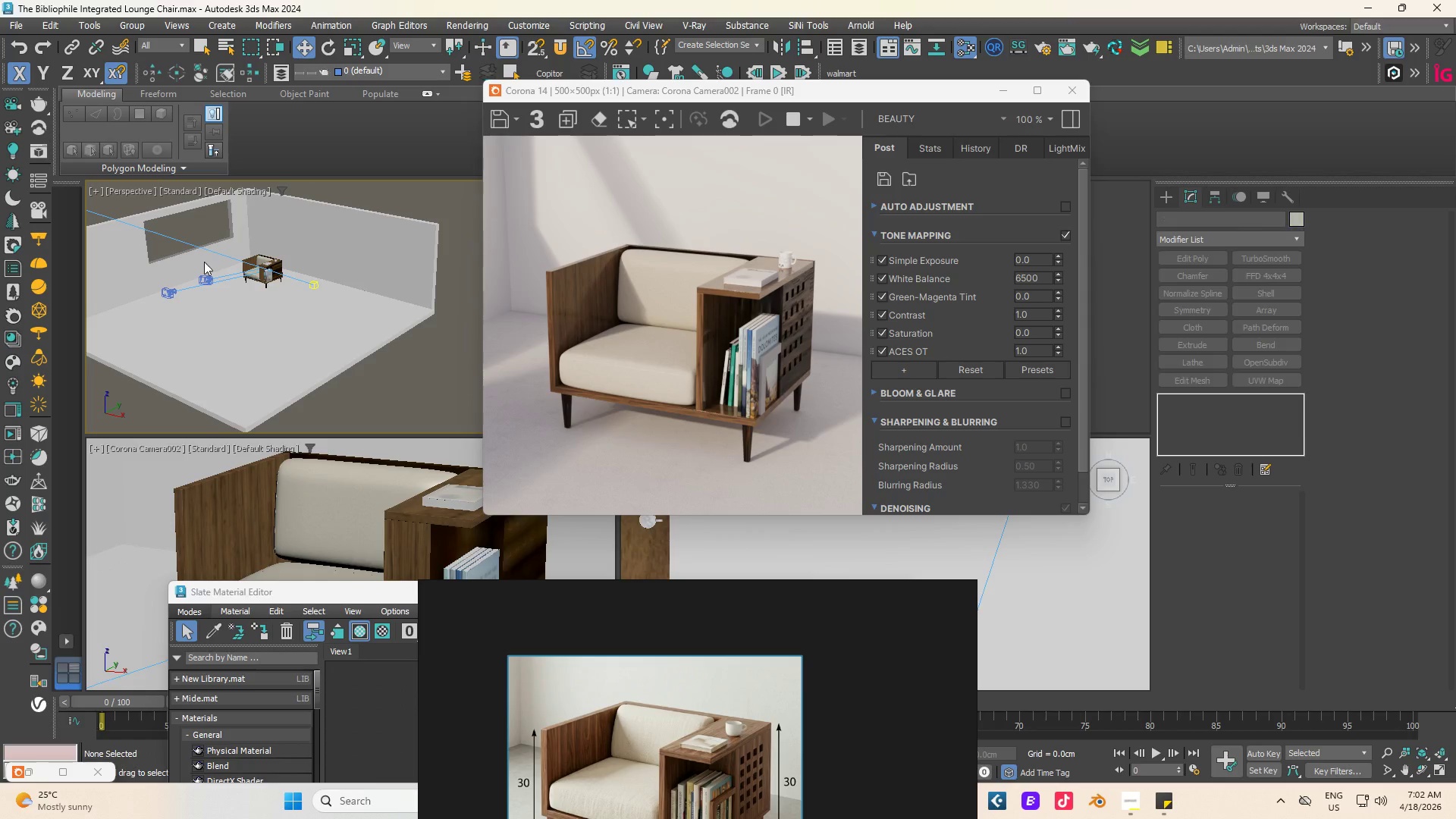 
scroll: coordinate [360, 291], scroll_direction: down, amount: 1.0
 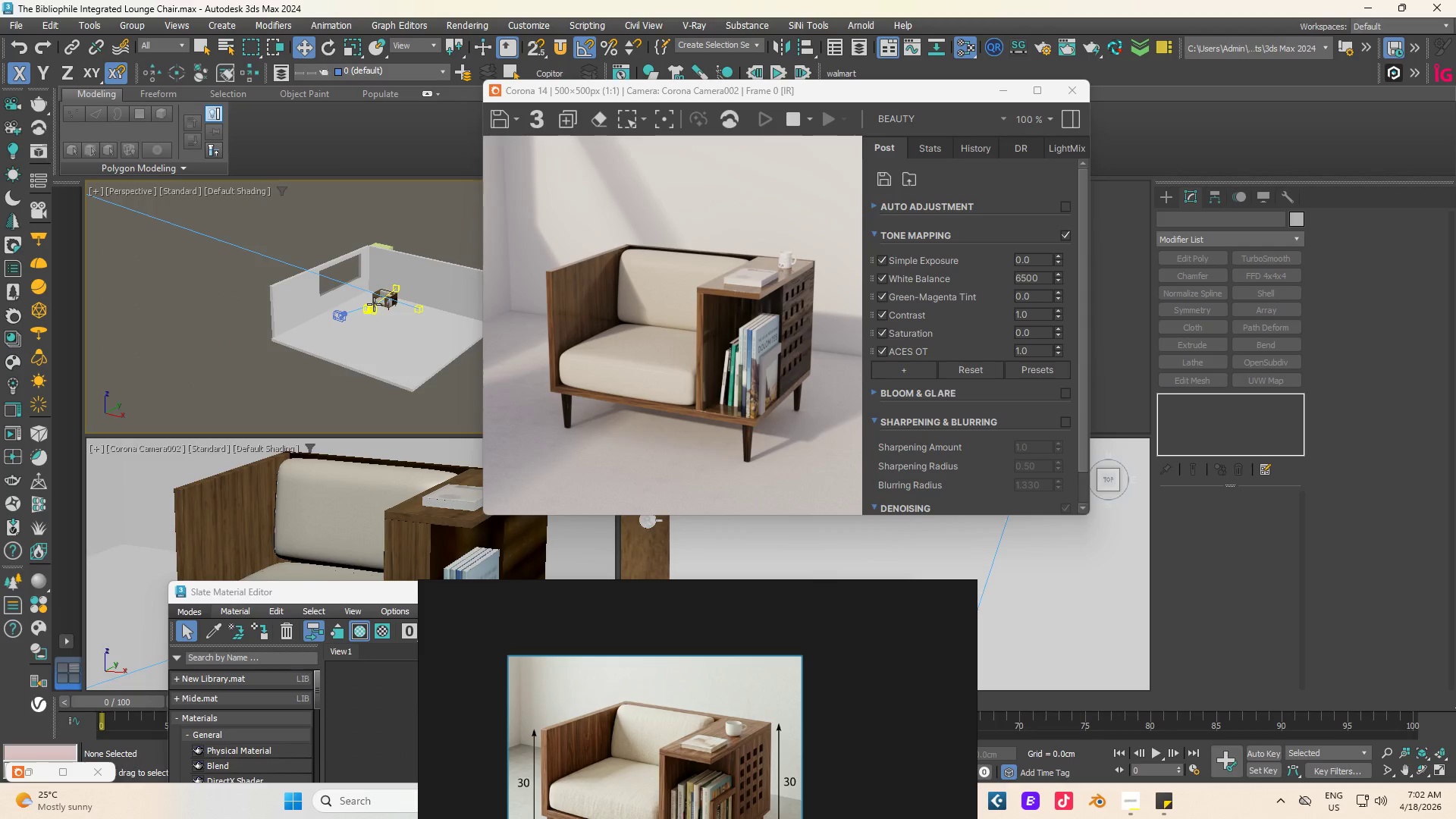 
left_click([374, 306])
 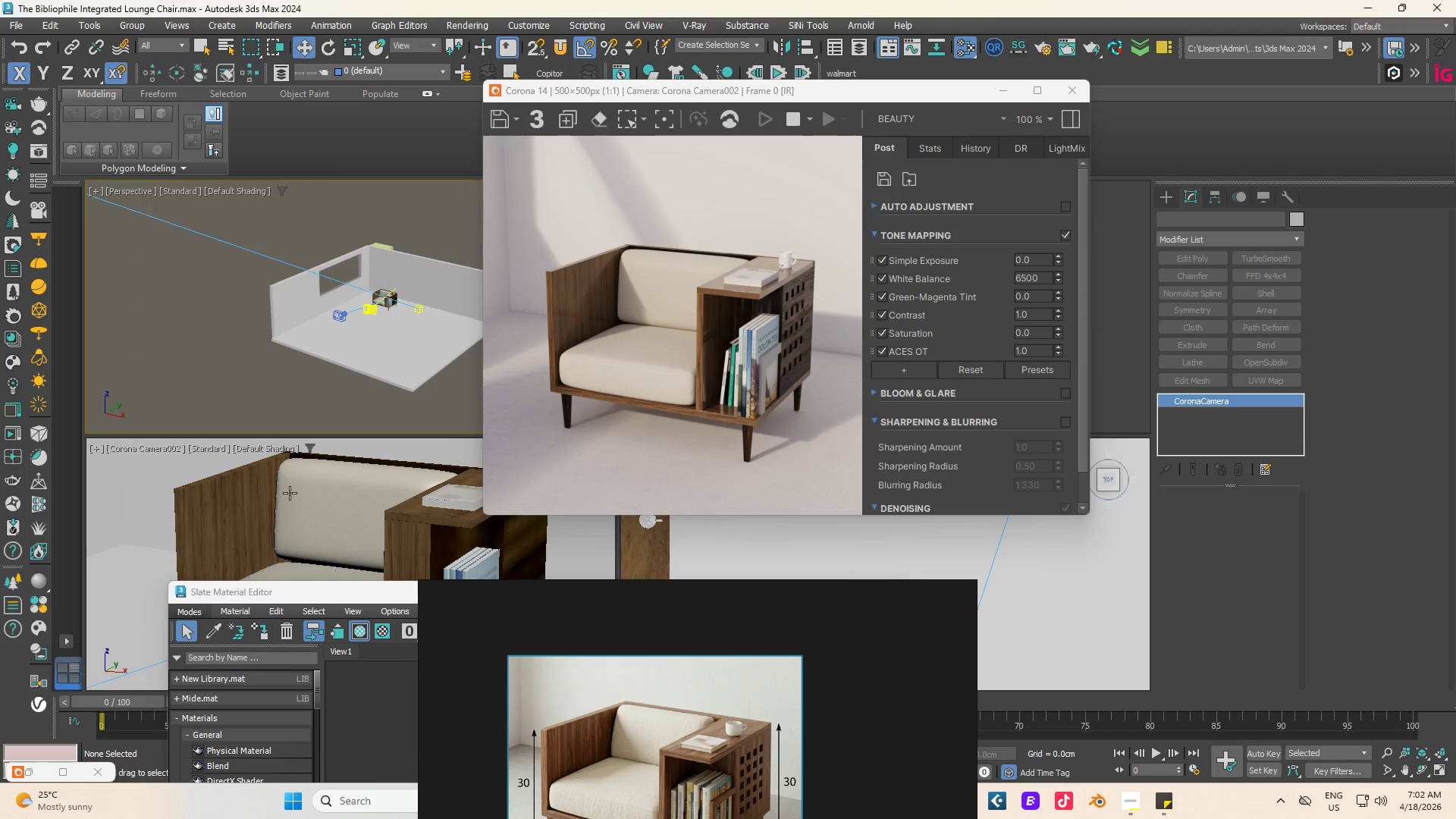 
left_click([290, 494])
 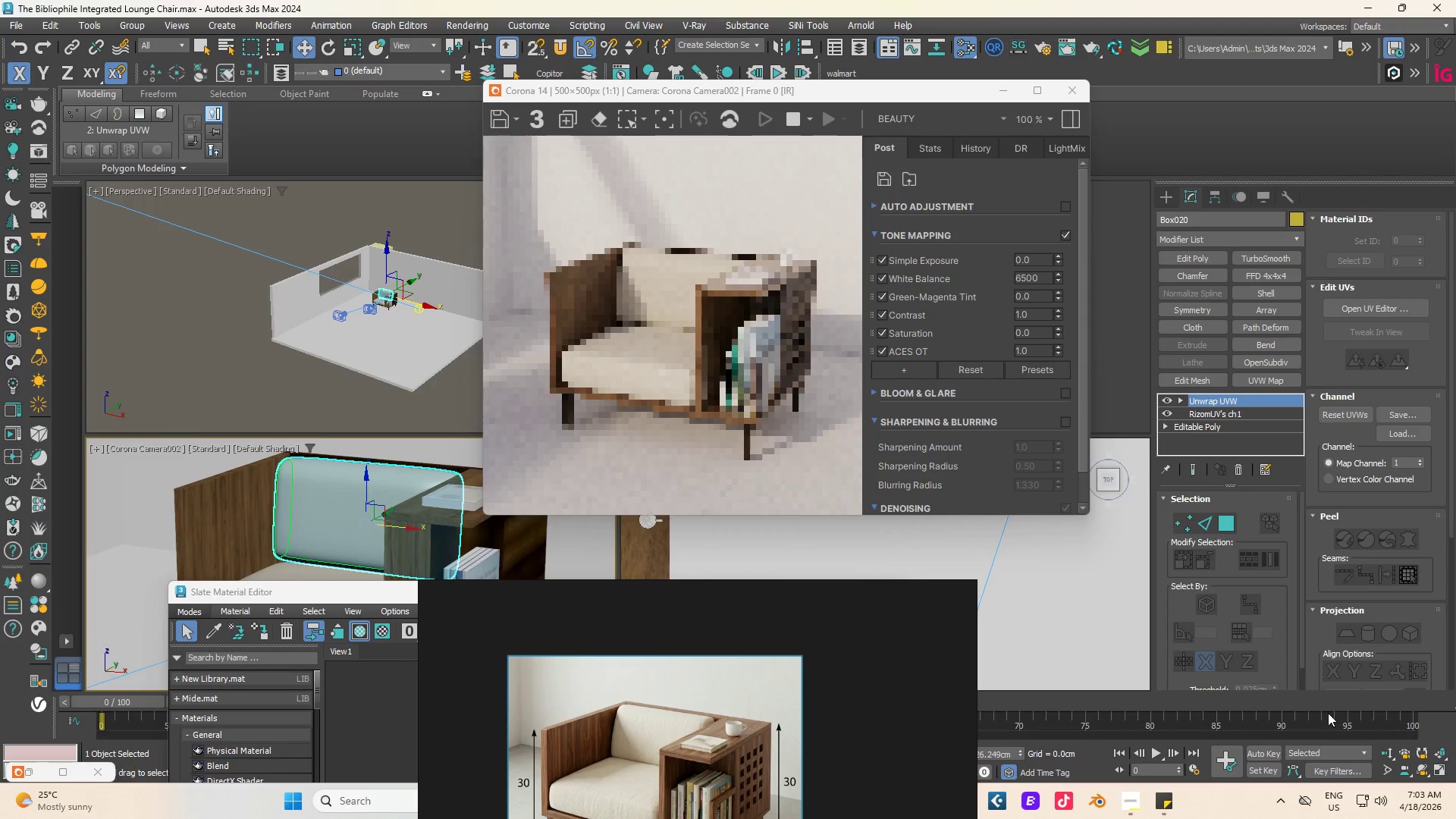 
left_click([1389, 751])
 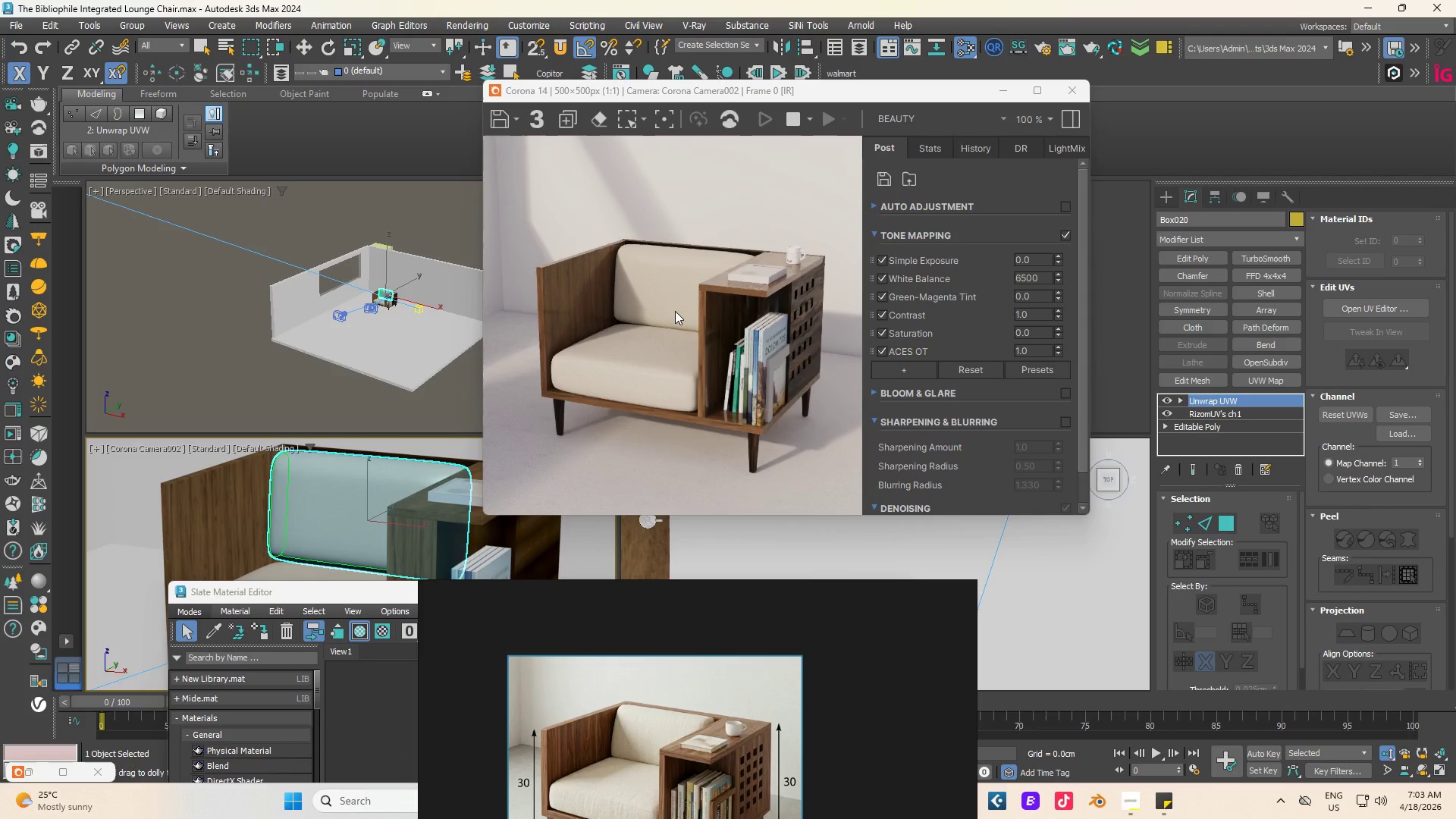 
wait(26.72)
 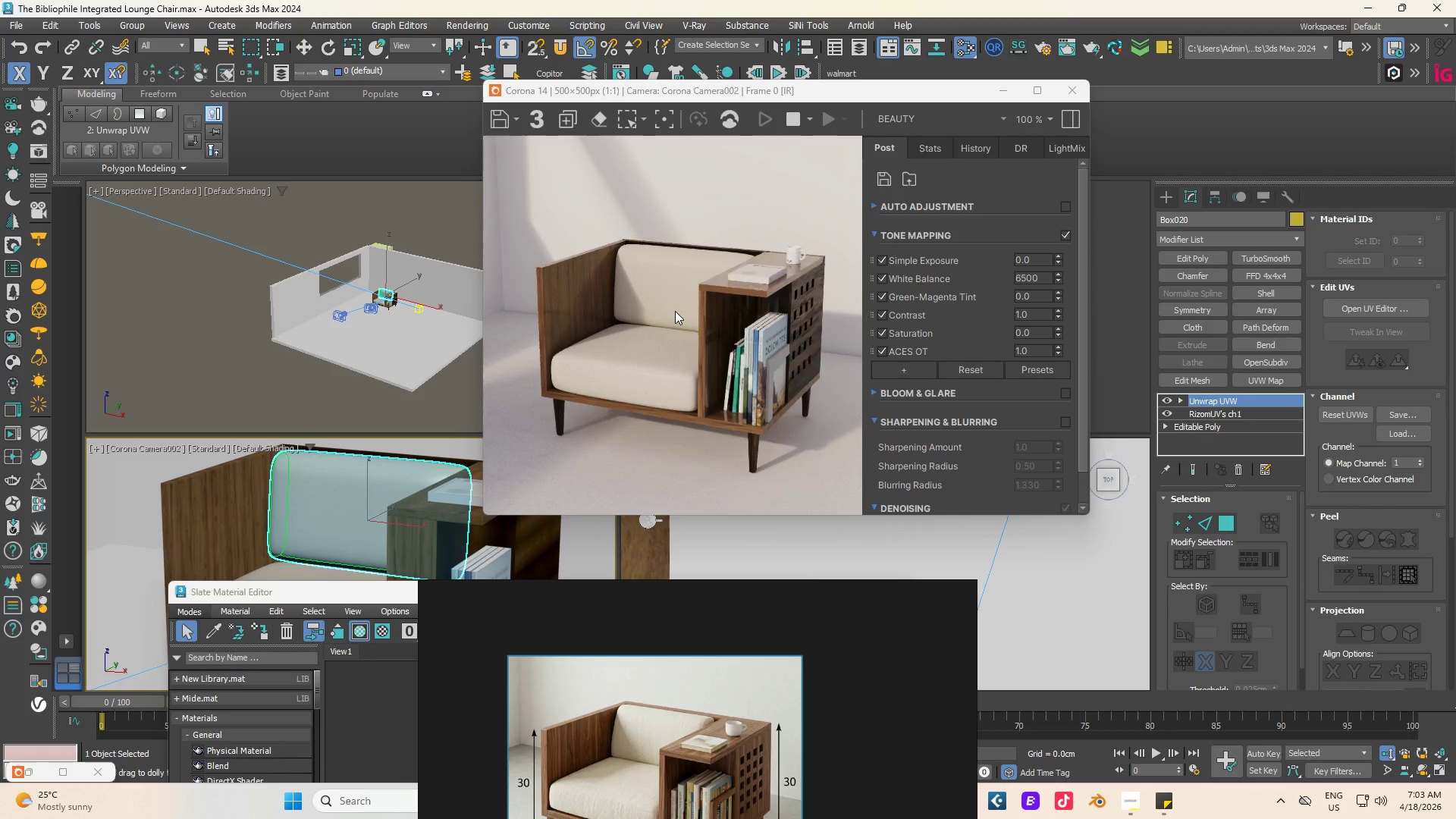 
scroll: coordinate [431, 337], scroll_direction: up, amount: 6.0
 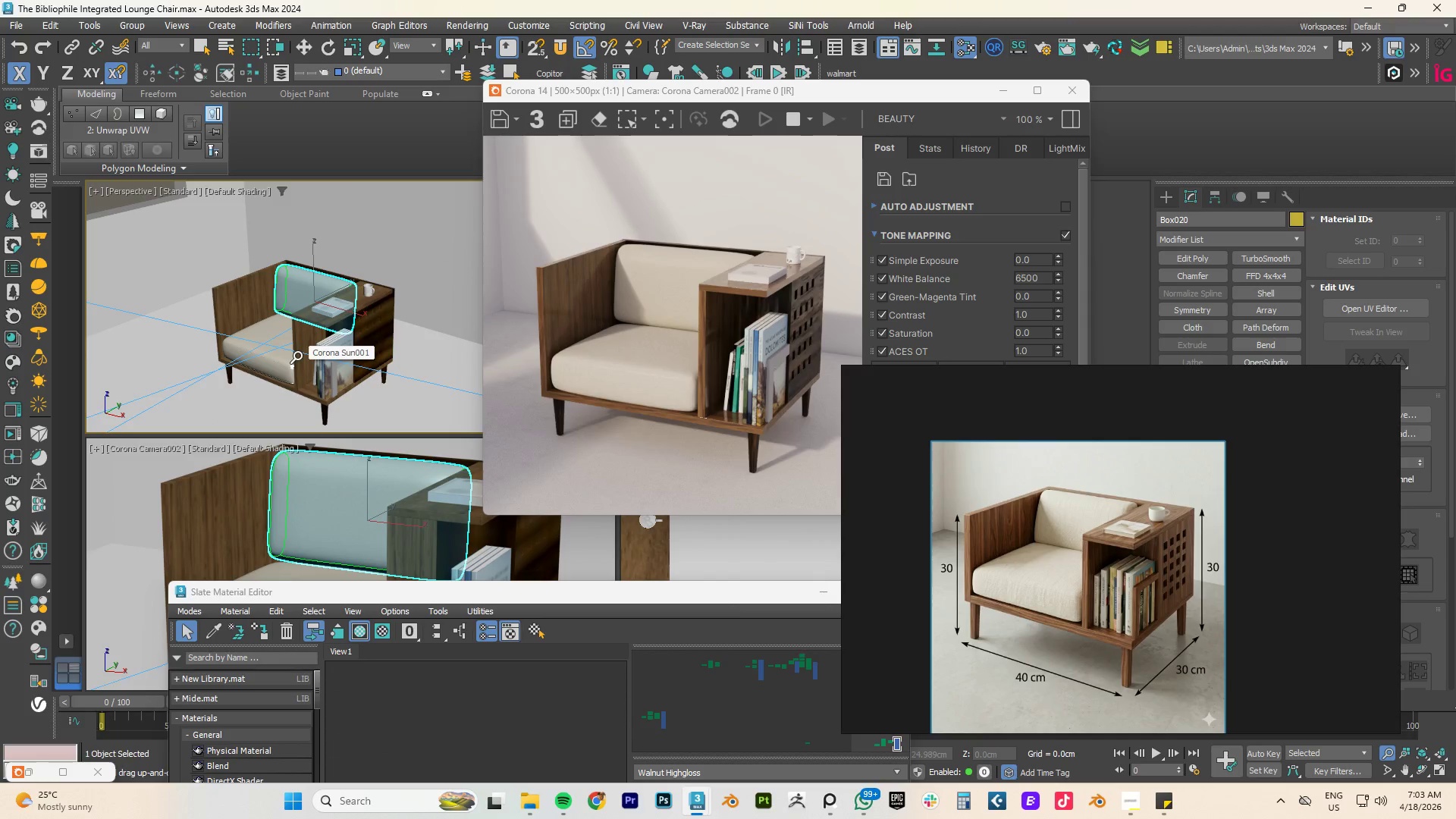 
key(W)
 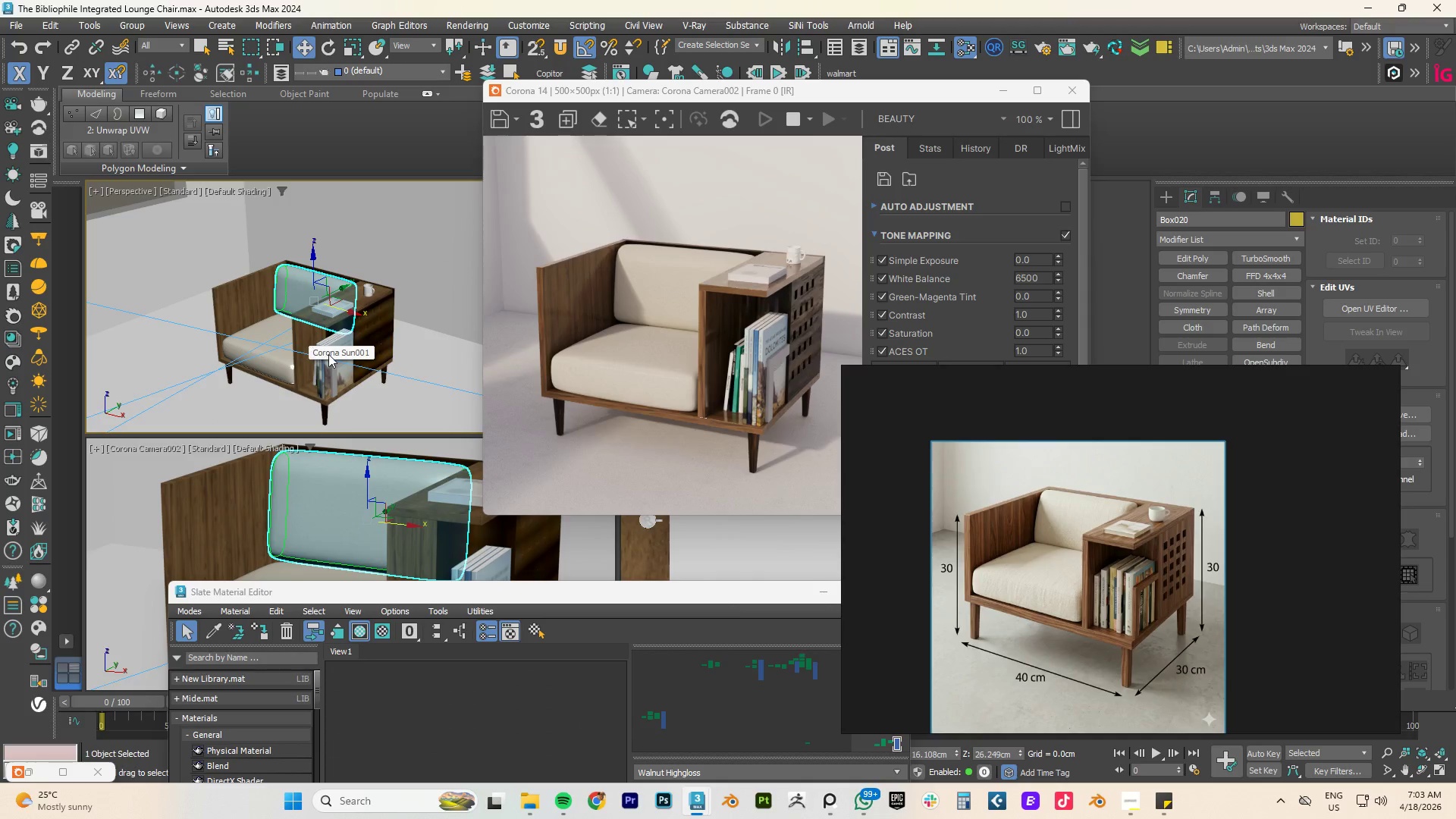 
scroll: coordinate [328, 354], scroll_direction: up, amount: 4.0
 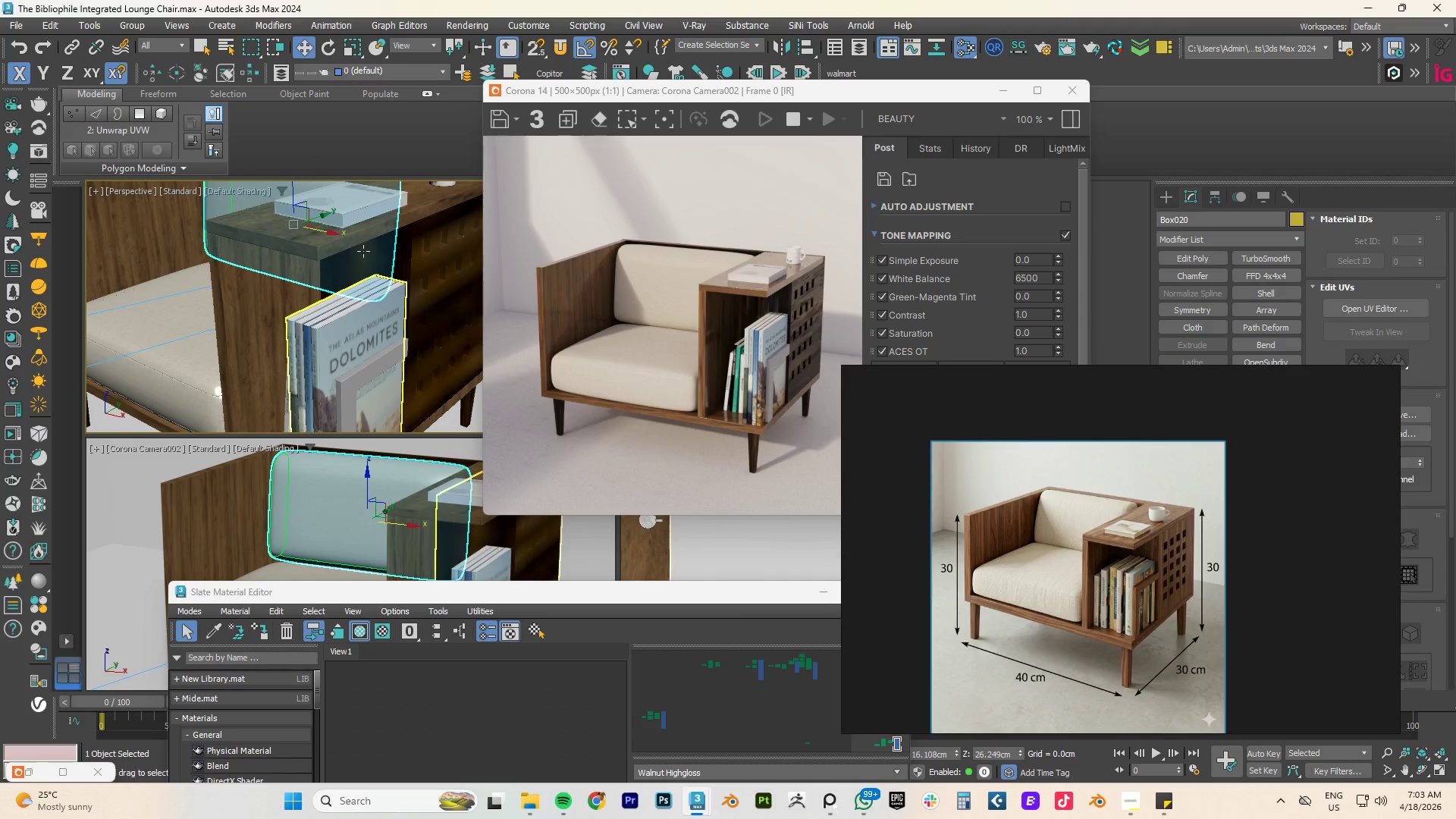 
scroll: coordinate [356, 248], scroll_direction: down, amount: 2.0
 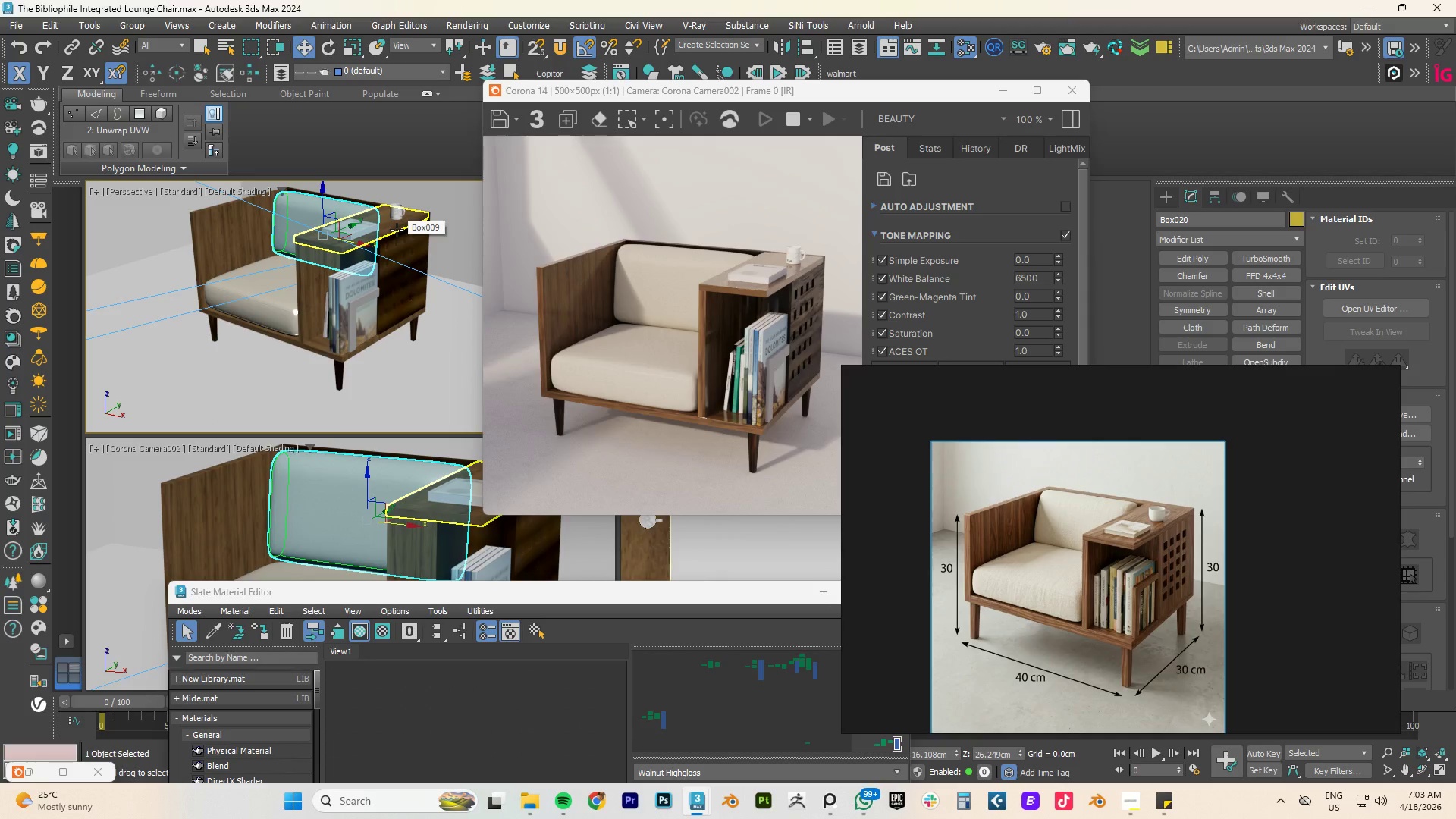 
left_click([397, 227])
 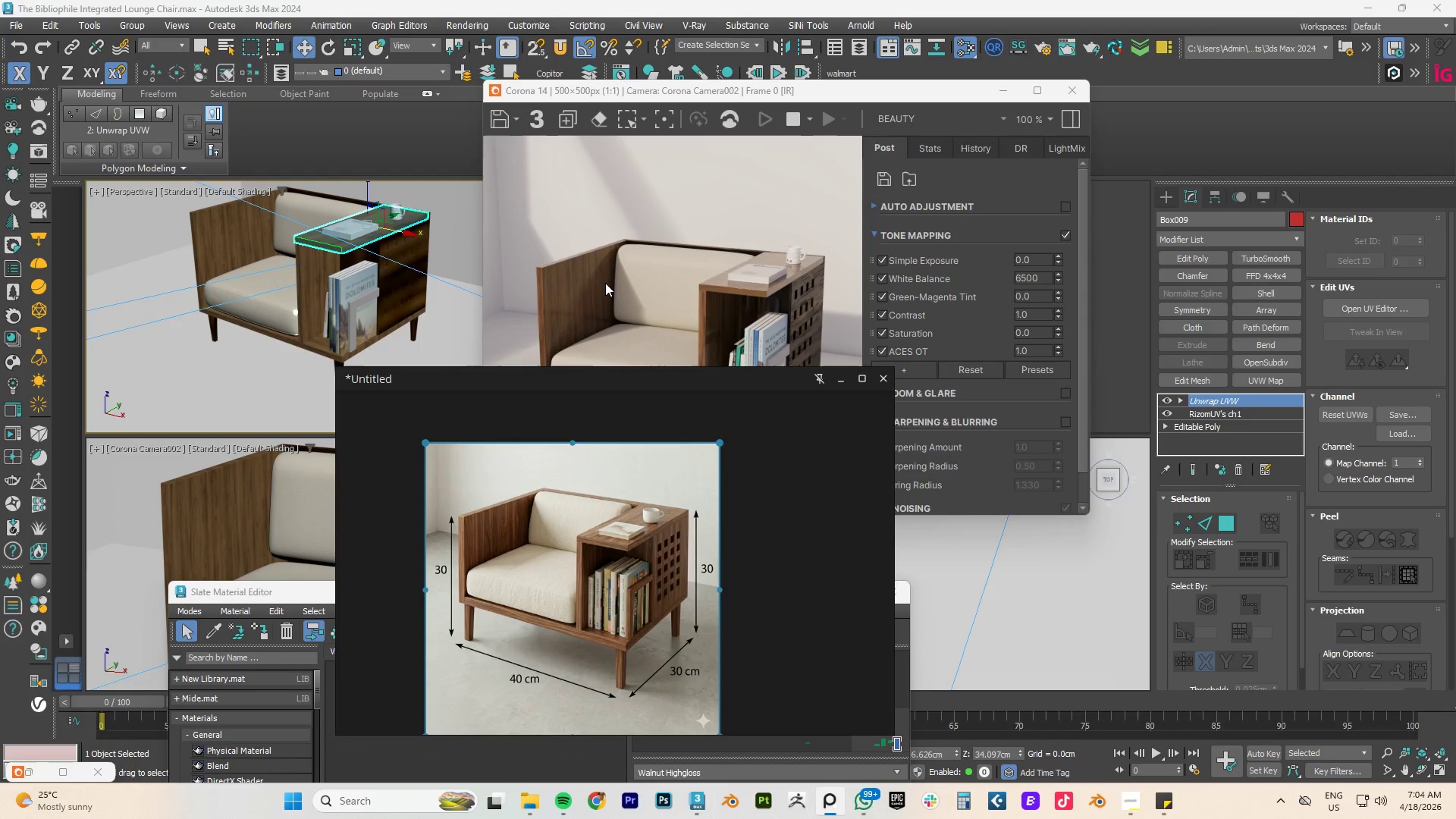 
wait(64.17)
 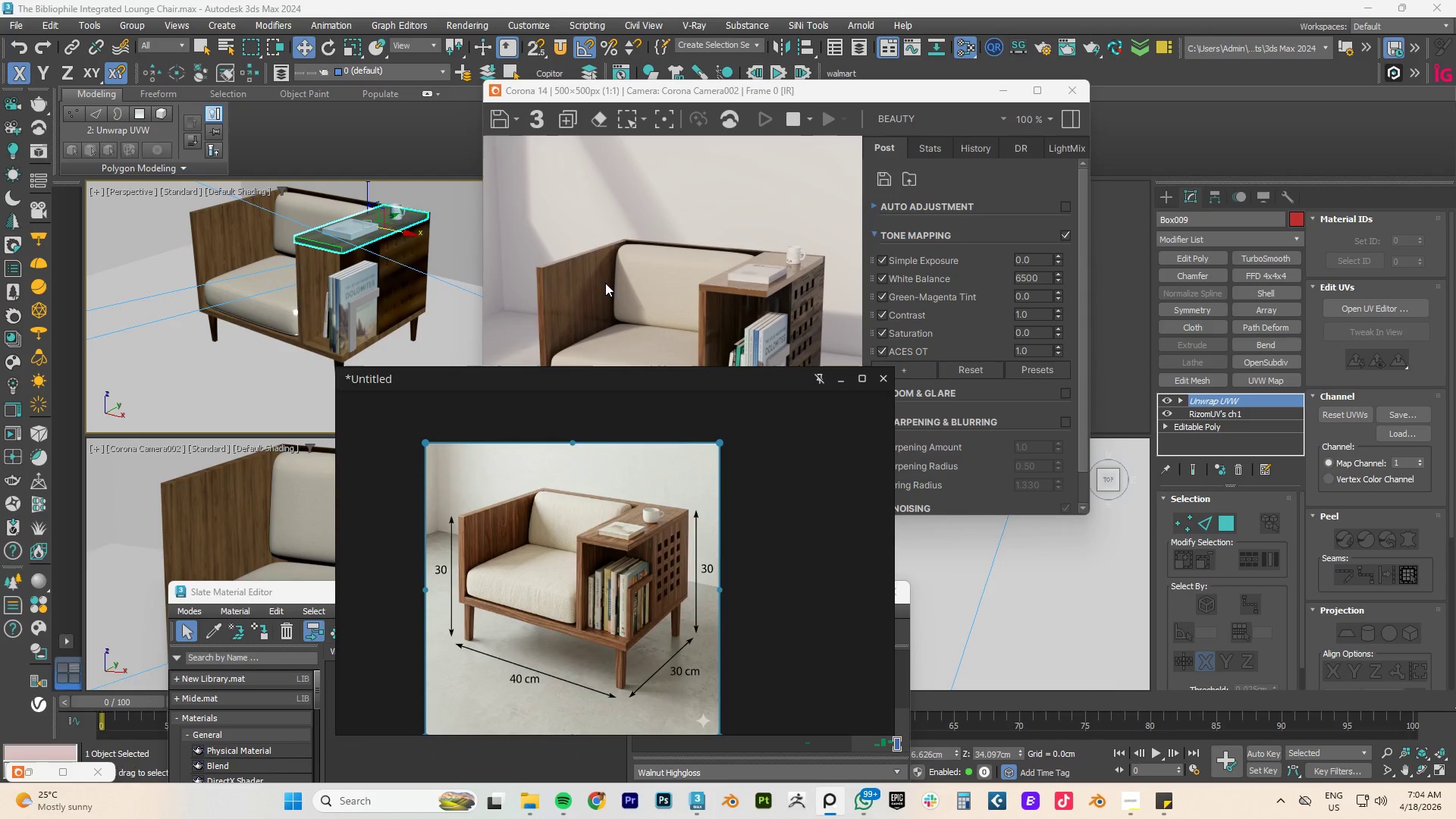 
left_click([557, 46])
 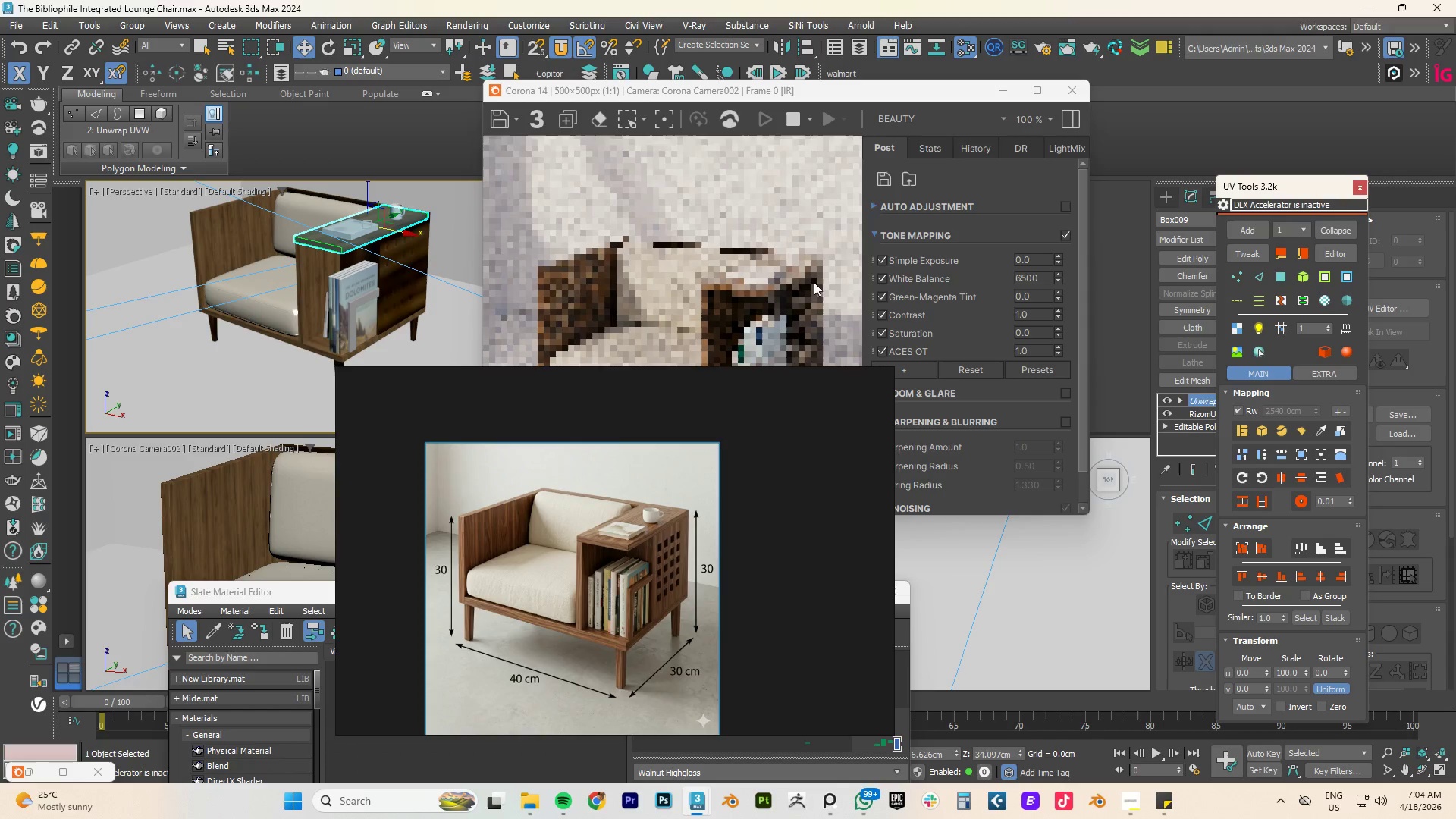 
scroll: coordinate [766, 278], scroll_direction: up, amount: 7.0
 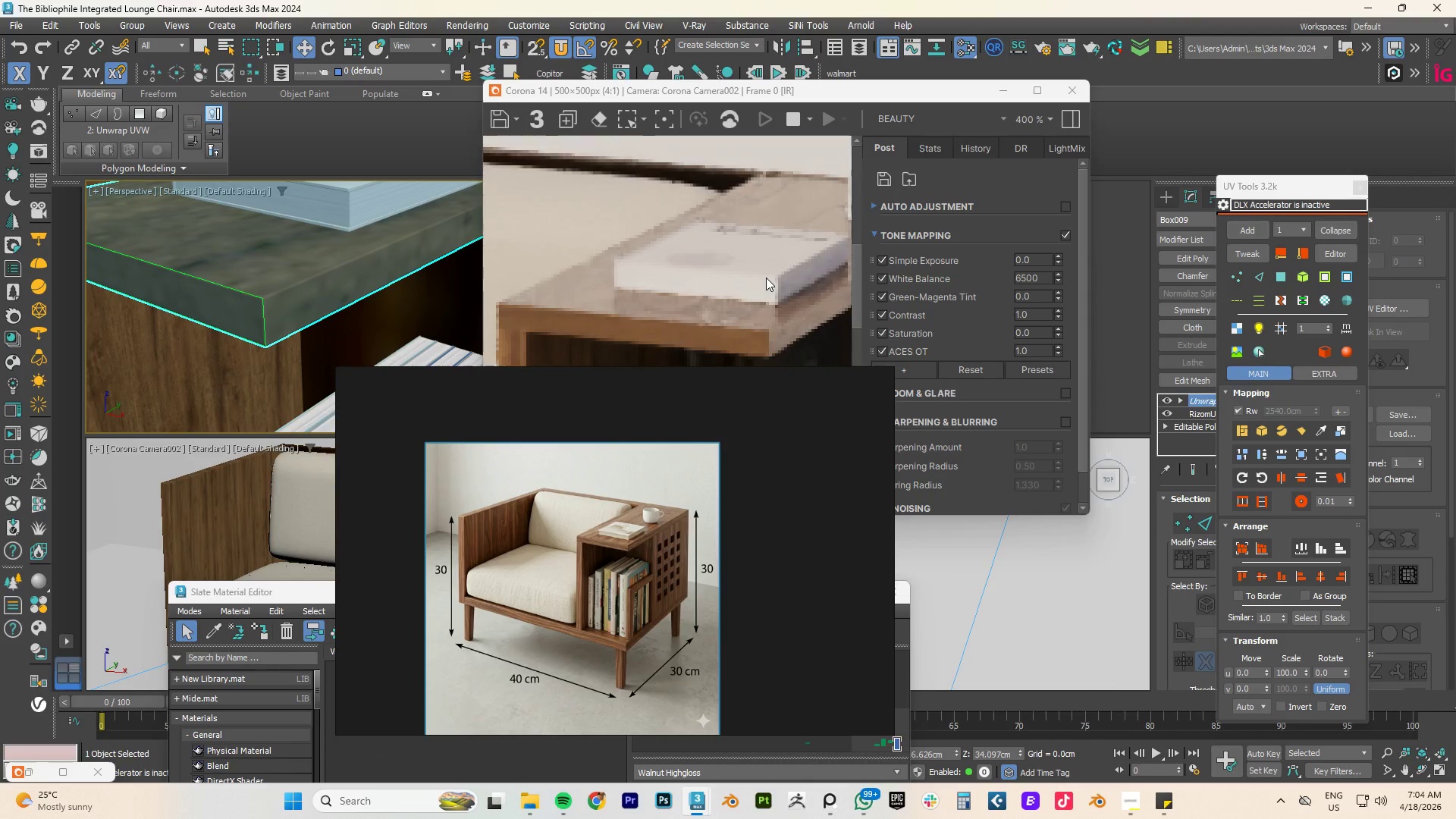 
scroll: coordinate [766, 278], scroll_direction: down, amount: 3.0
 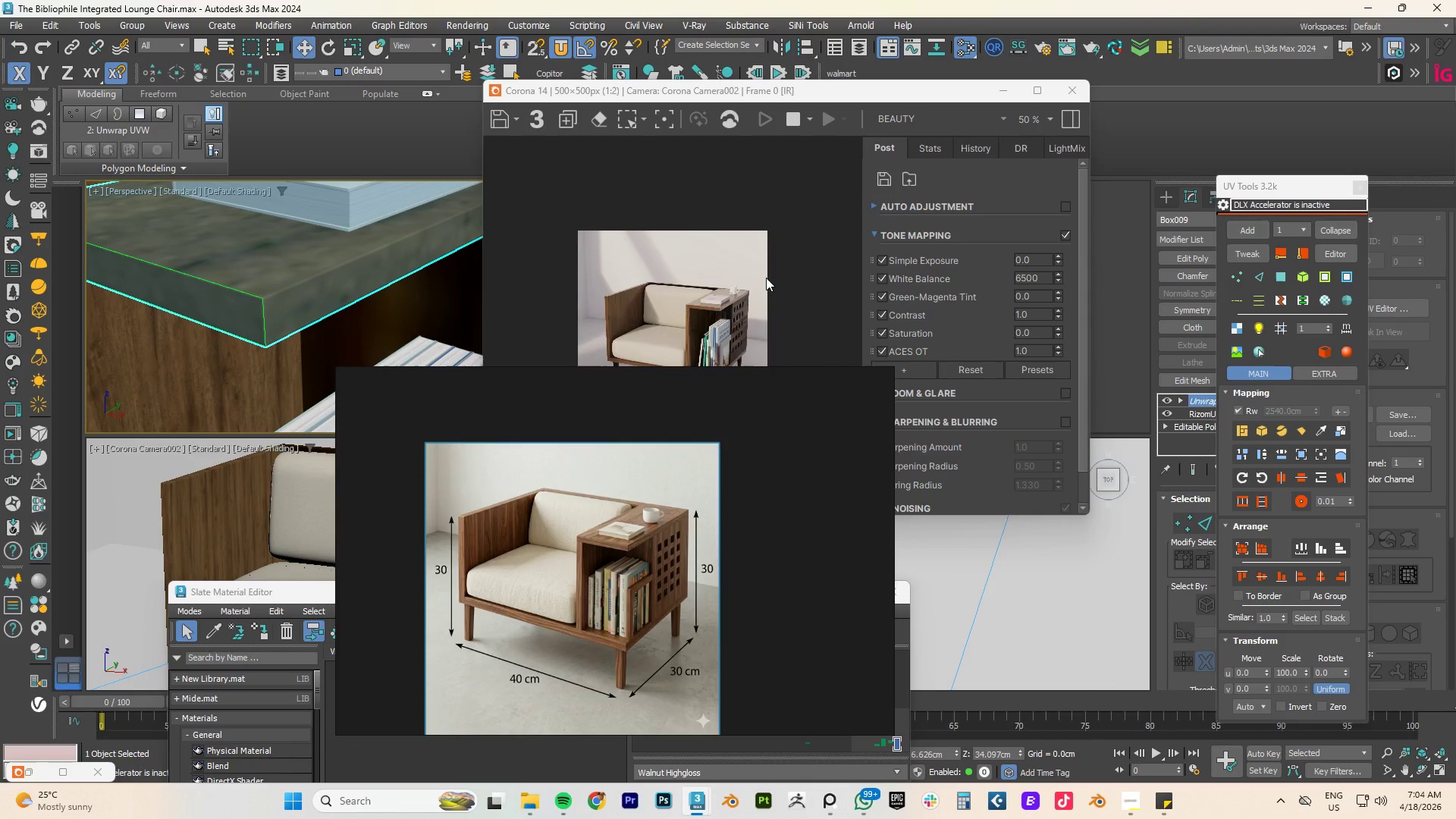 
scroll: coordinate [723, 294], scroll_direction: up, amount: 2.0
 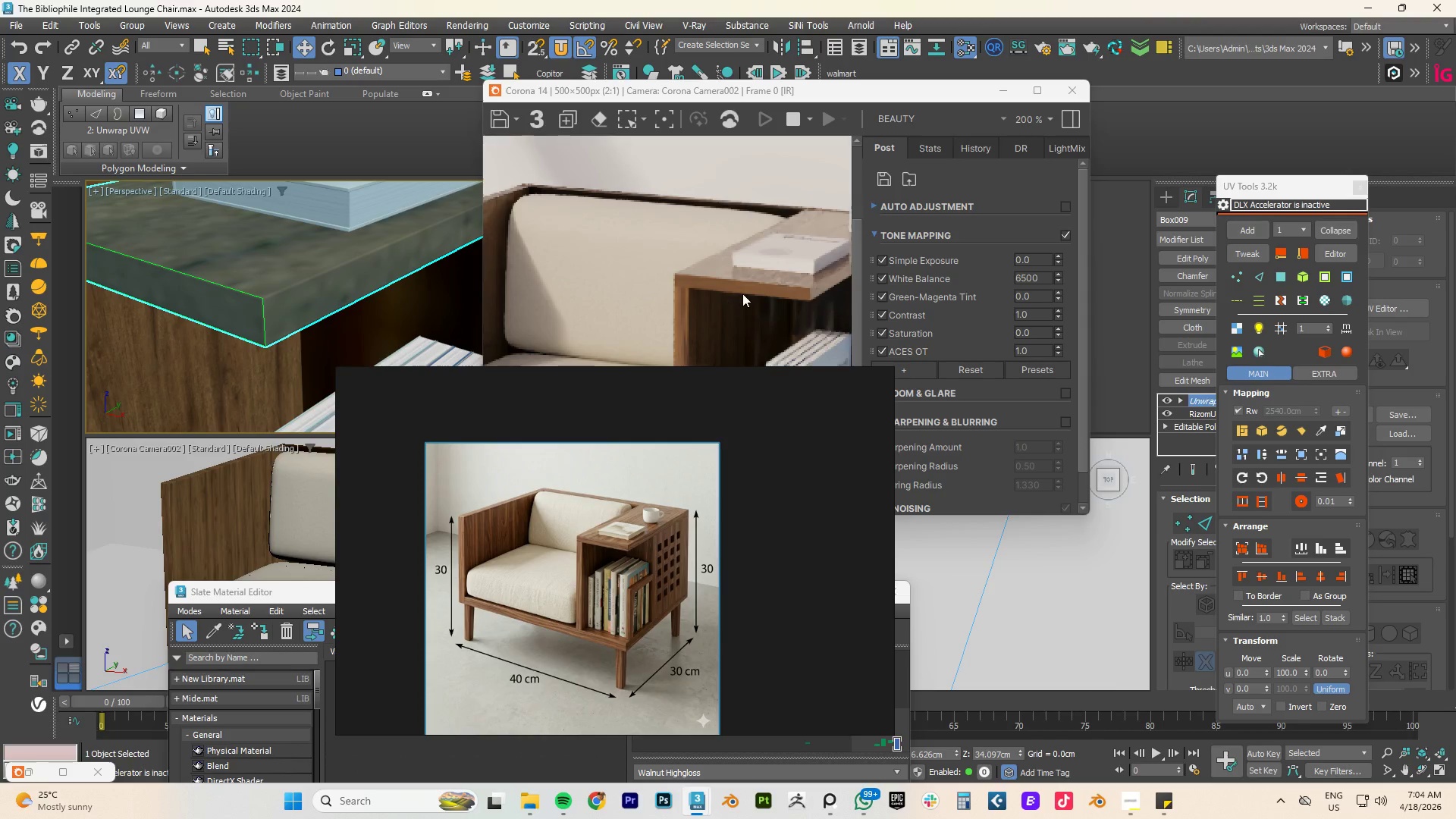 
scroll: coordinate [743, 293], scroll_direction: down, amount: 1.0
 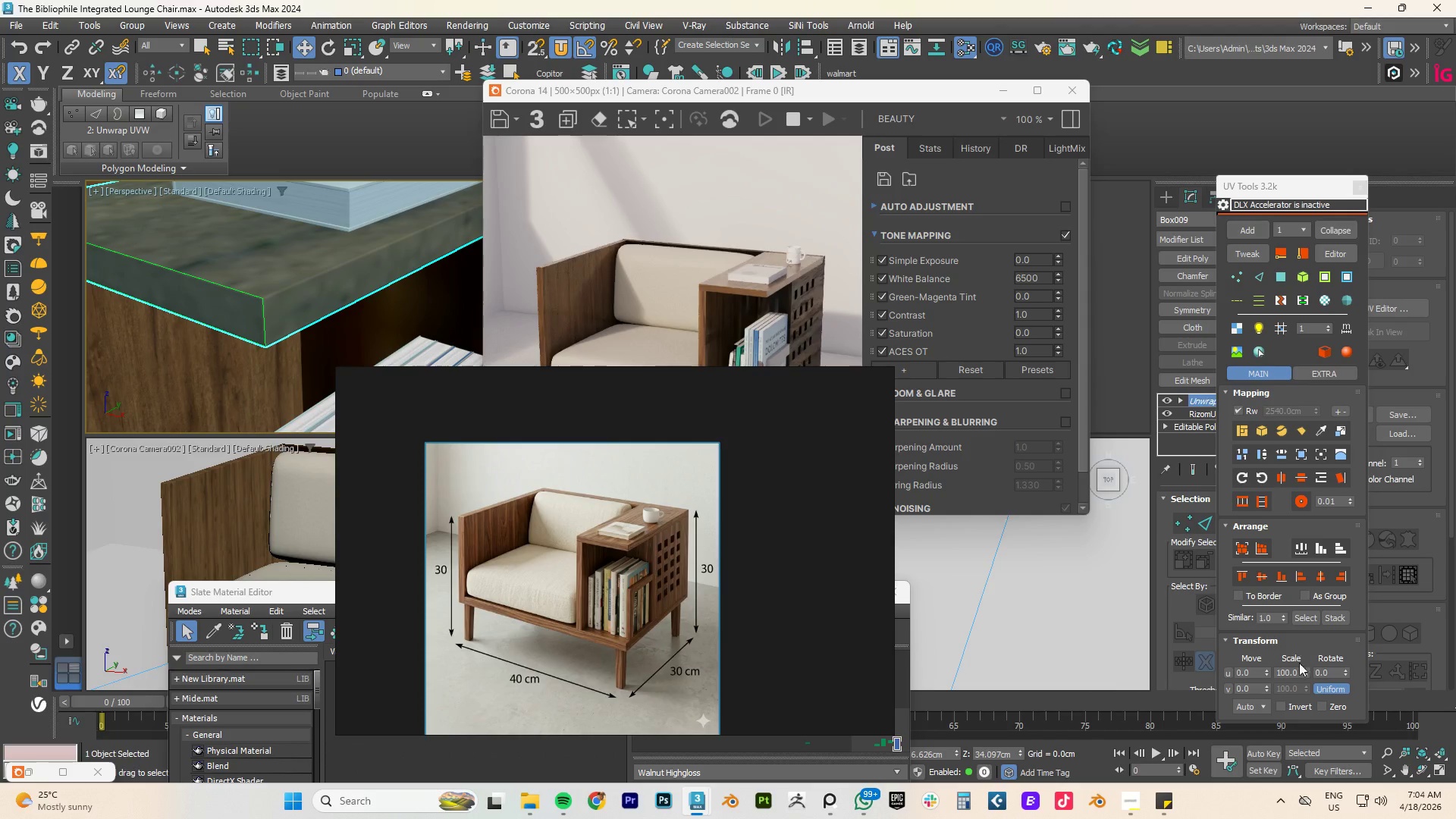 
left_click_drag(start_coordinate=[1307, 669], to_coordinate=[249, 576])
 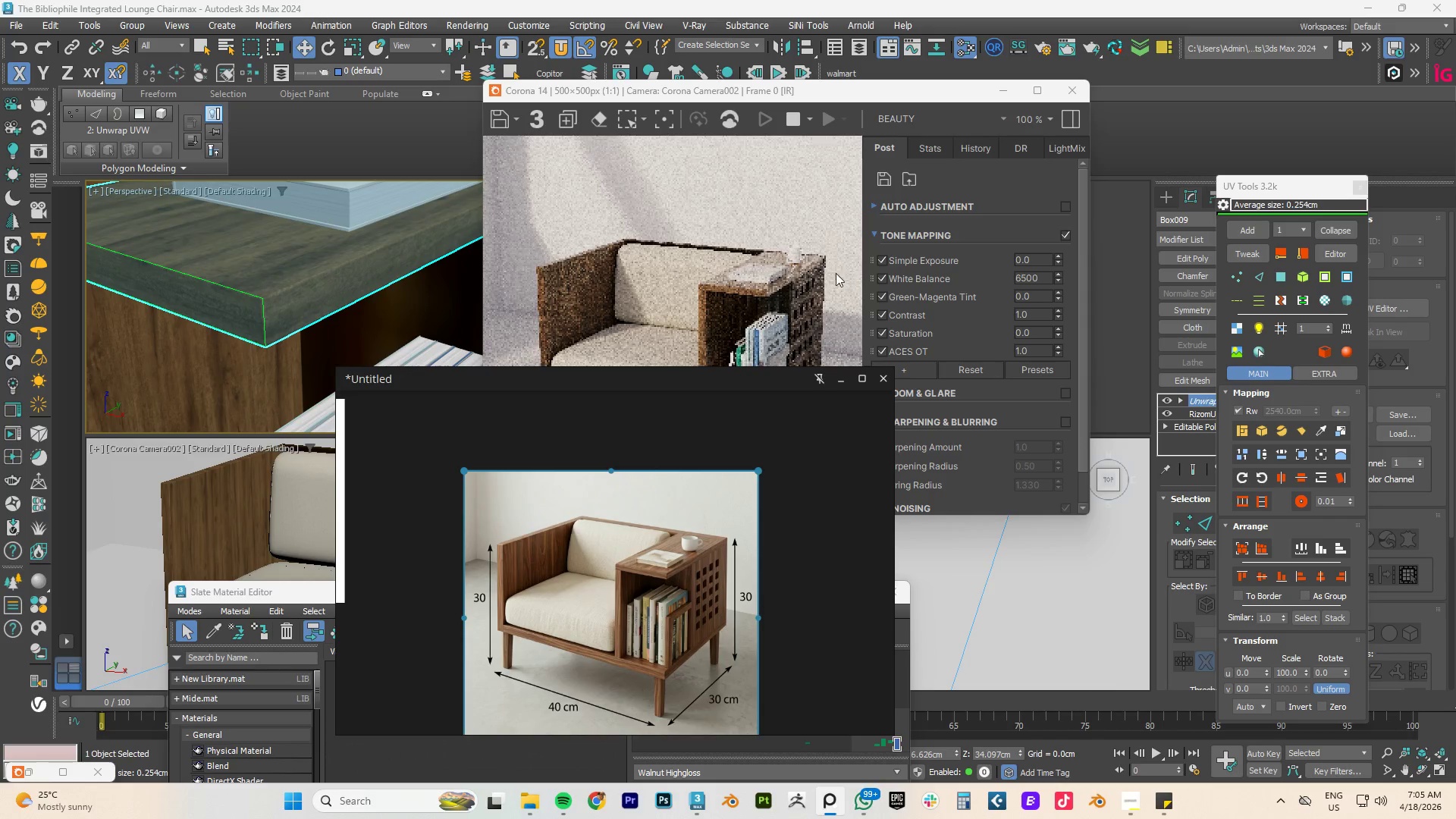 
wait(8.3)
 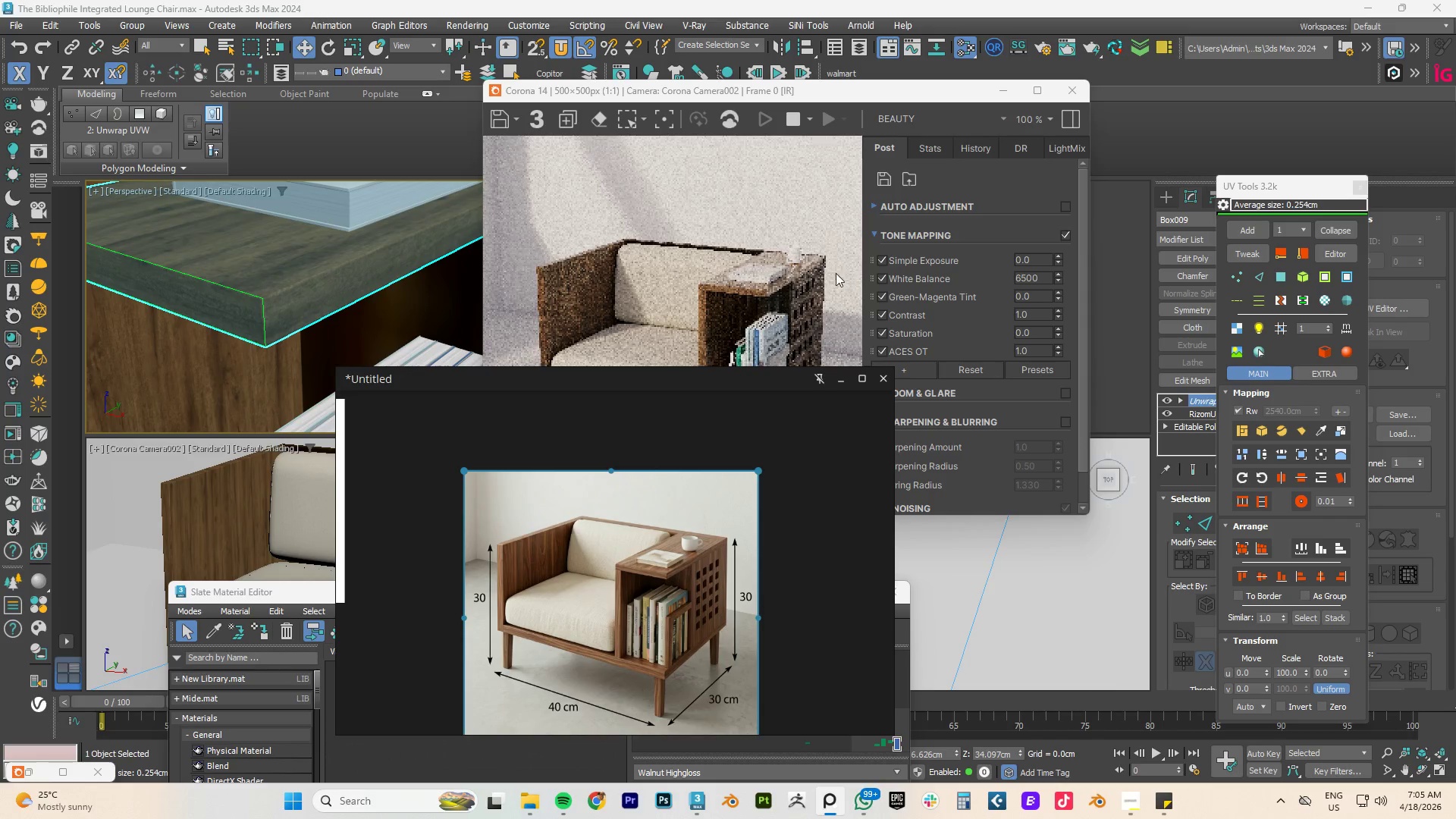 
left_click([313, 306])
 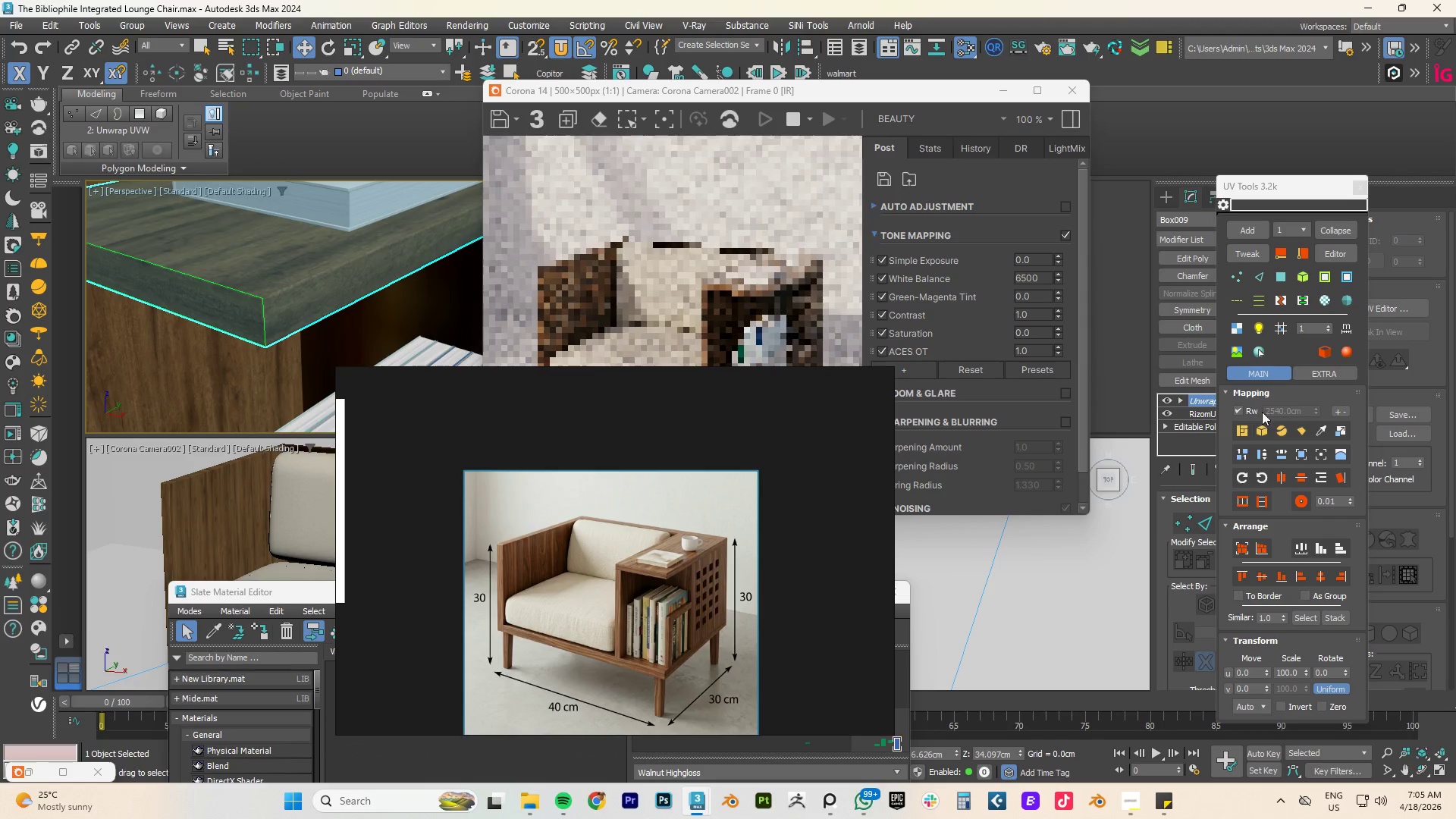 
left_click([1242, 252])
 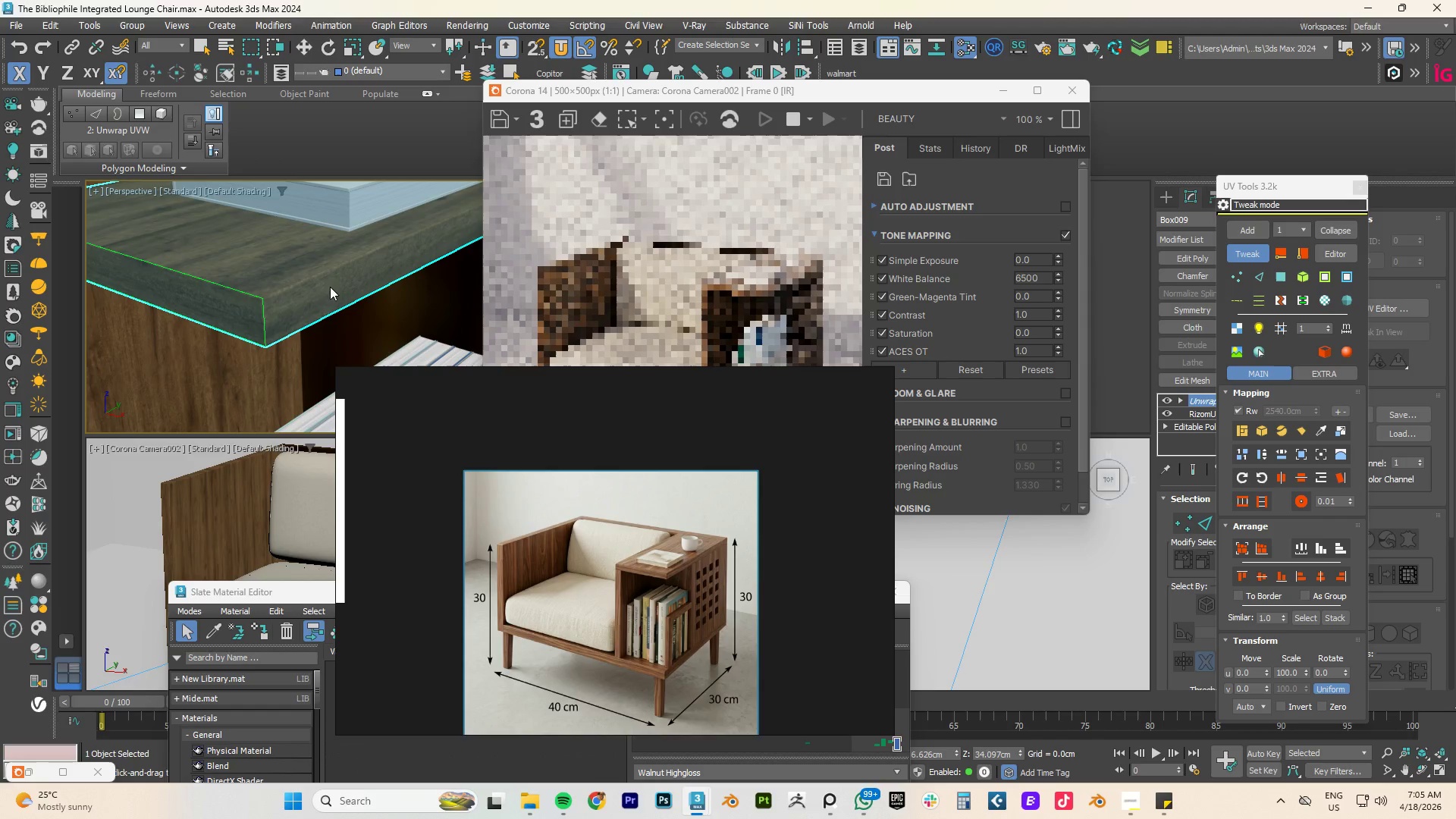 
left_click_drag(start_coordinate=[313, 298], to_coordinate=[293, 400])
 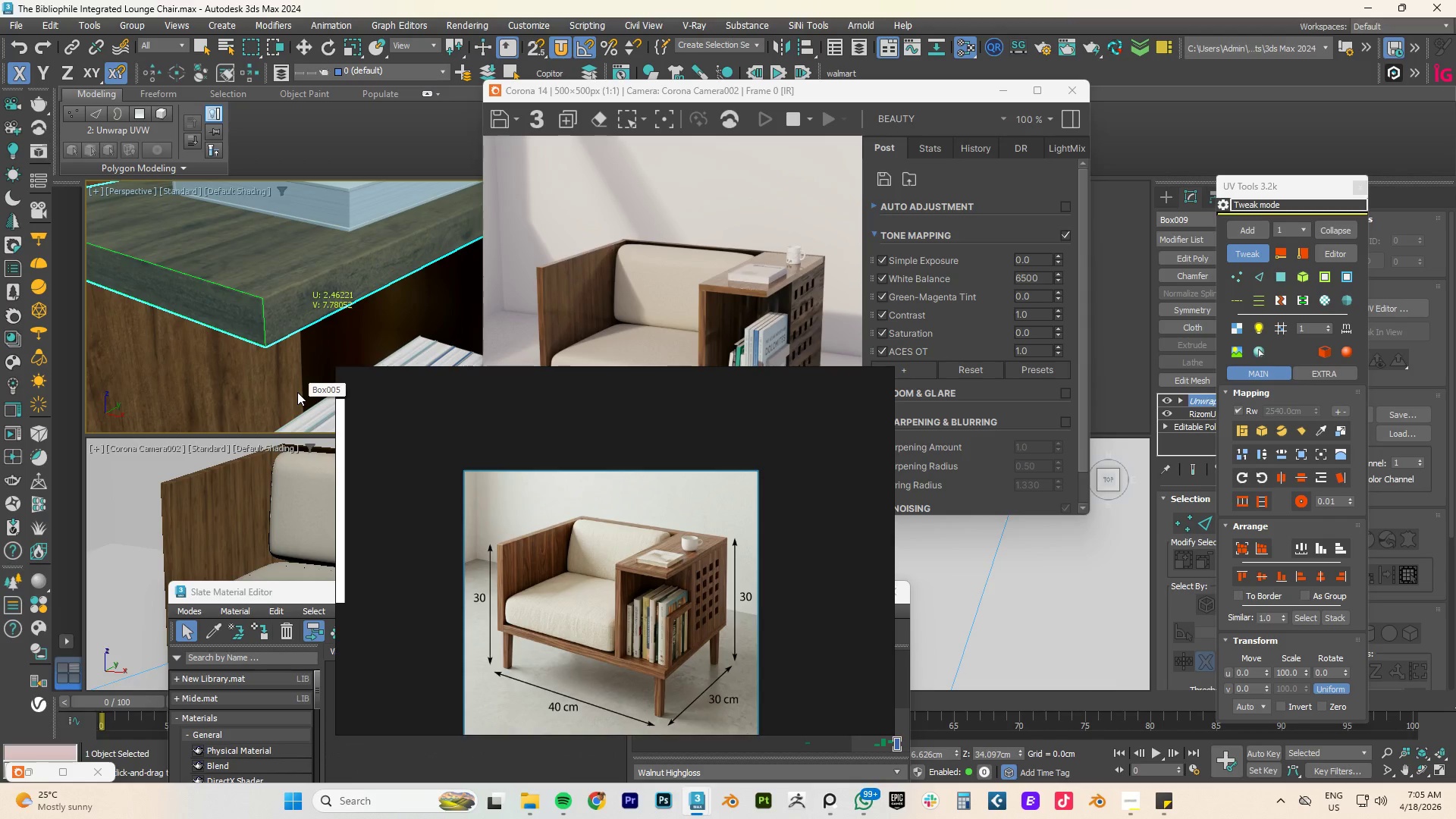 
wait(25.16)
 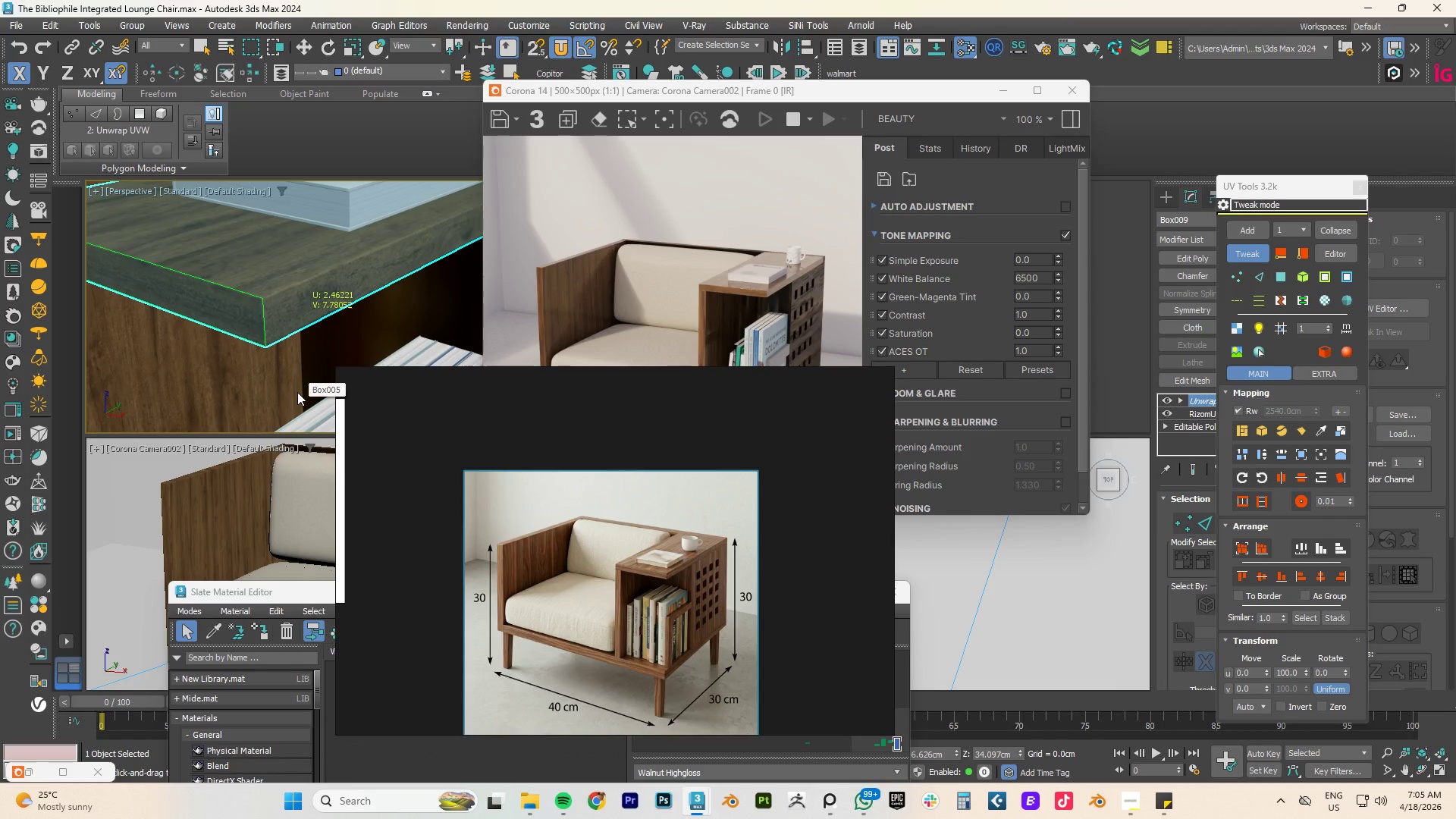 
left_click_drag(start_coordinate=[226, 315], to_coordinate=[221, 326])
 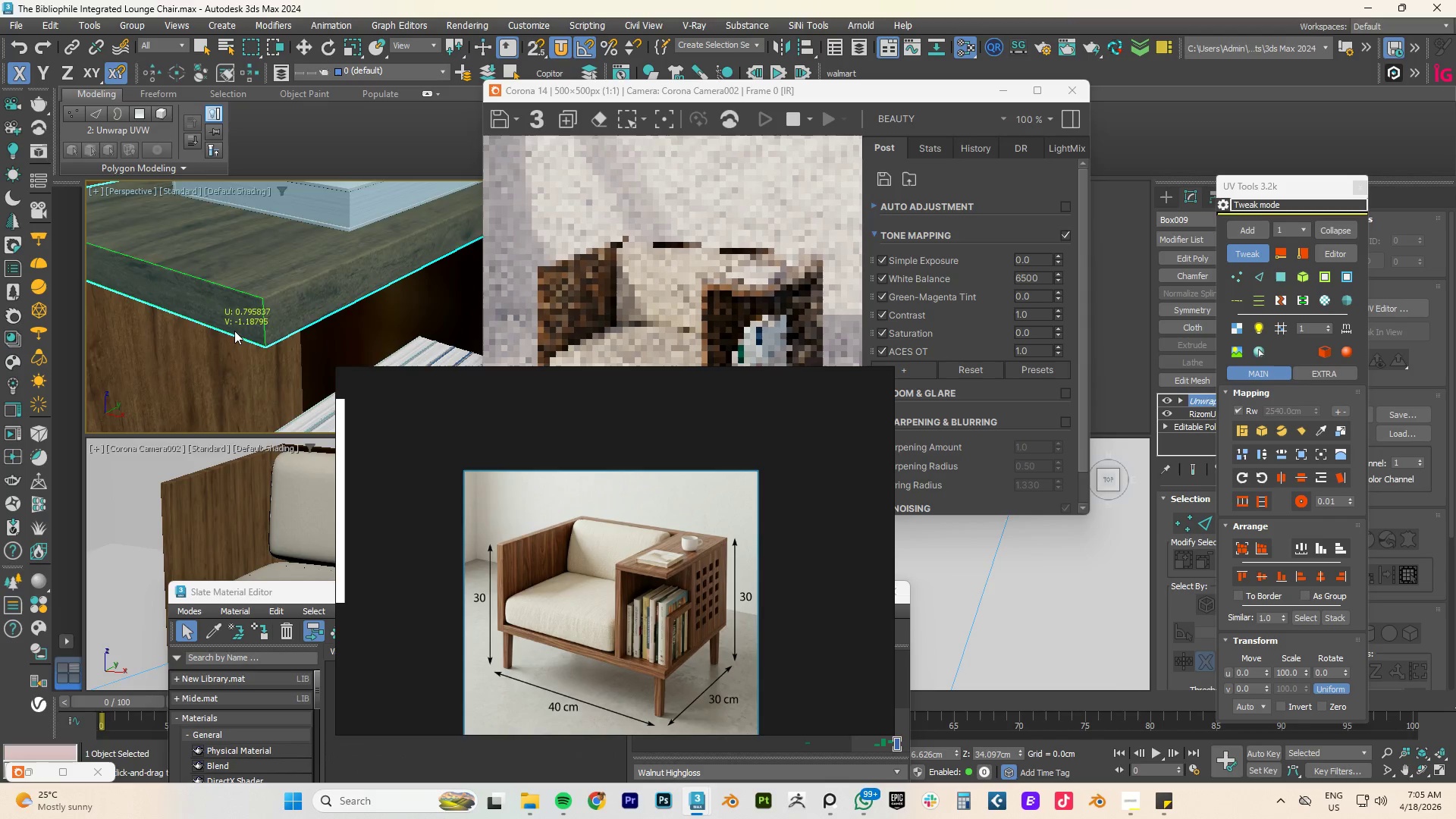 
scroll: coordinate [234, 331], scroll_direction: down, amount: 1.0
 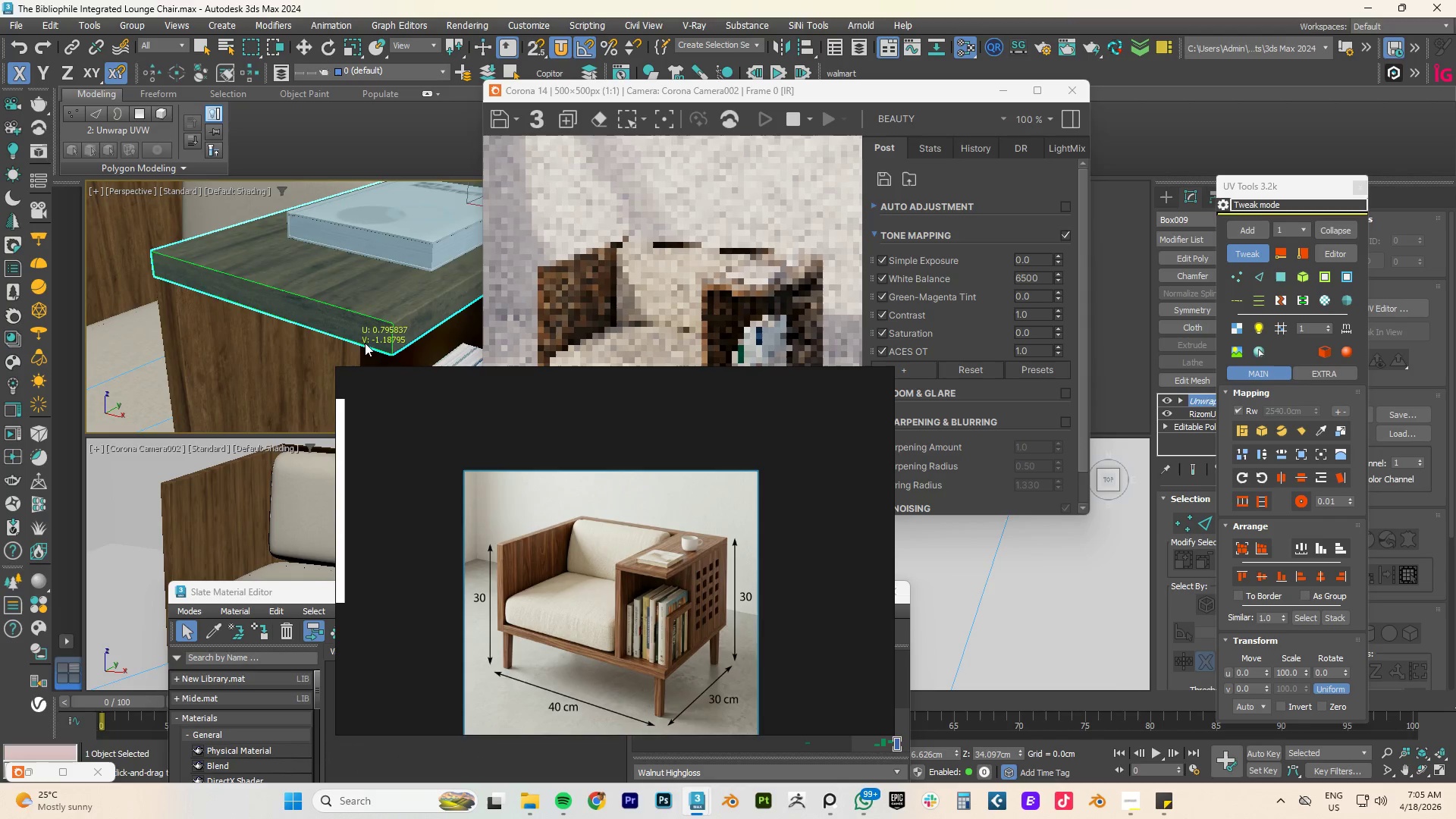 
left_click_drag(start_coordinate=[326, 313], to_coordinate=[297, 340])
 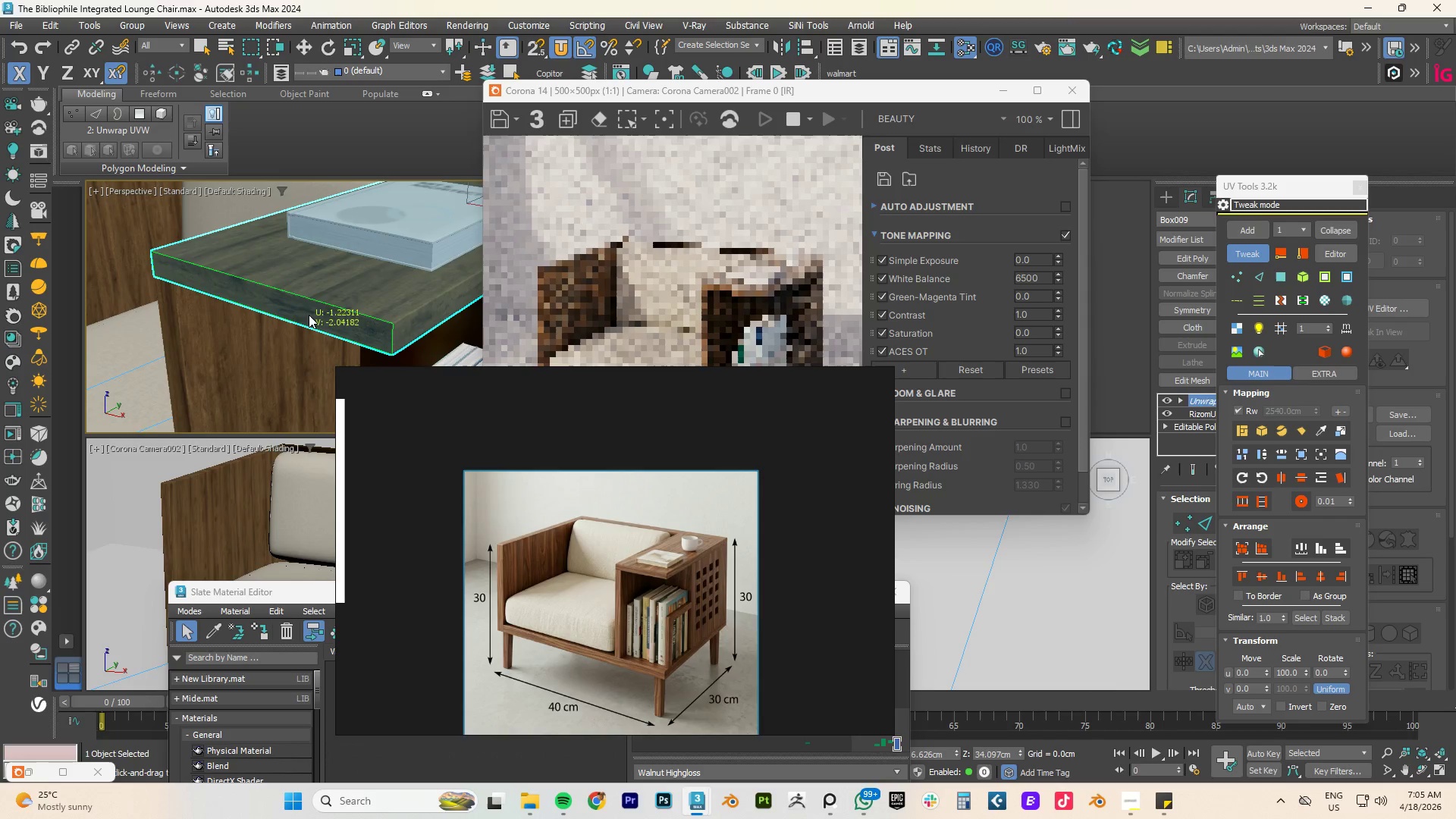 
left_click_drag(start_coordinate=[309, 315], to_coordinate=[234, 293])
 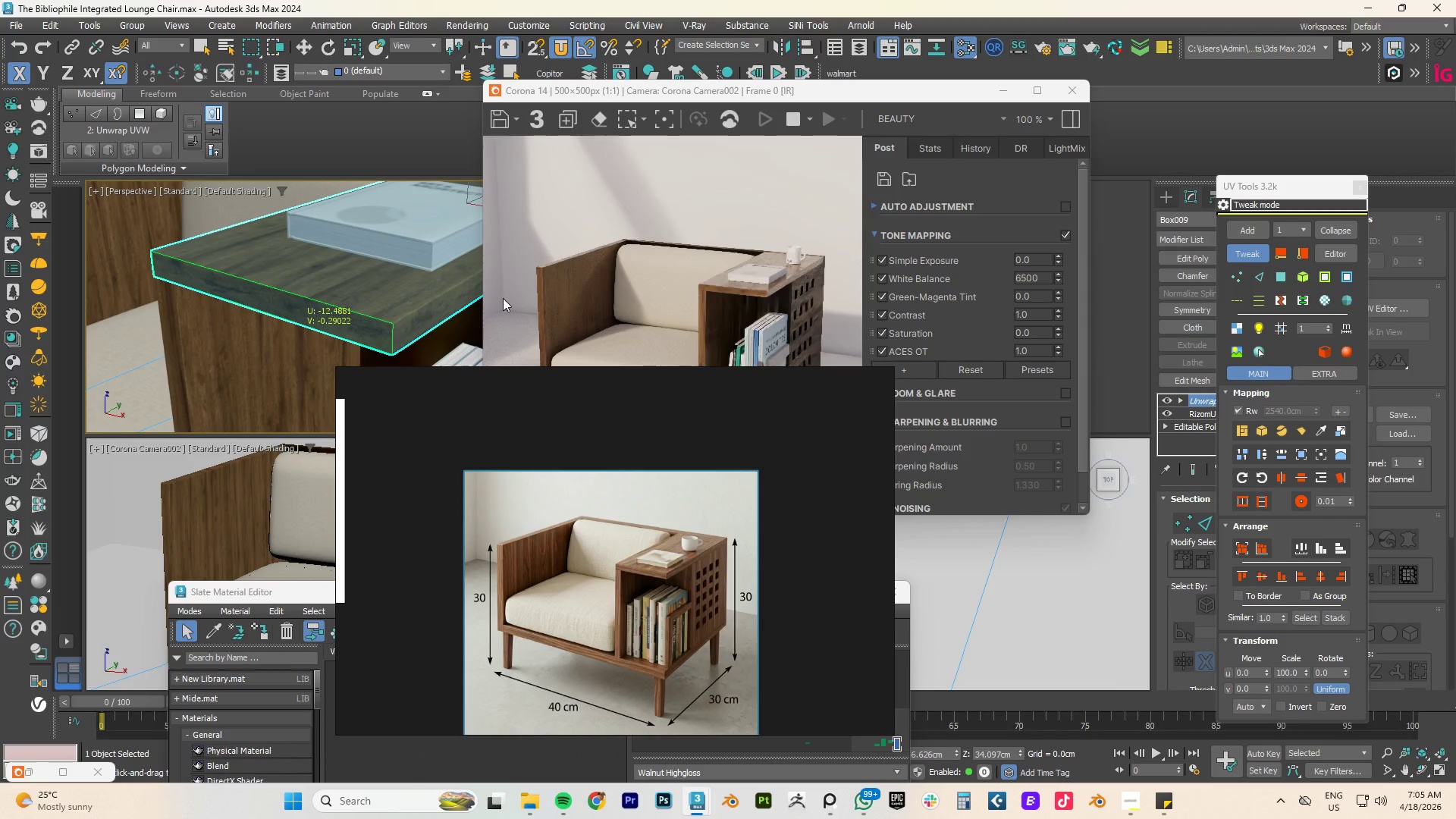 
left_click_drag(start_coordinate=[293, 305], to_coordinate=[184, 312])
 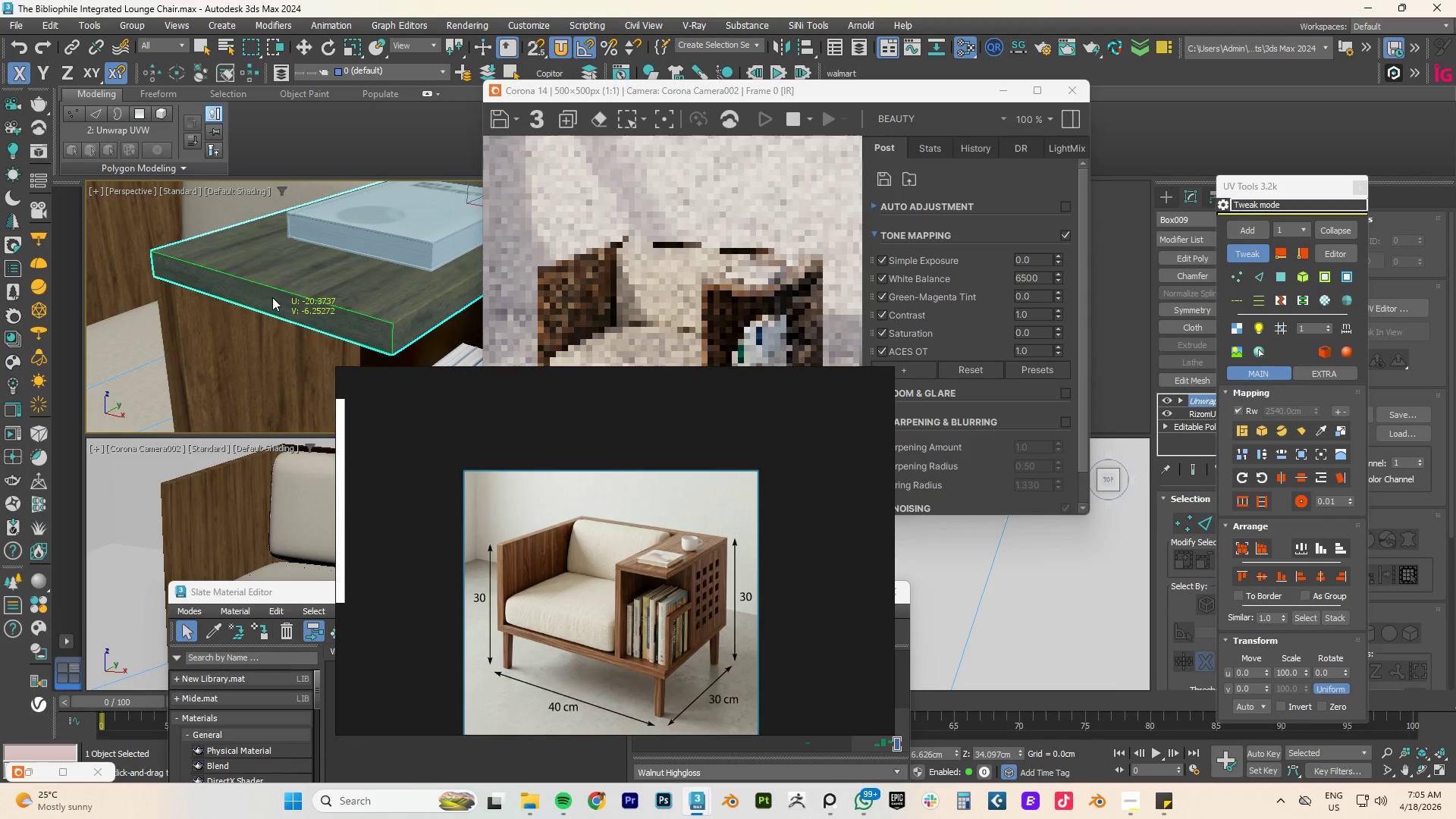 
left_click_drag(start_coordinate=[272, 297], to_coordinate=[198, 310])
 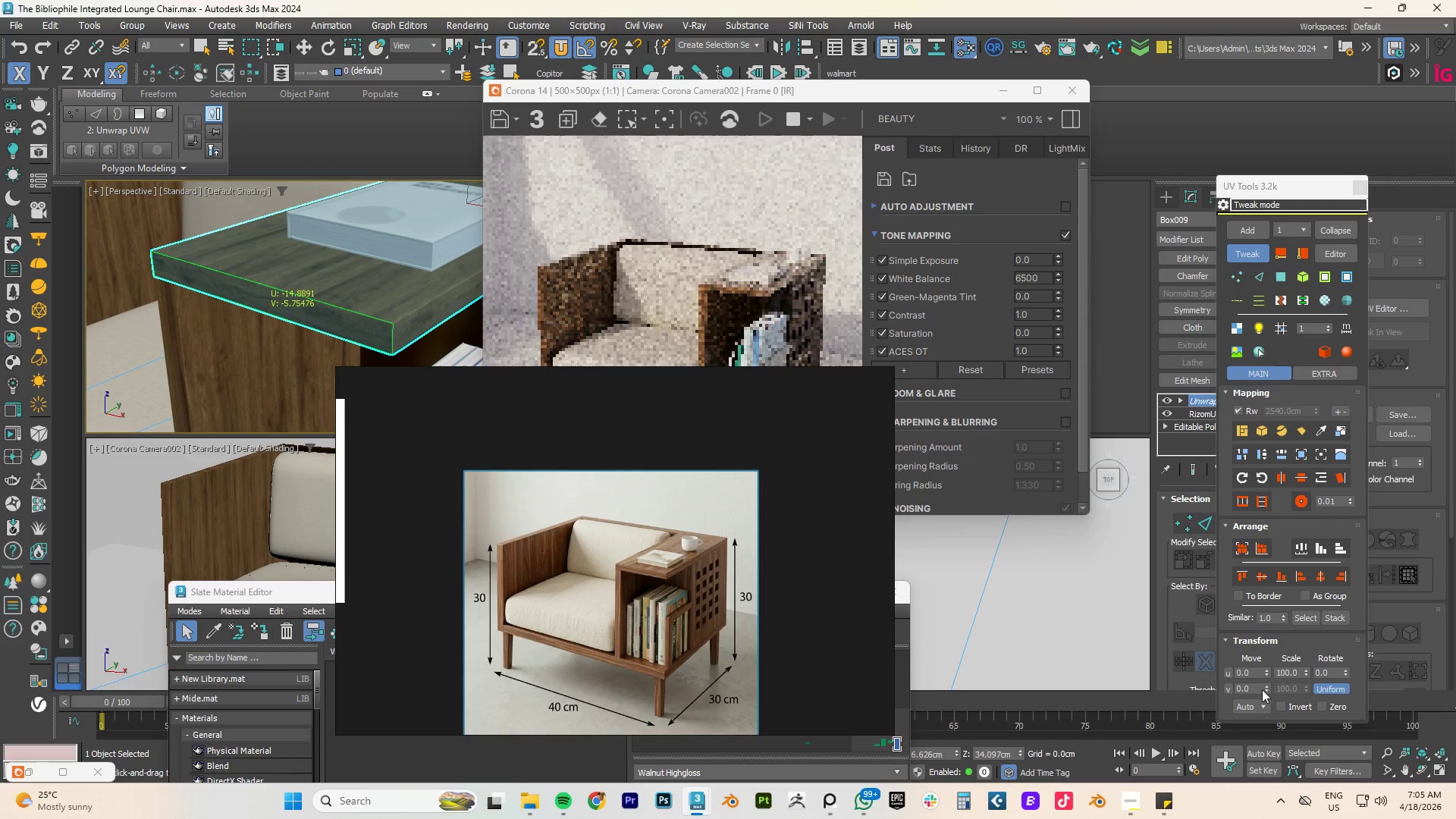 
left_click_drag(start_coordinate=[1263, 687], to_coordinate=[1262, 658])
 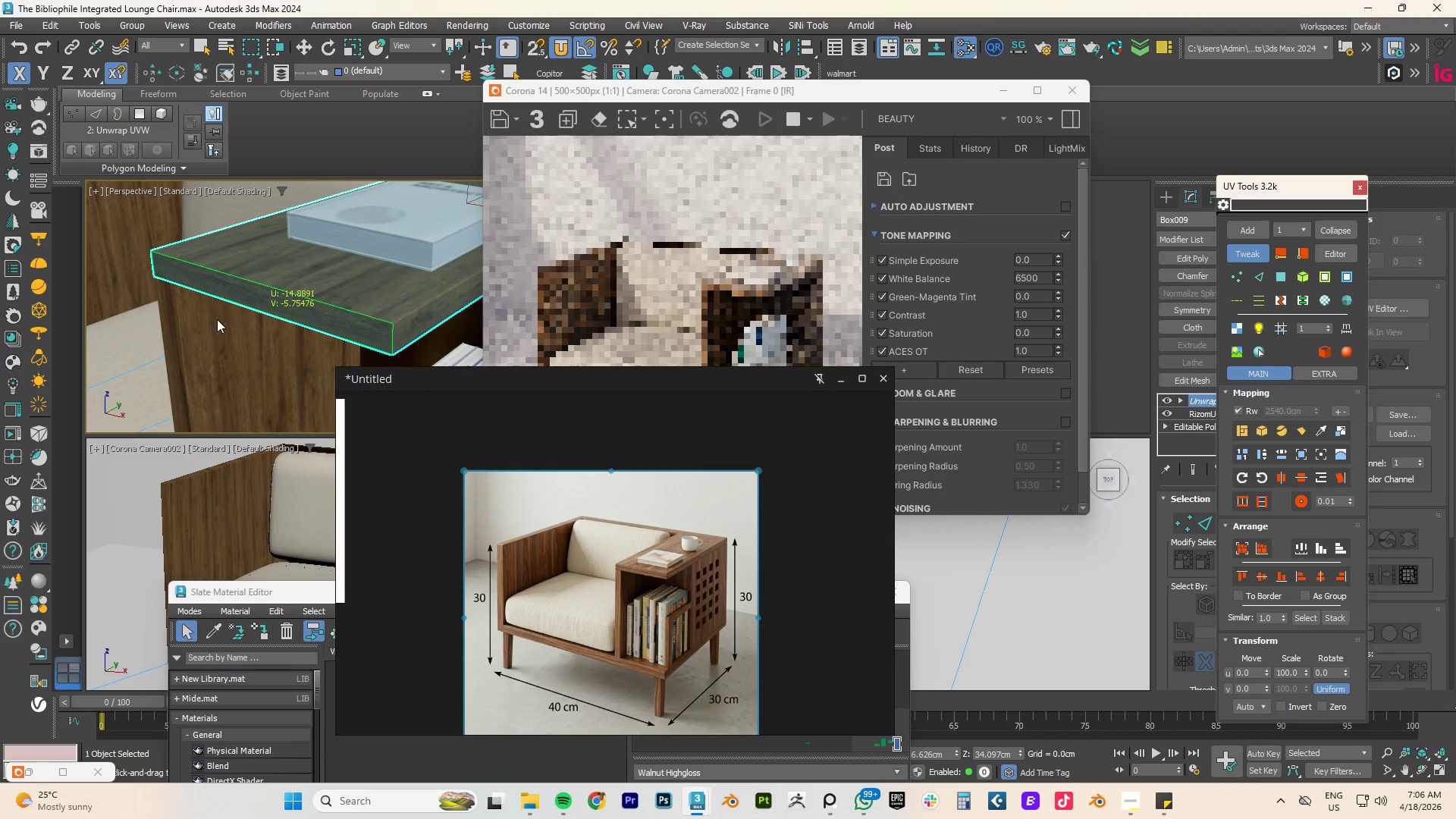 
scroll: coordinate [217, 319], scroll_direction: down, amount: 3.0
 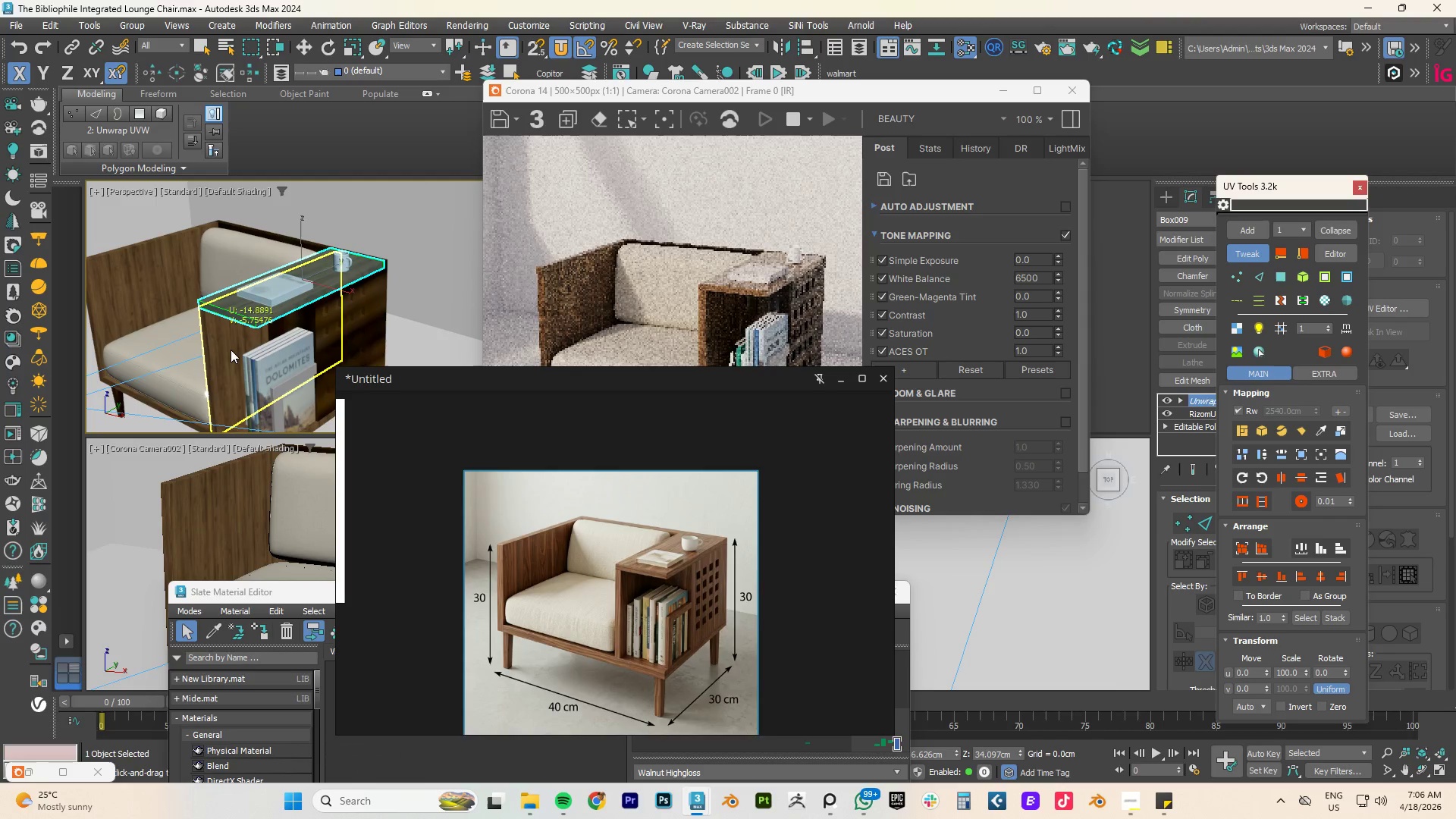 
left_click([231, 350])
 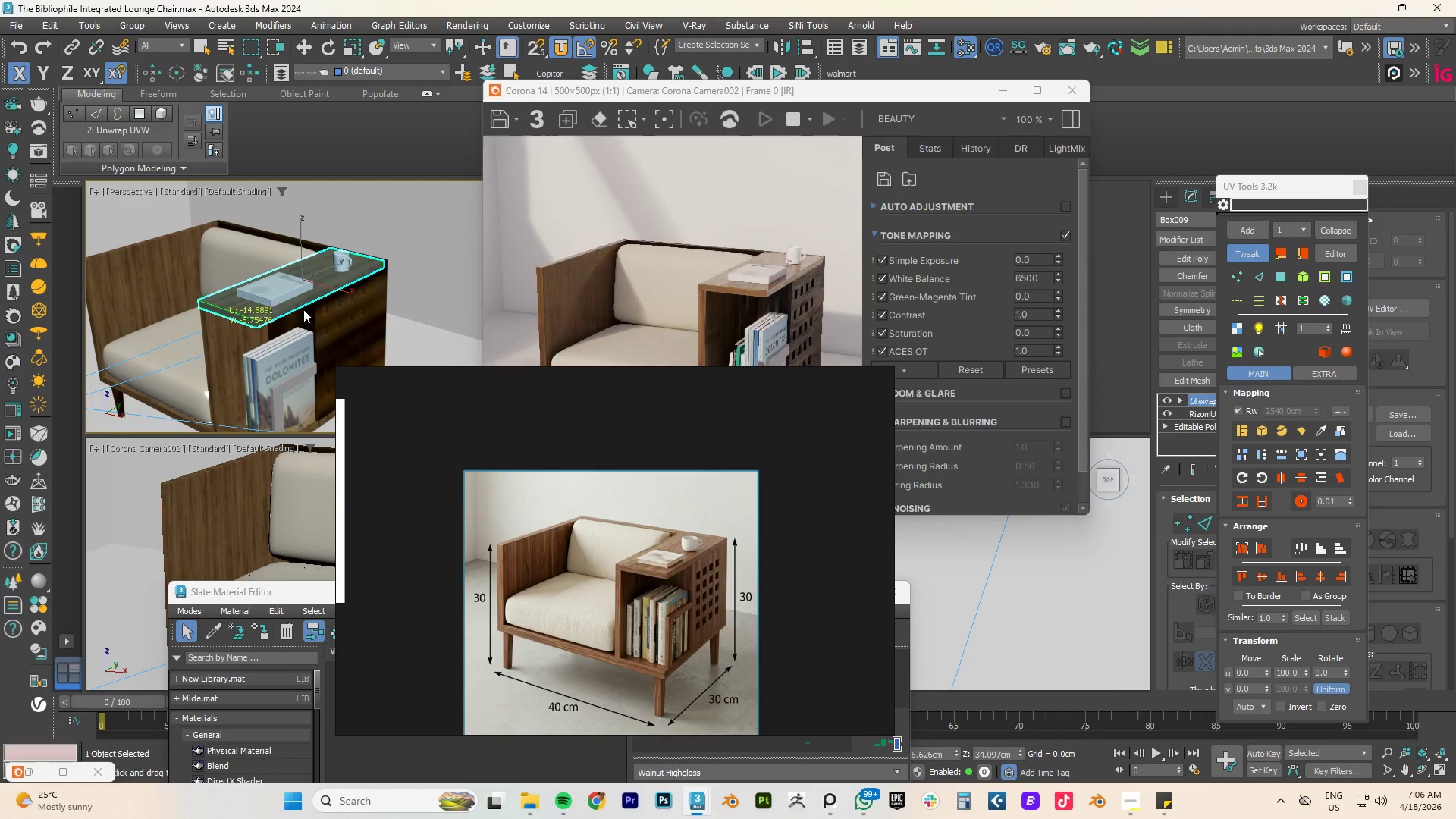 
scroll: coordinate [290, 417], scroll_direction: down, amount: 2.0
 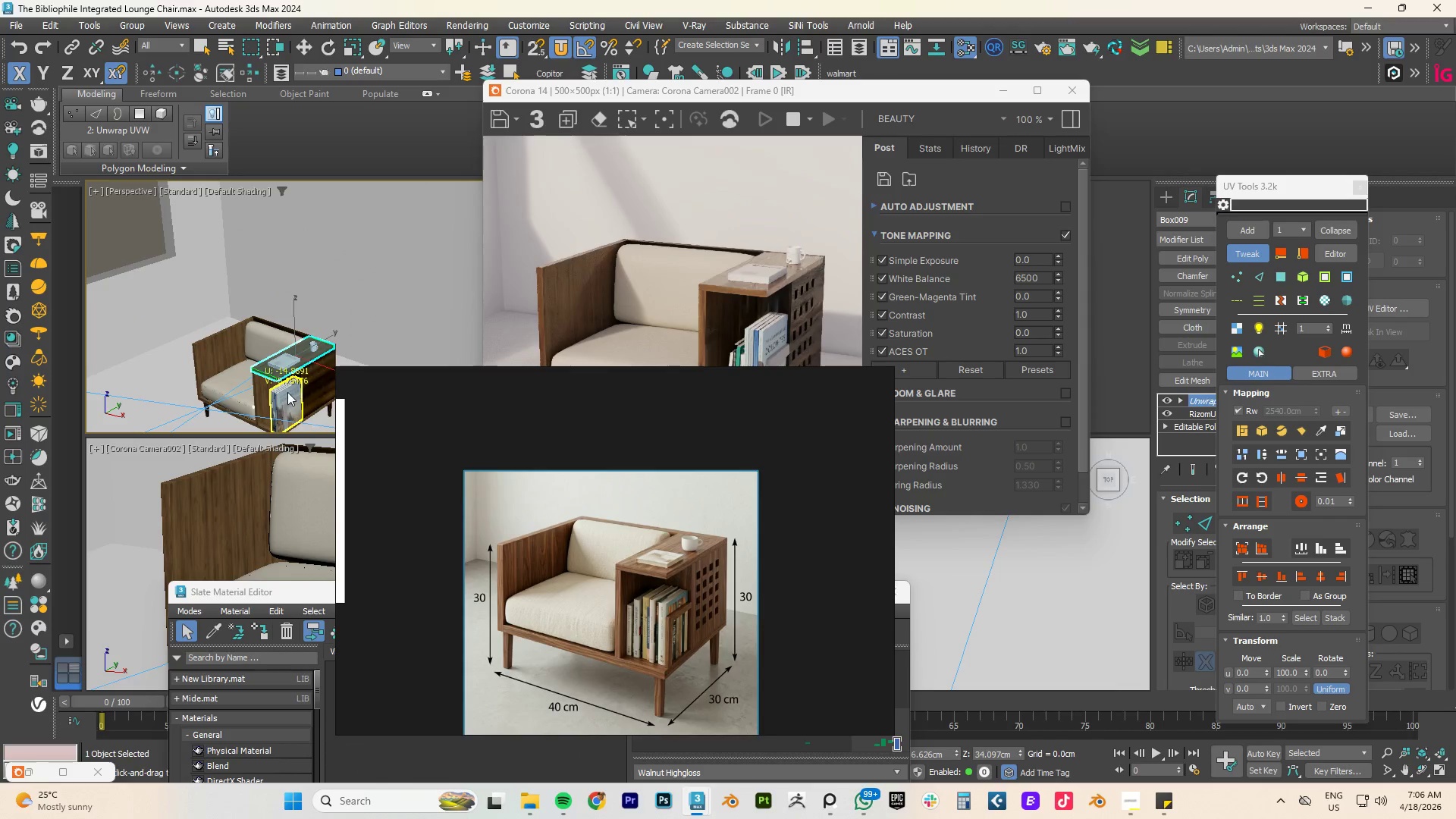 
scroll: coordinate [287, 381], scroll_direction: up, amount: 2.0
 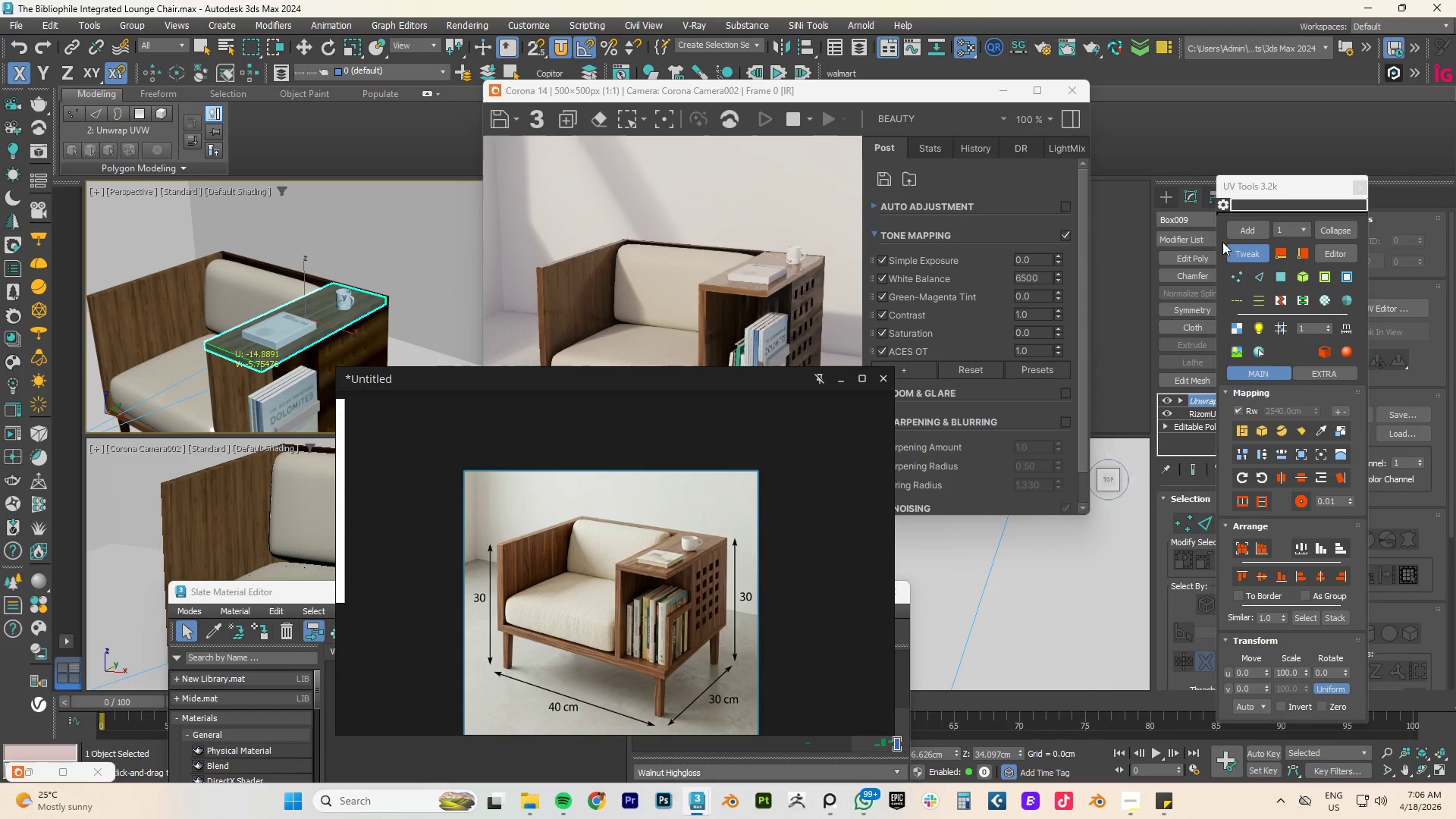 
left_click([1243, 254])
 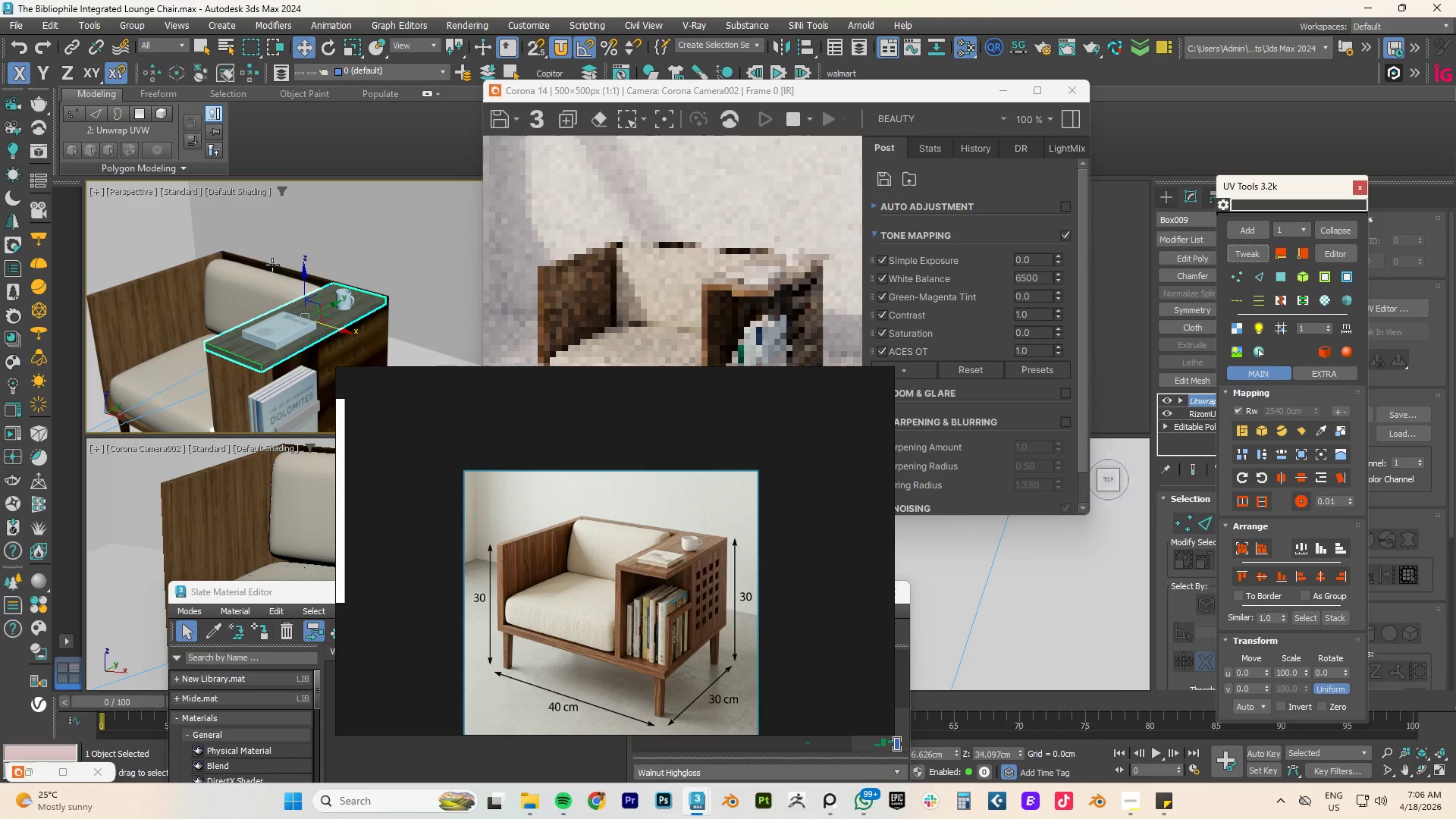 
left_click([272, 268])
 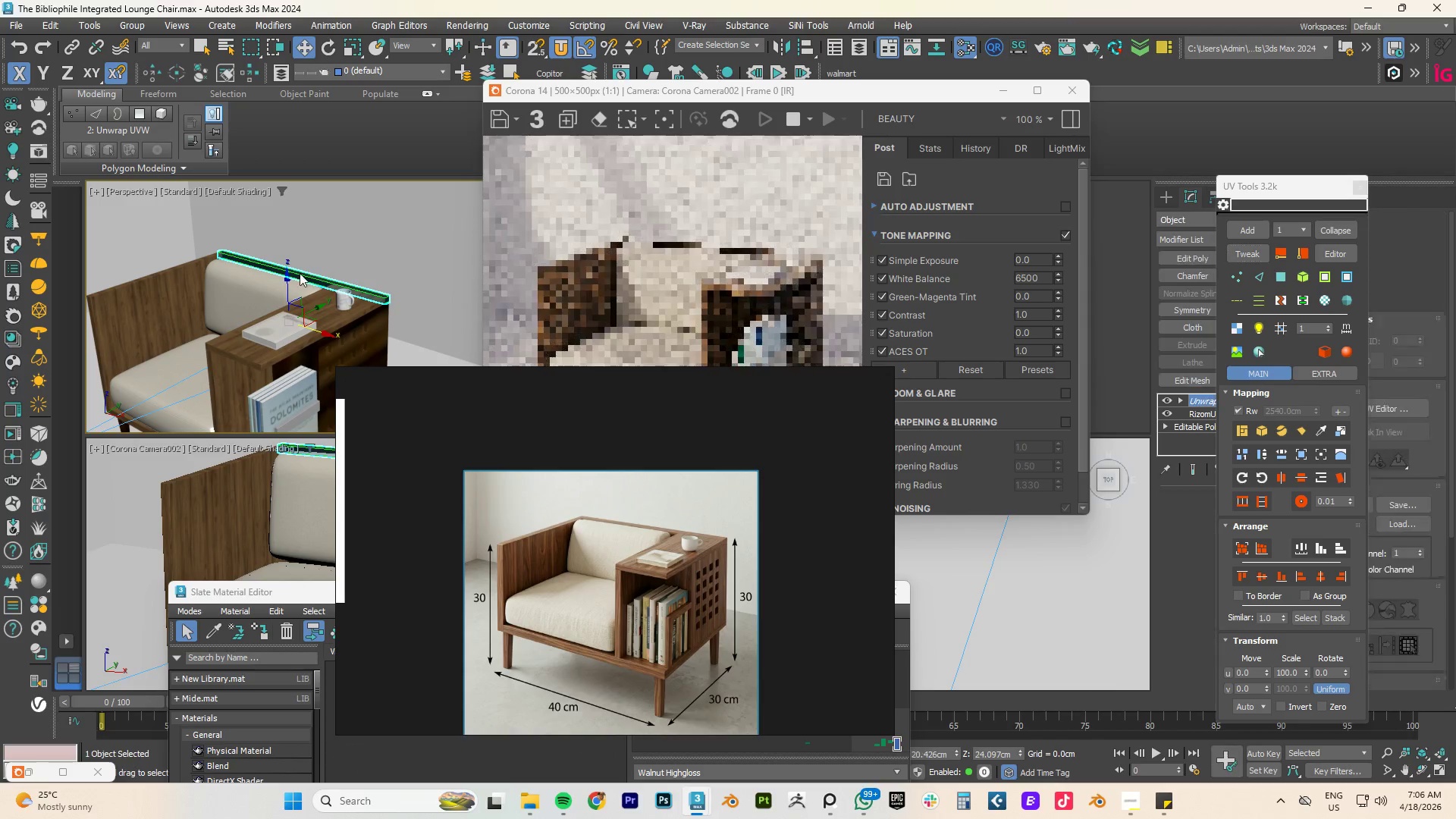 
scroll: coordinate [306, 273], scroll_direction: up, amount: 3.0
 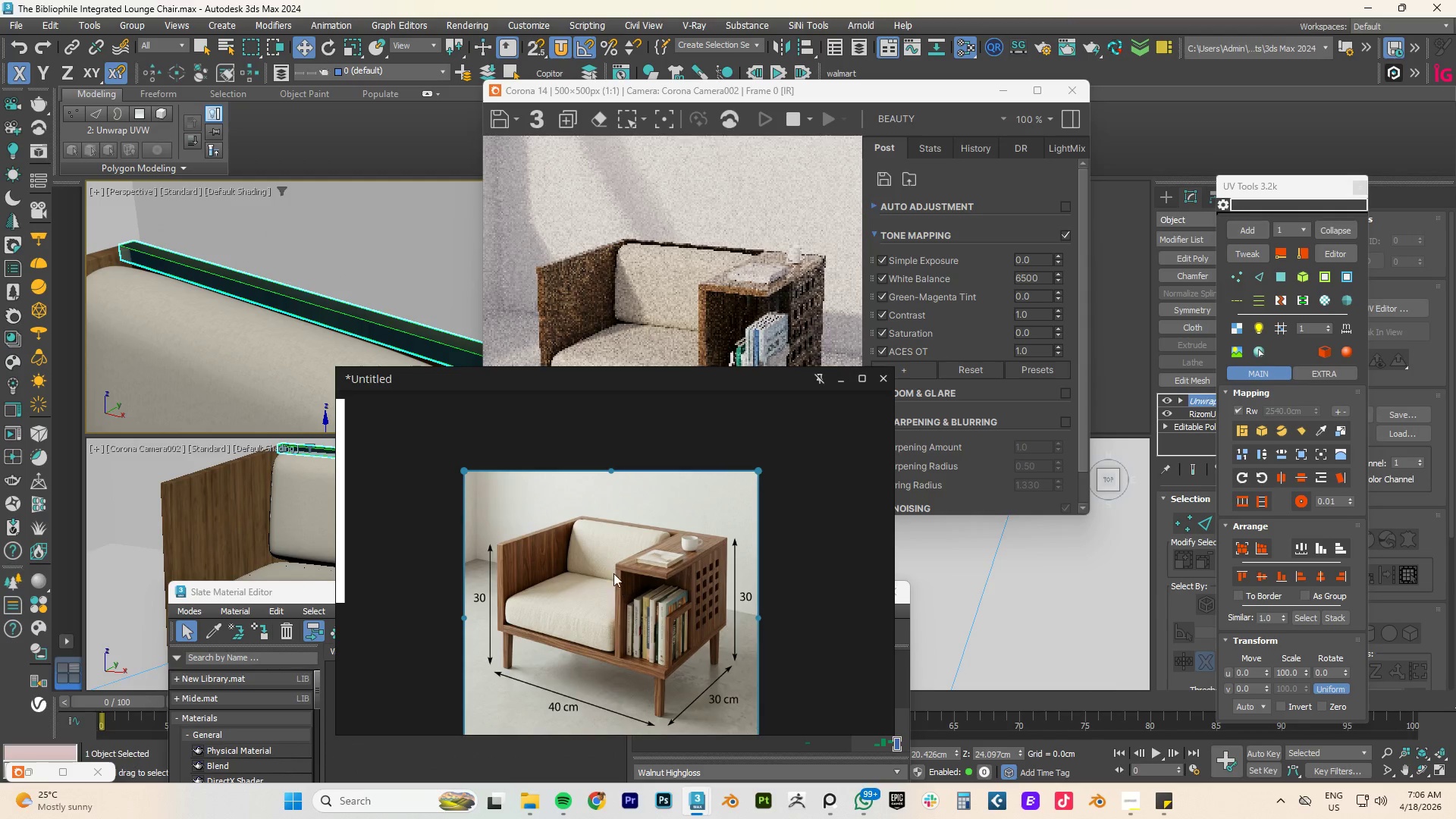 
type(mm)
 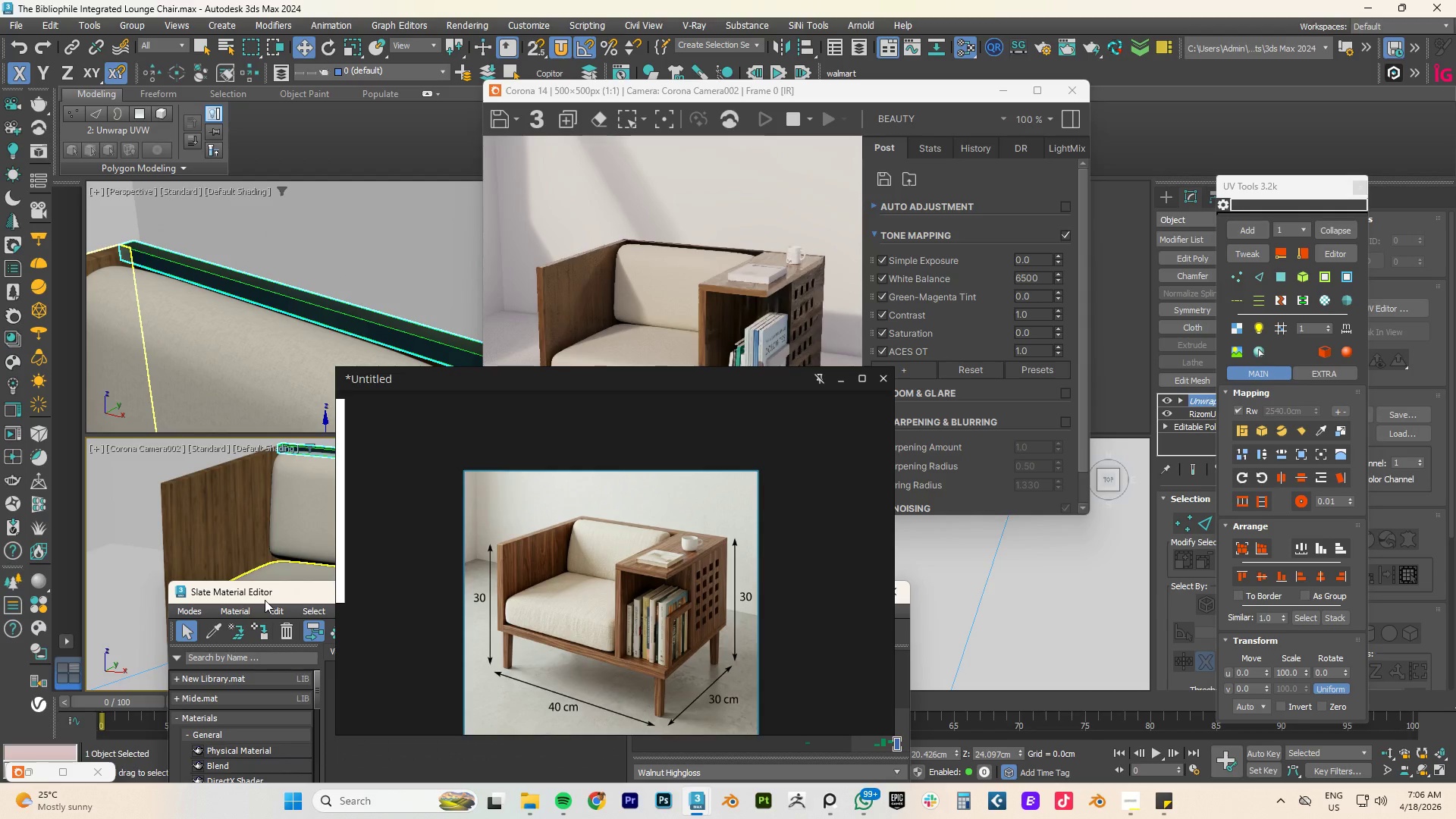 
left_click_drag(start_coordinate=[265, 595], to_coordinate=[736, 127])
 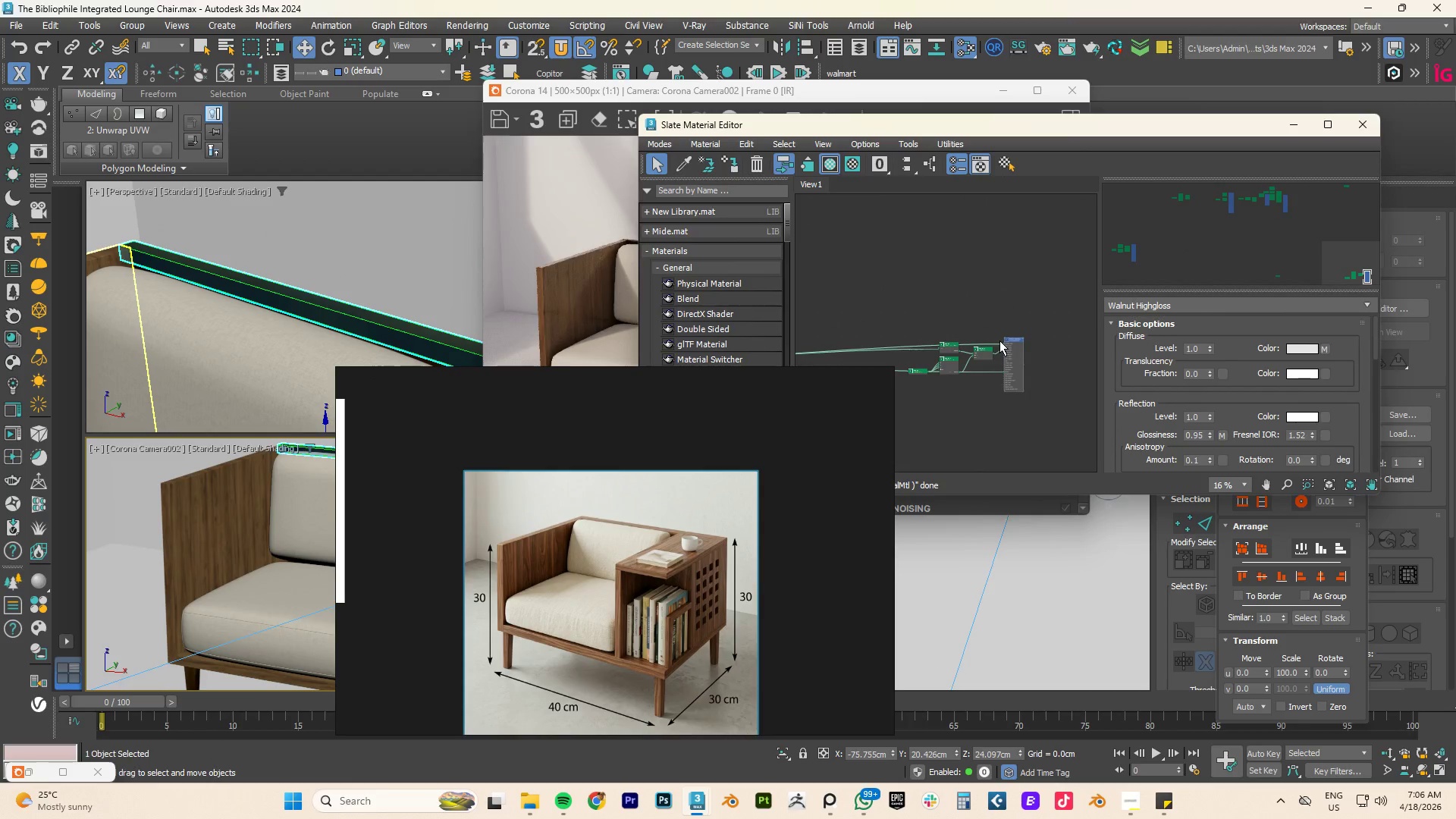 
right_click([1010, 346])
 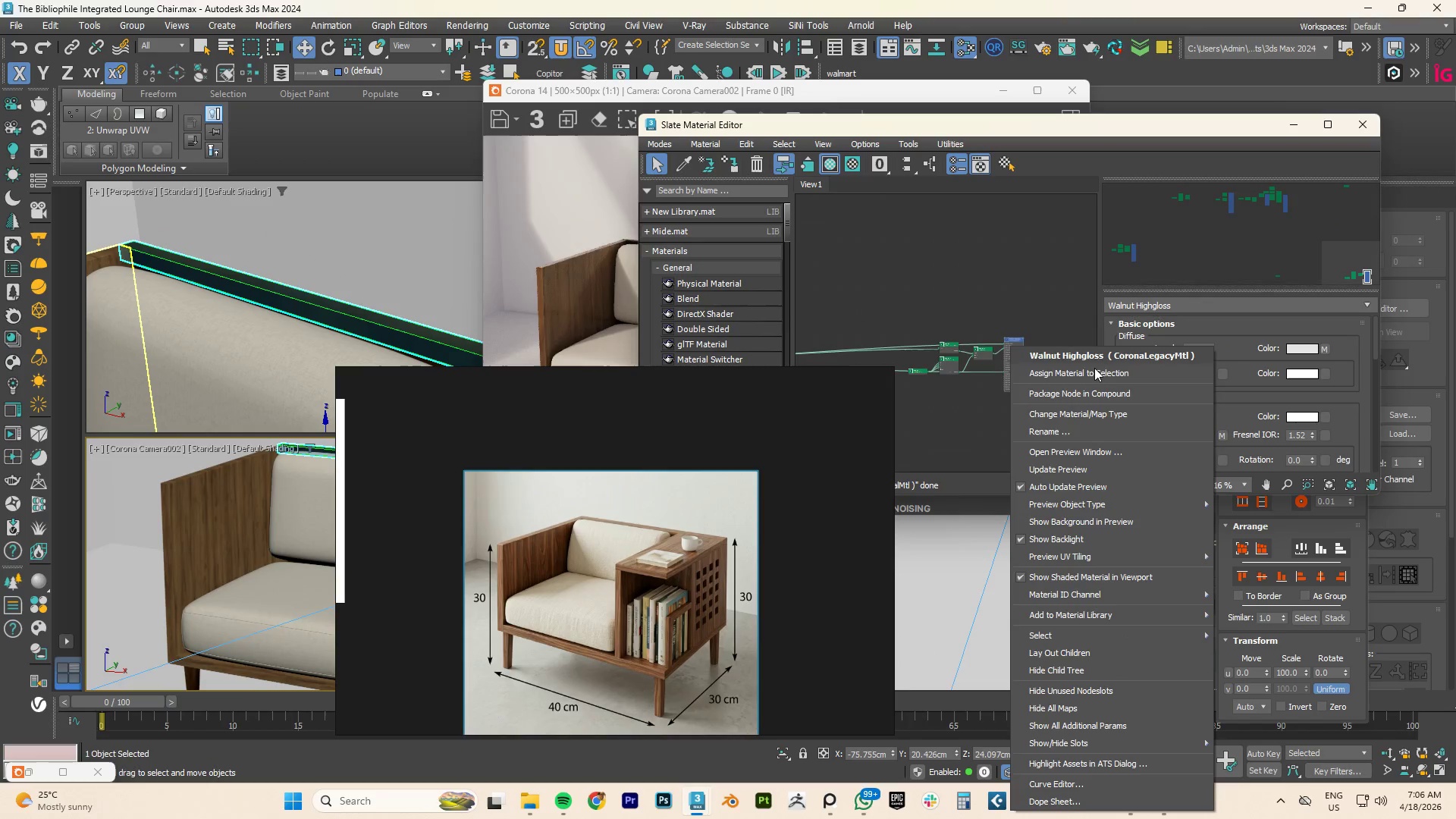 
left_click([1070, 375])
 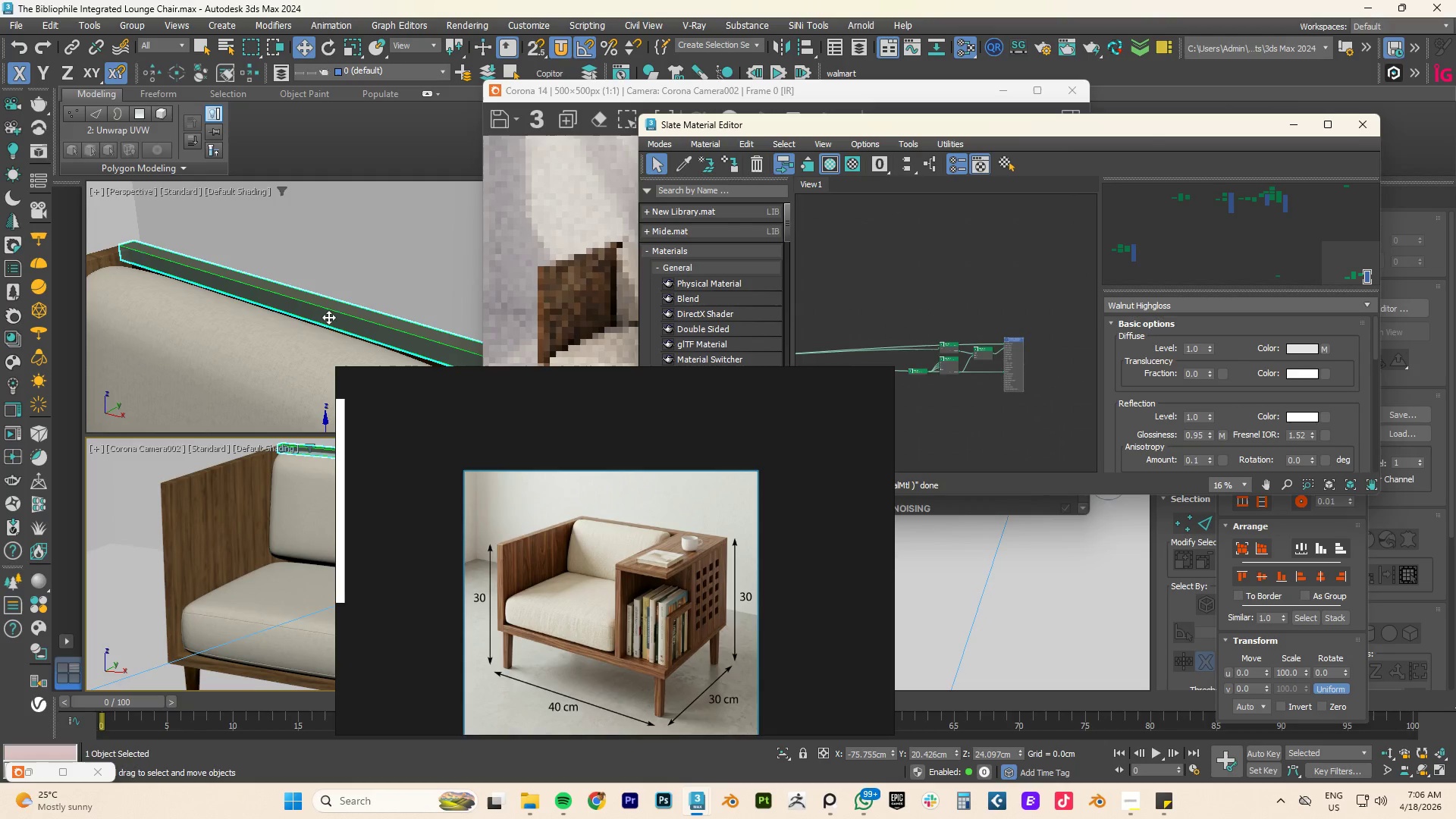 
scroll: coordinate [322, 317], scroll_direction: up, amount: 3.0
 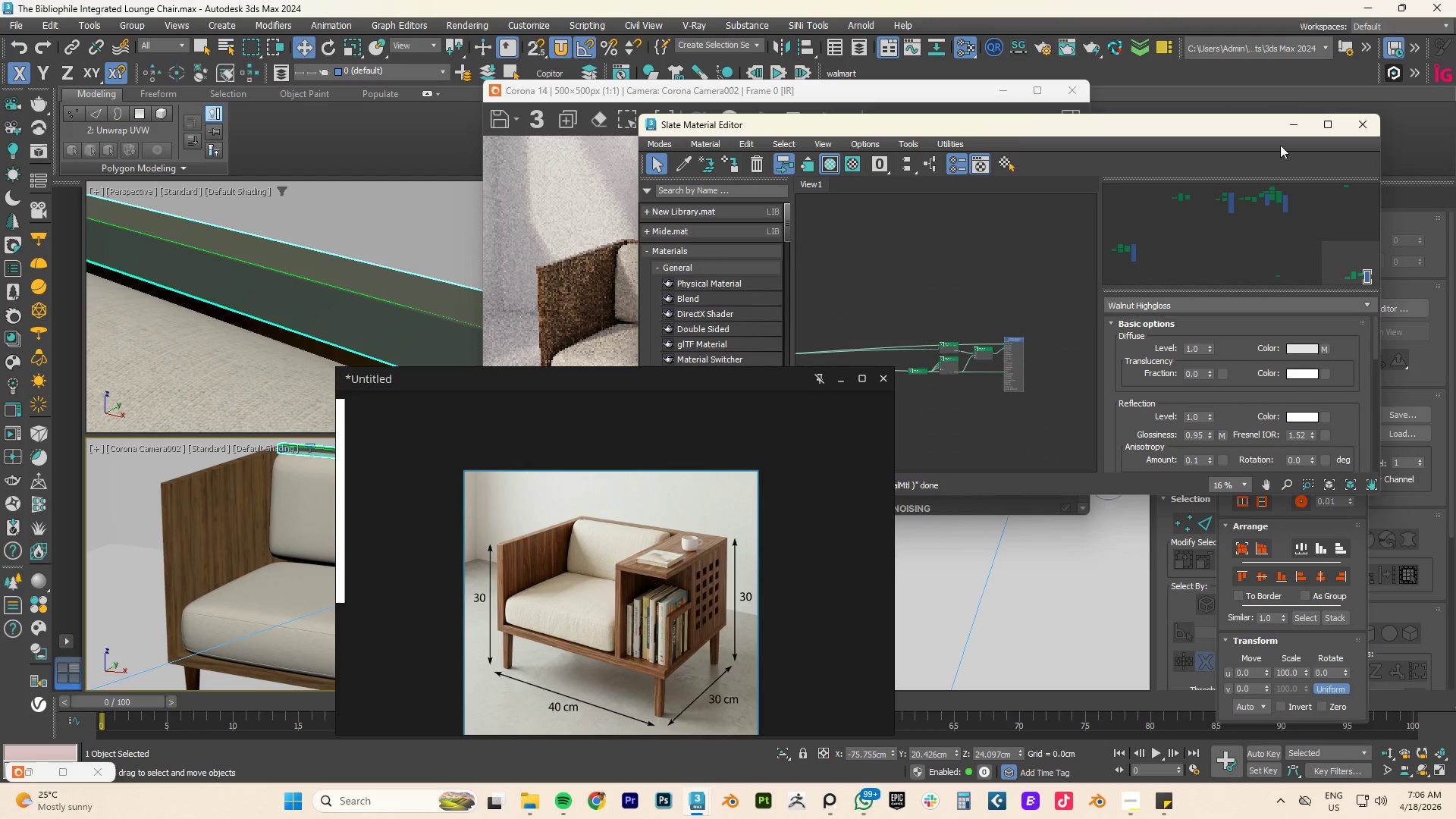 
left_click([1297, 122])
 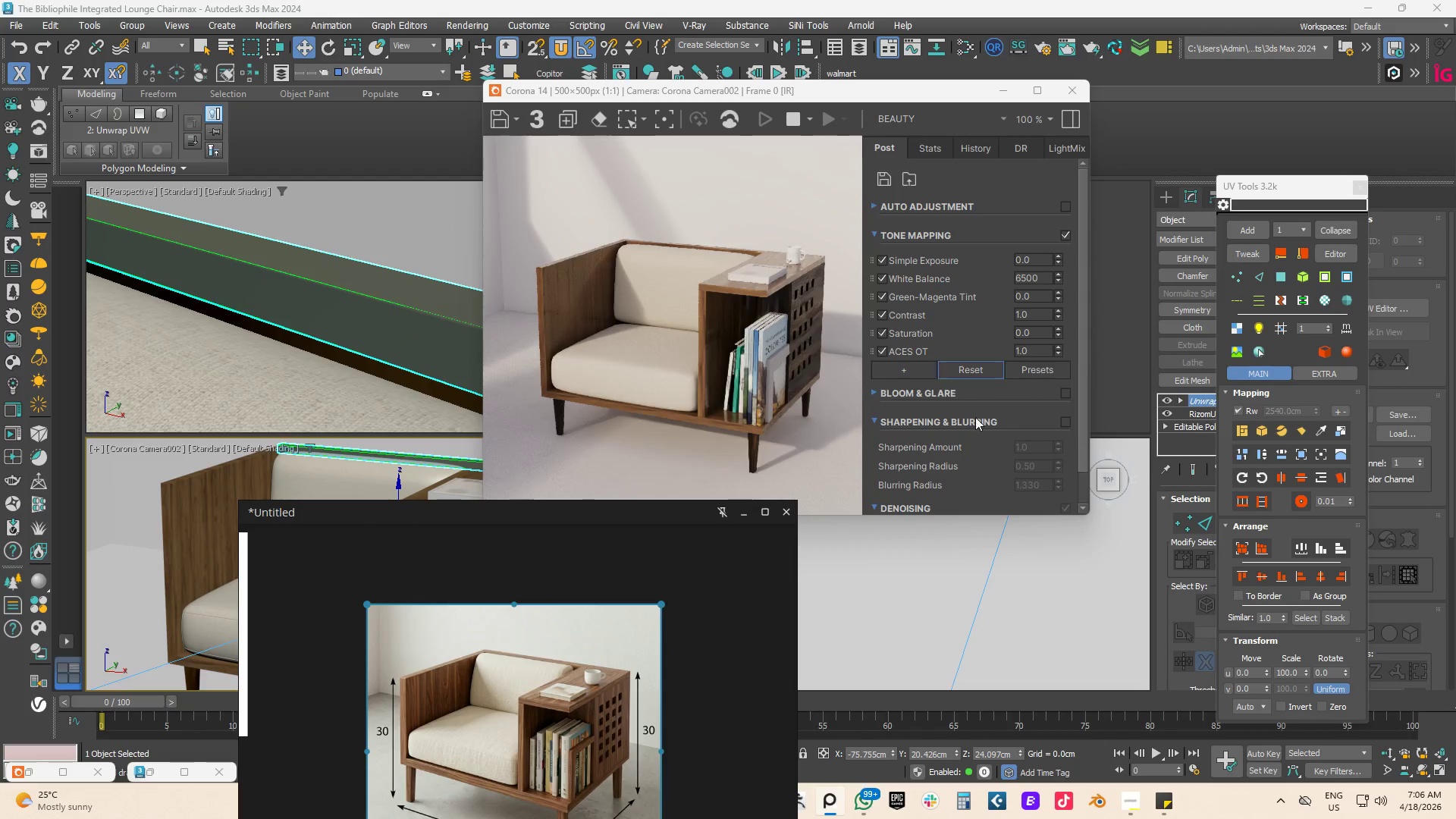 
wait(8.39)
 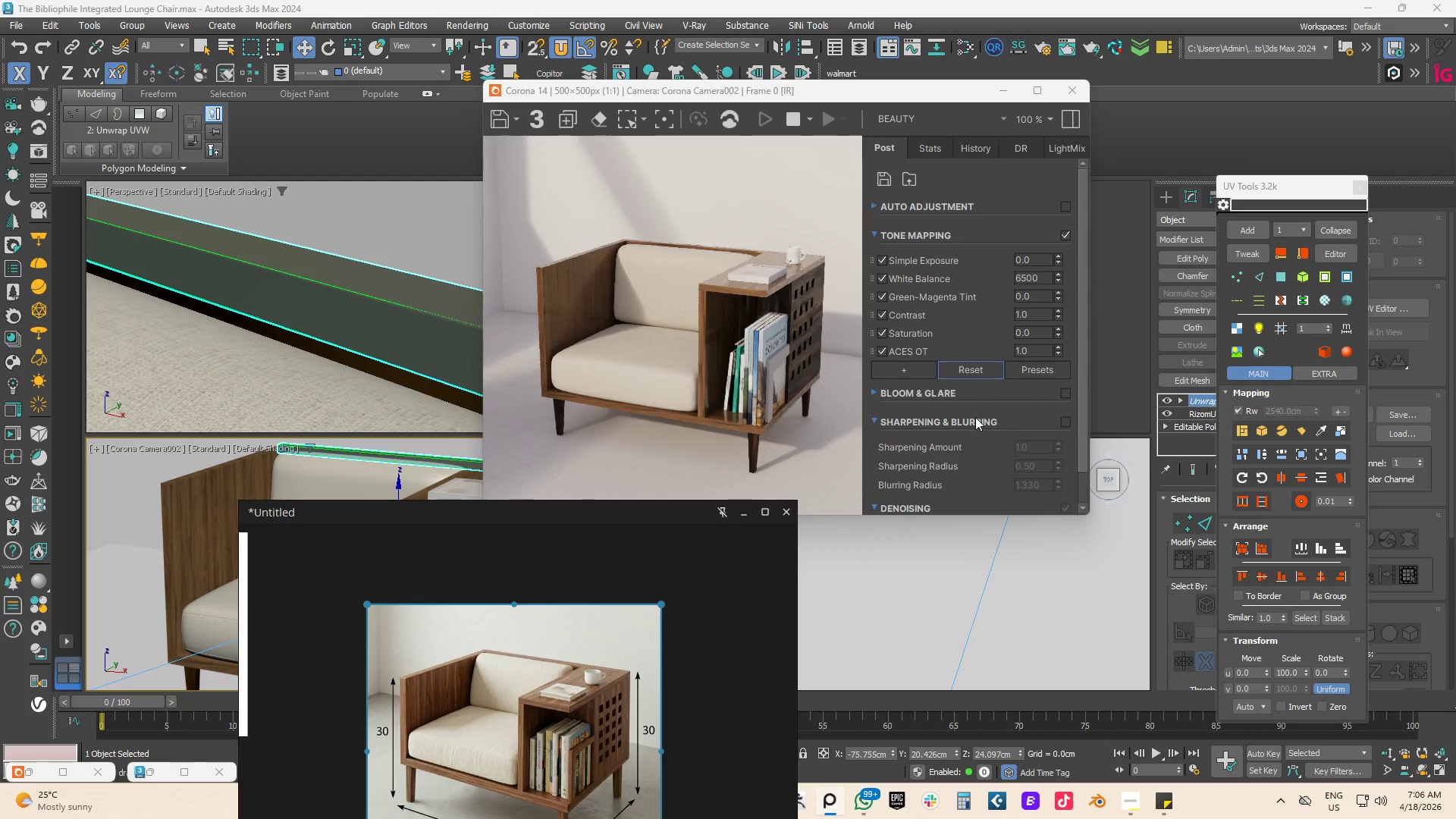 
mouse_move([1253, 265])
 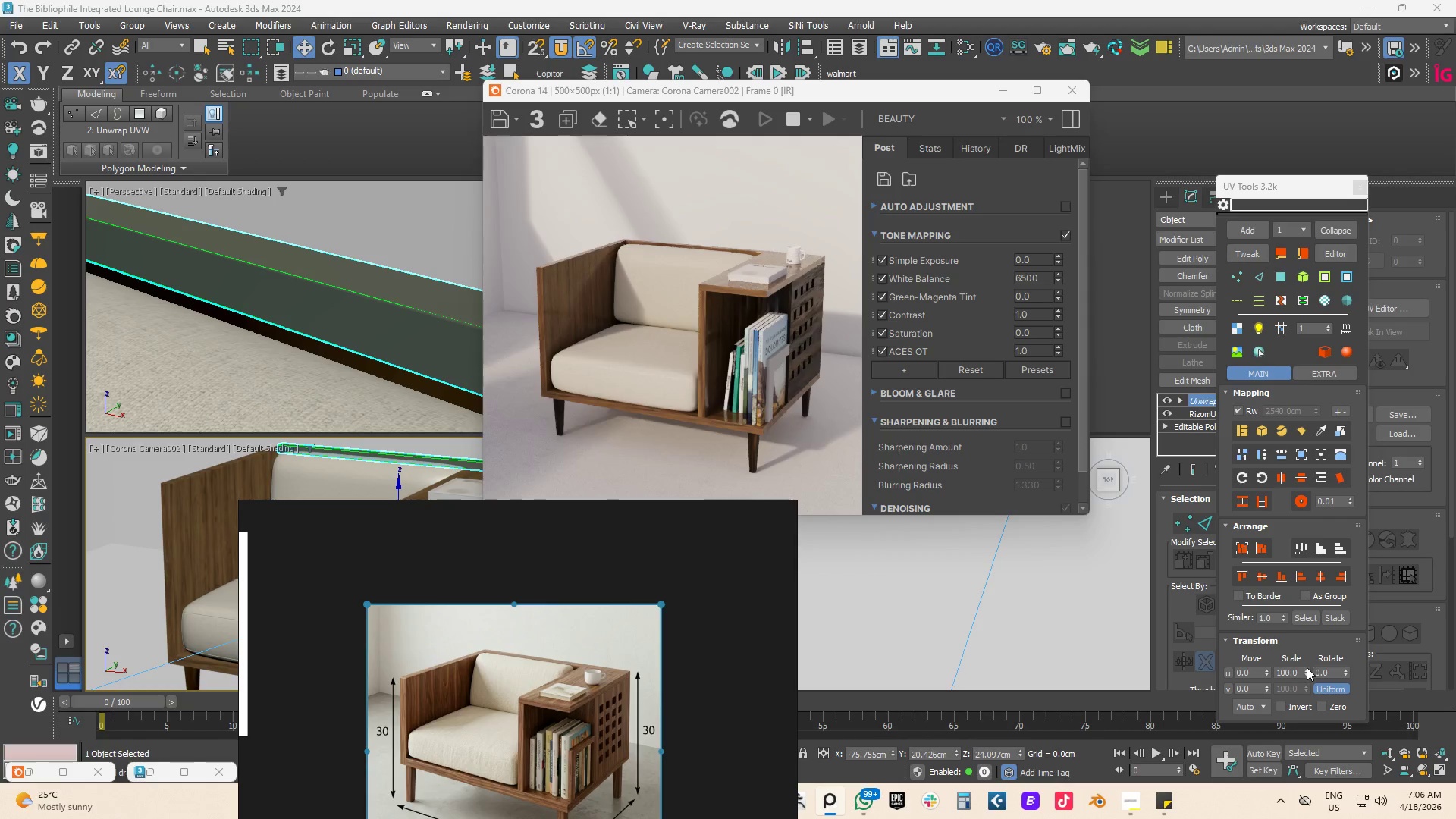 
left_click_drag(start_coordinate=[1306, 670], to_coordinate=[1313, 667])
 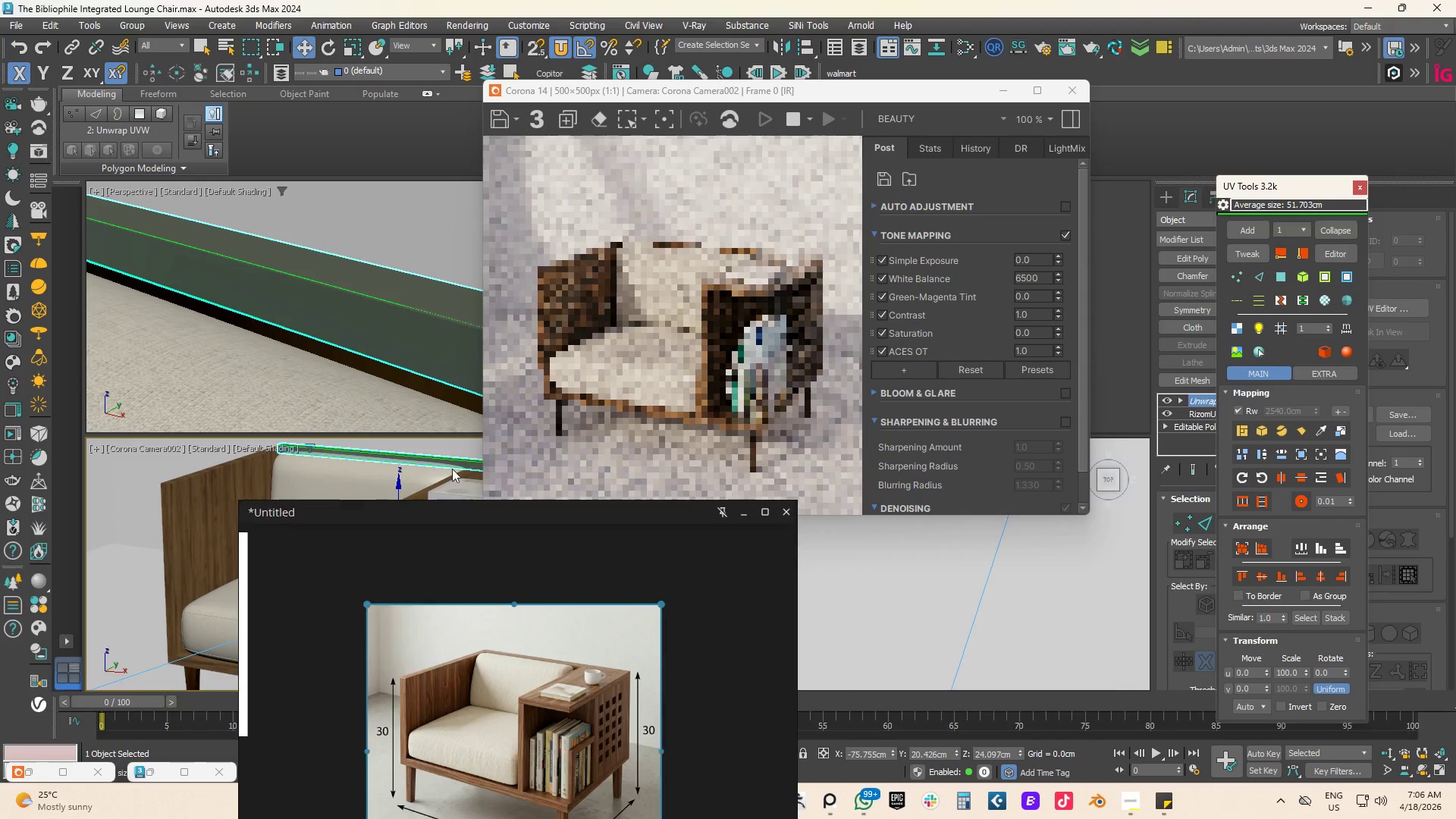 
scroll: coordinate [375, 375], scroll_direction: down, amount: 22.0
 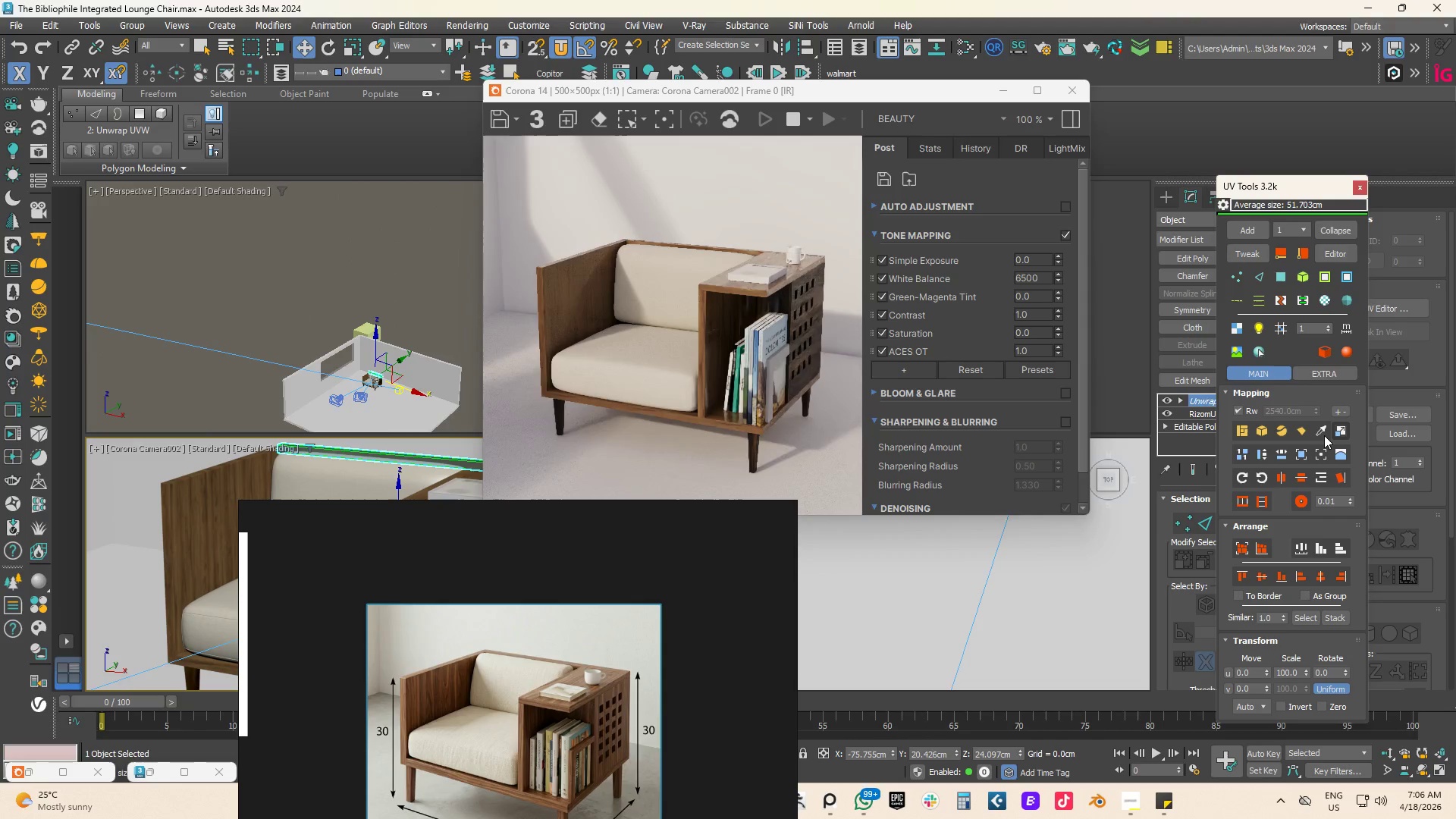 
left_click([1323, 434])
 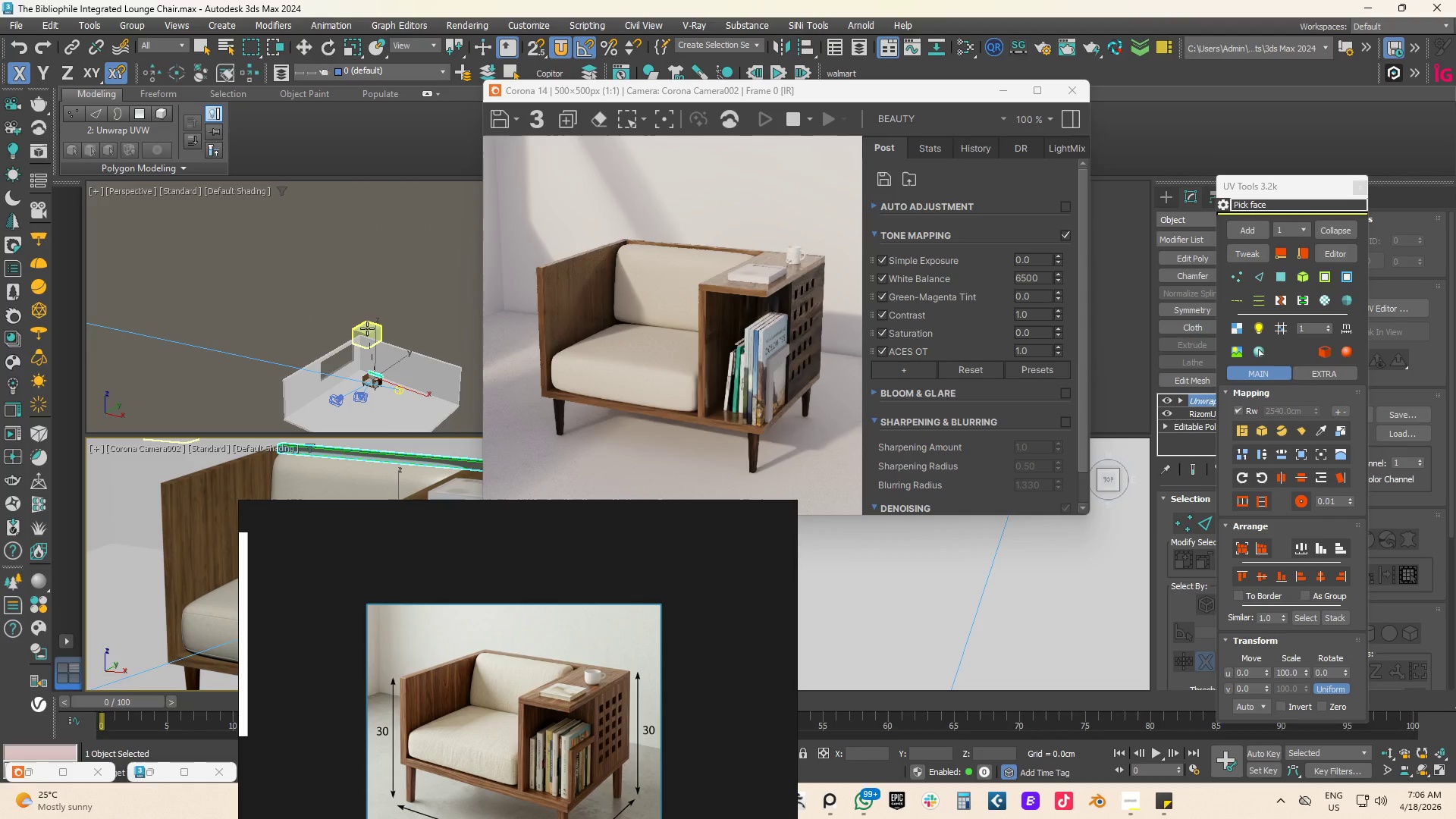 
left_click([370, 328])
 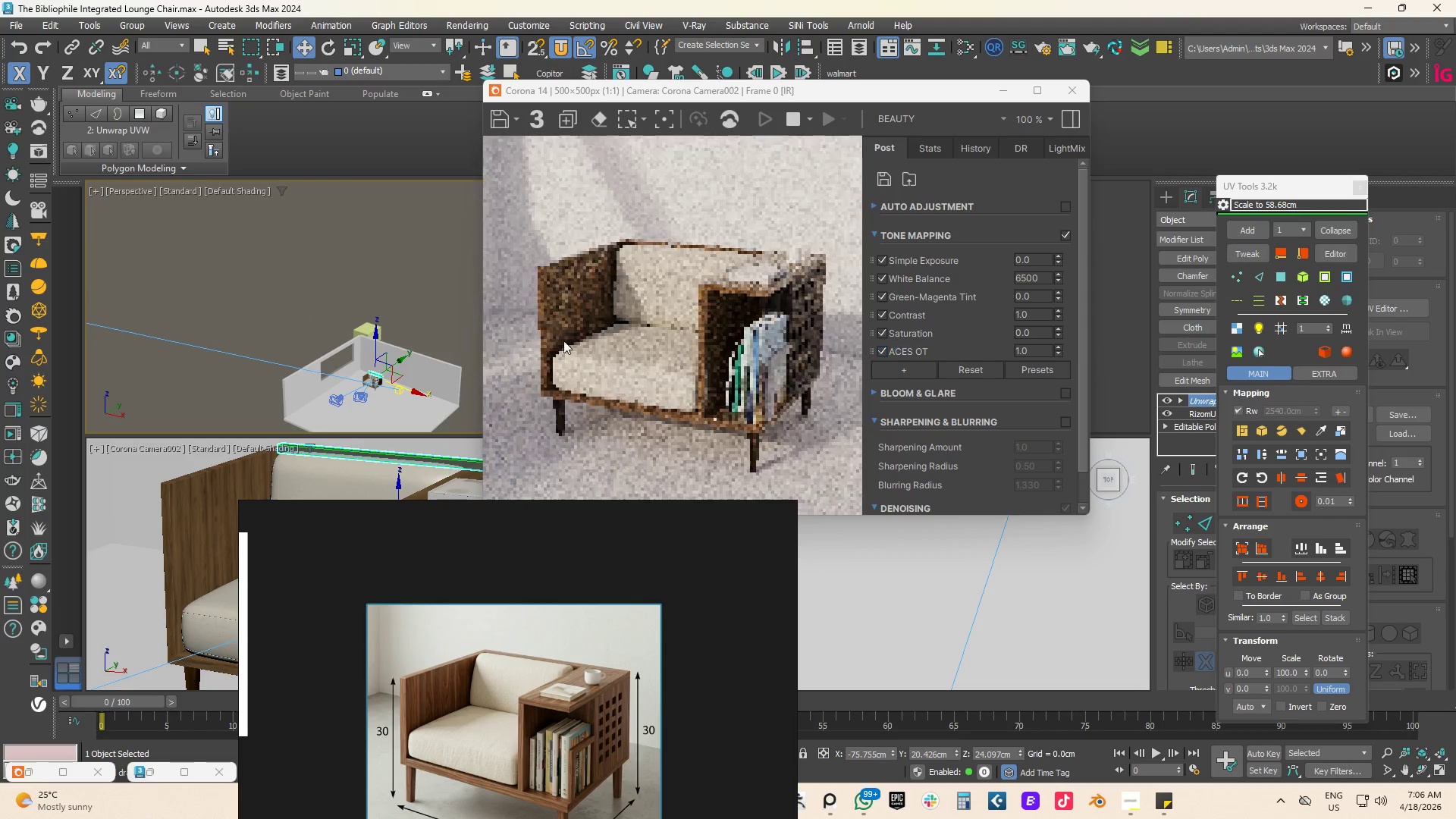 
scroll: coordinate [390, 378], scroll_direction: up, amount: 5.0
 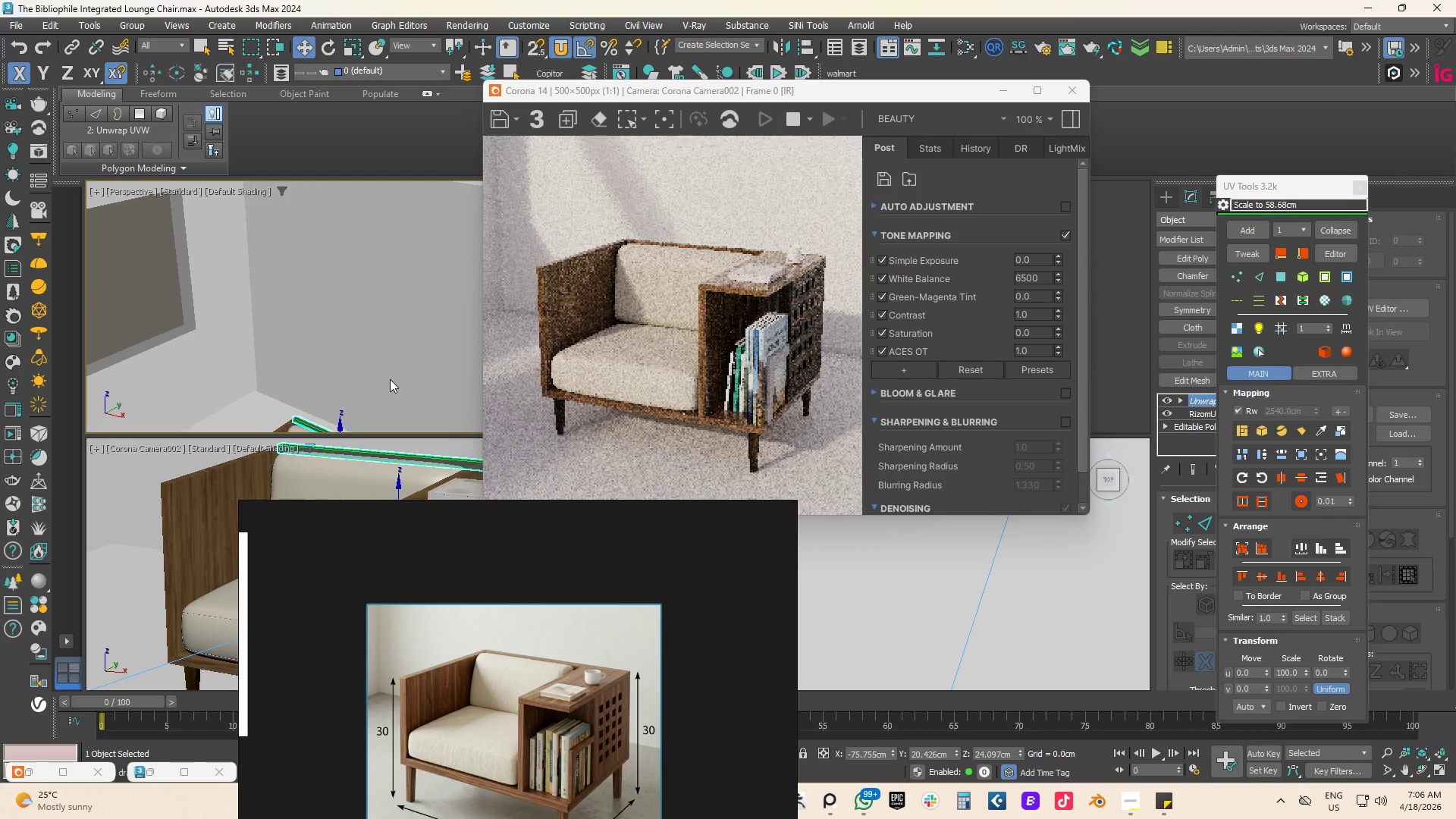 
right_click([390, 379])
 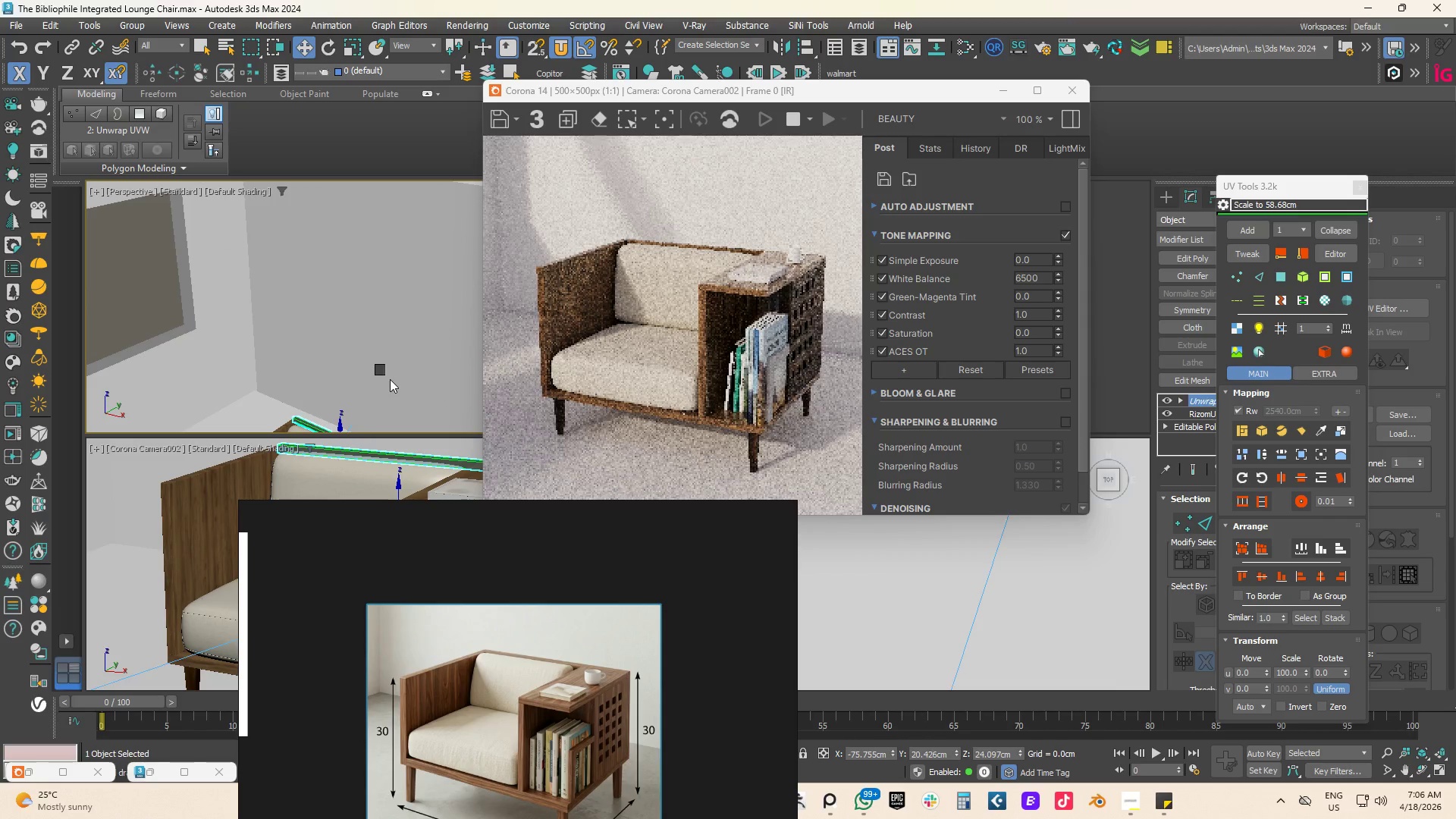 
scroll: coordinate [390, 379], scroll_direction: up, amount: 3.0
 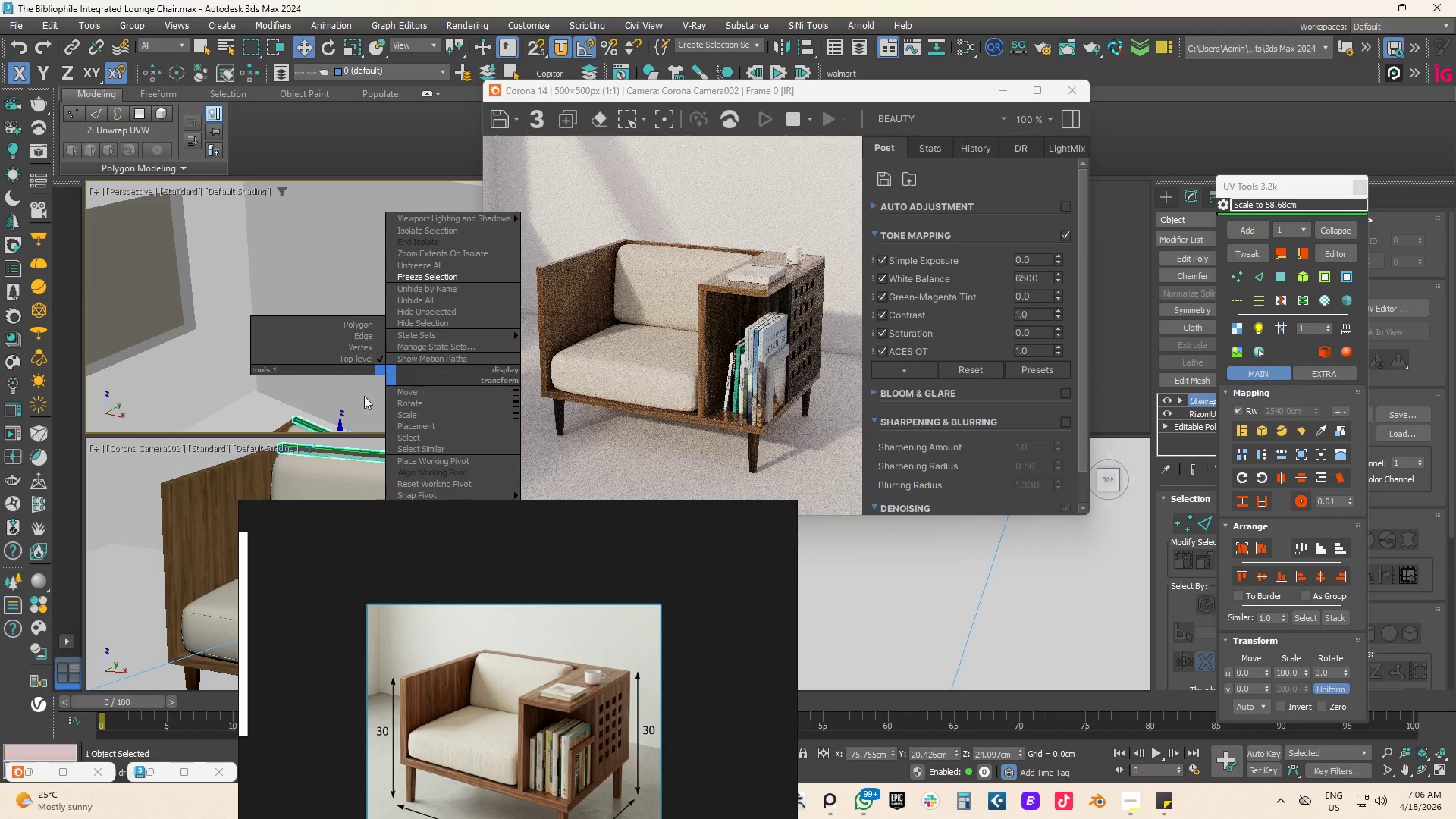 
left_click([362, 397])
 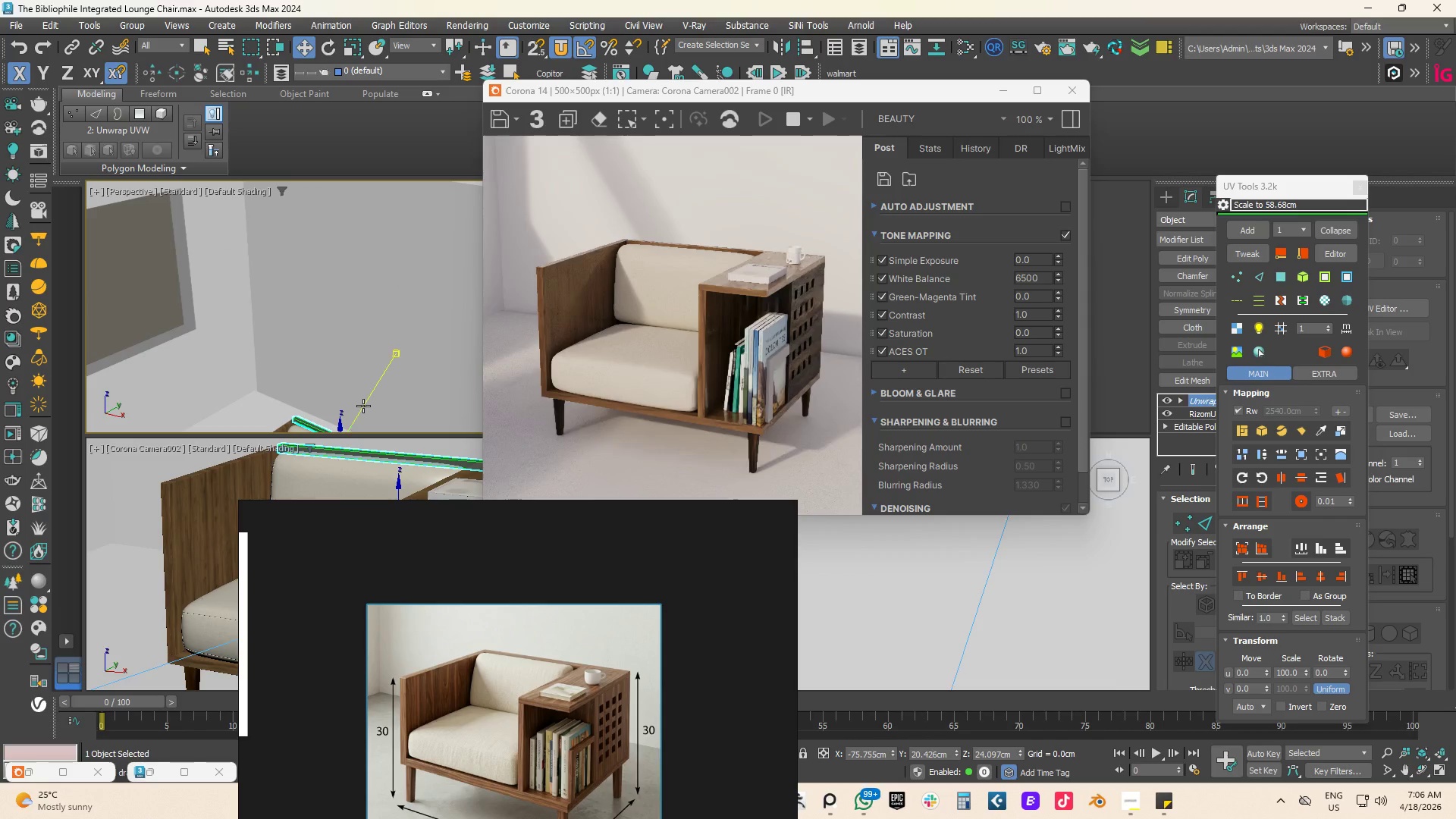 
scroll: coordinate [363, 406], scroll_direction: down, amount: 2.0
 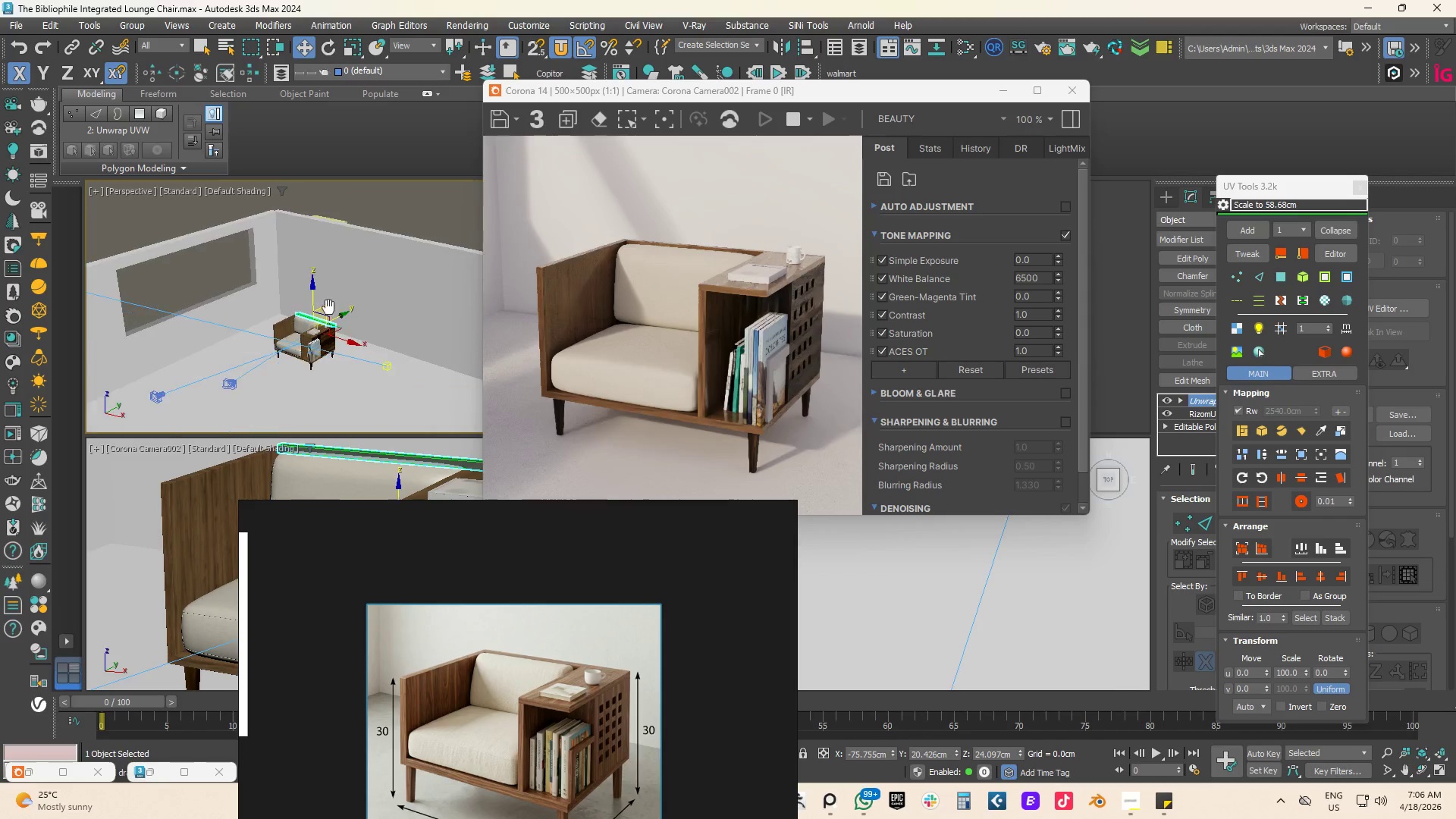 
scroll: coordinate [333, 356], scroll_direction: up, amount: 7.0
 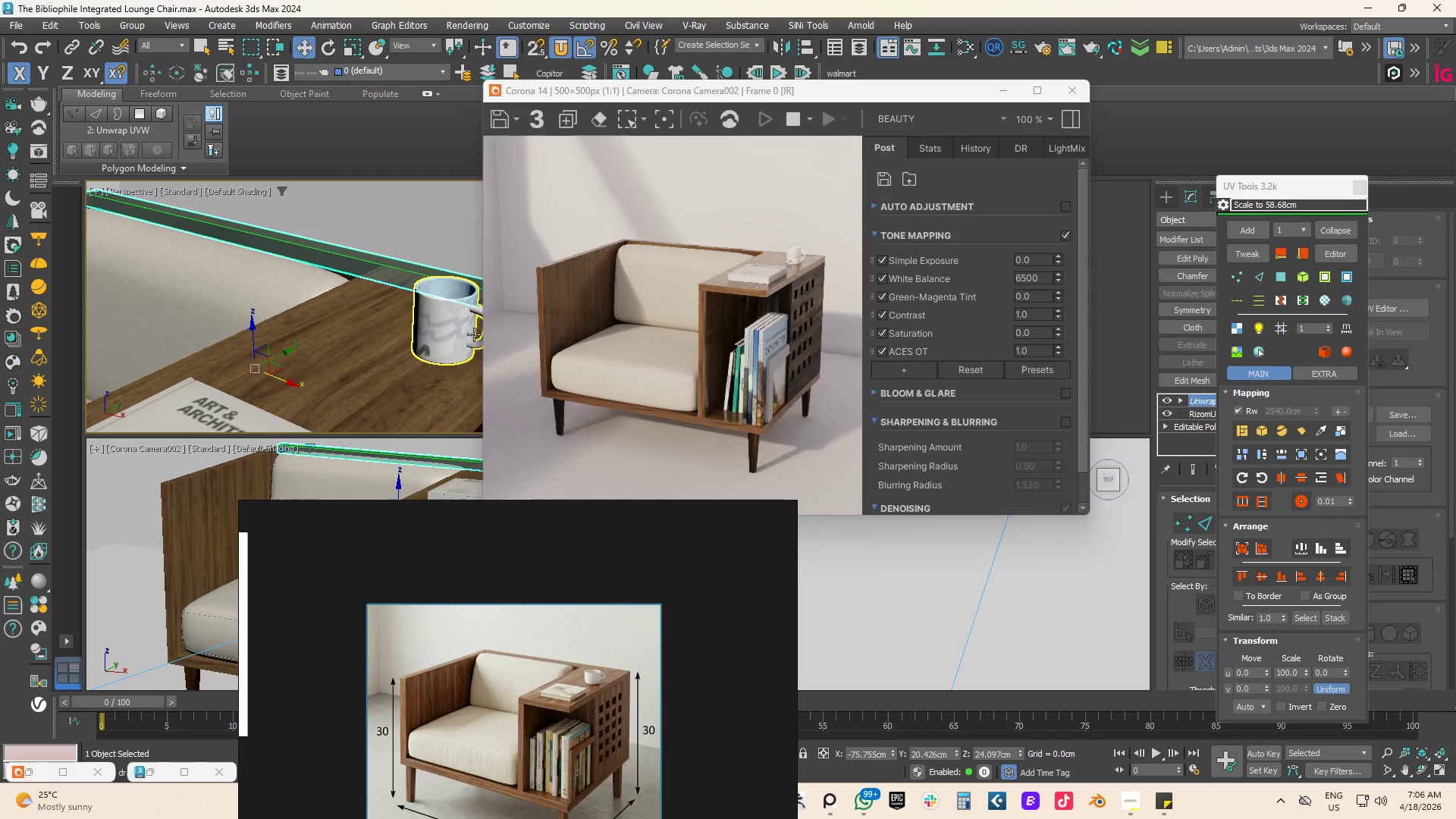 
scroll: coordinate [399, 344], scroll_direction: down, amount: 3.0
 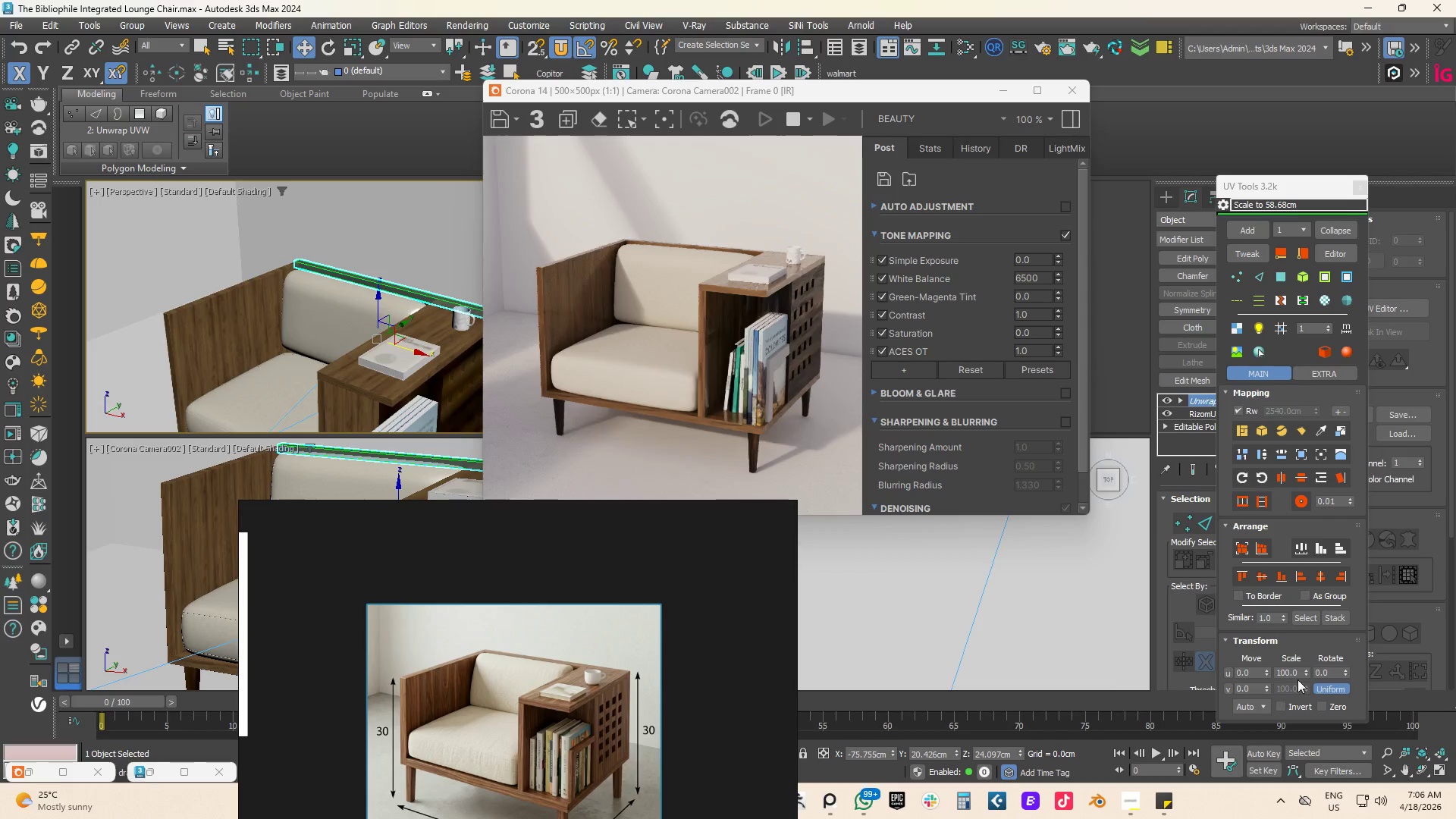 
left_click_drag(start_coordinate=[1307, 675], to_coordinate=[1339, 10])
 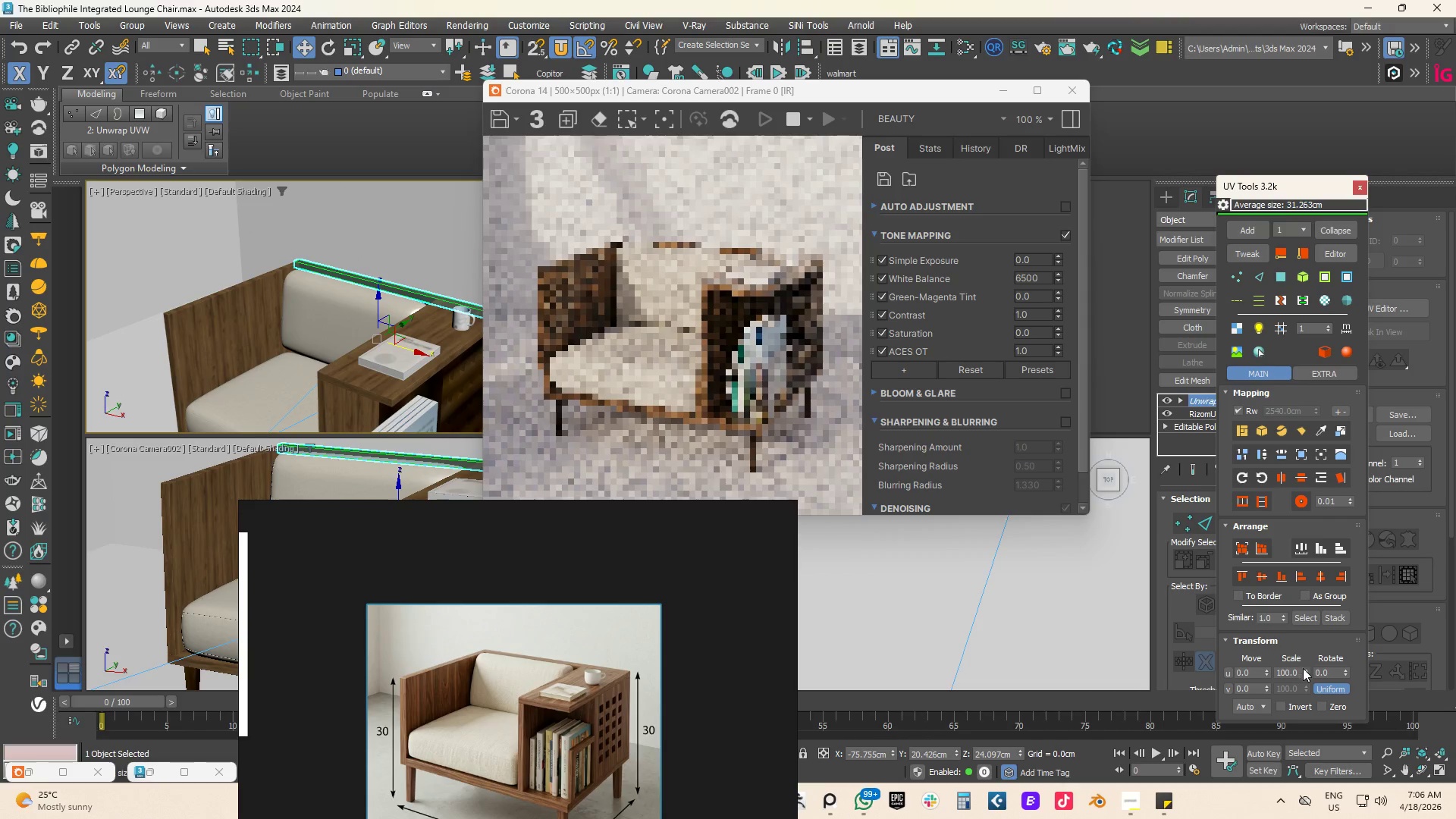 
left_click_drag(start_coordinate=[1307, 673], to_coordinate=[1301, 463])
 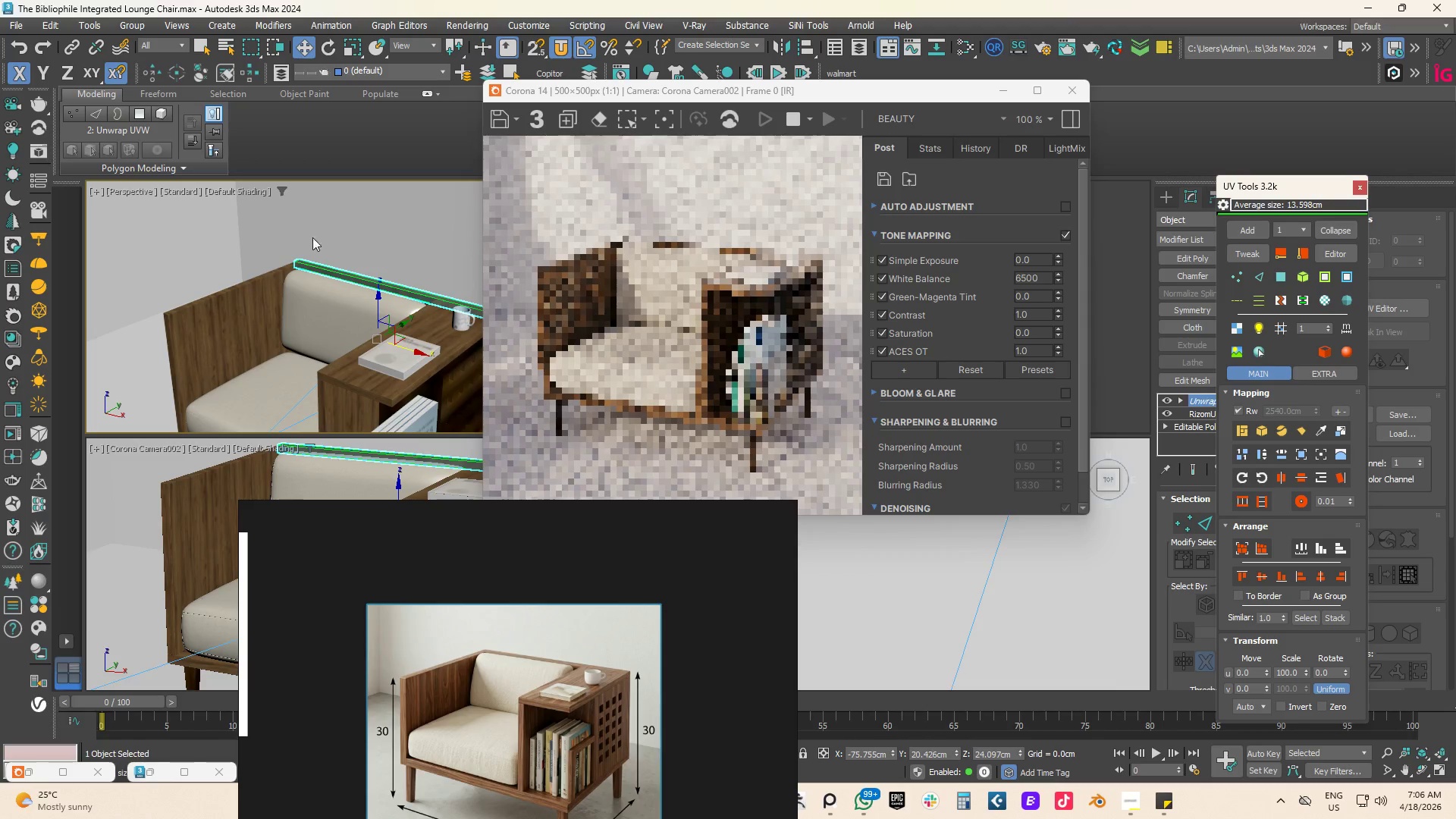 
scroll: coordinate [421, 303], scroll_direction: up, amount: 3.0
 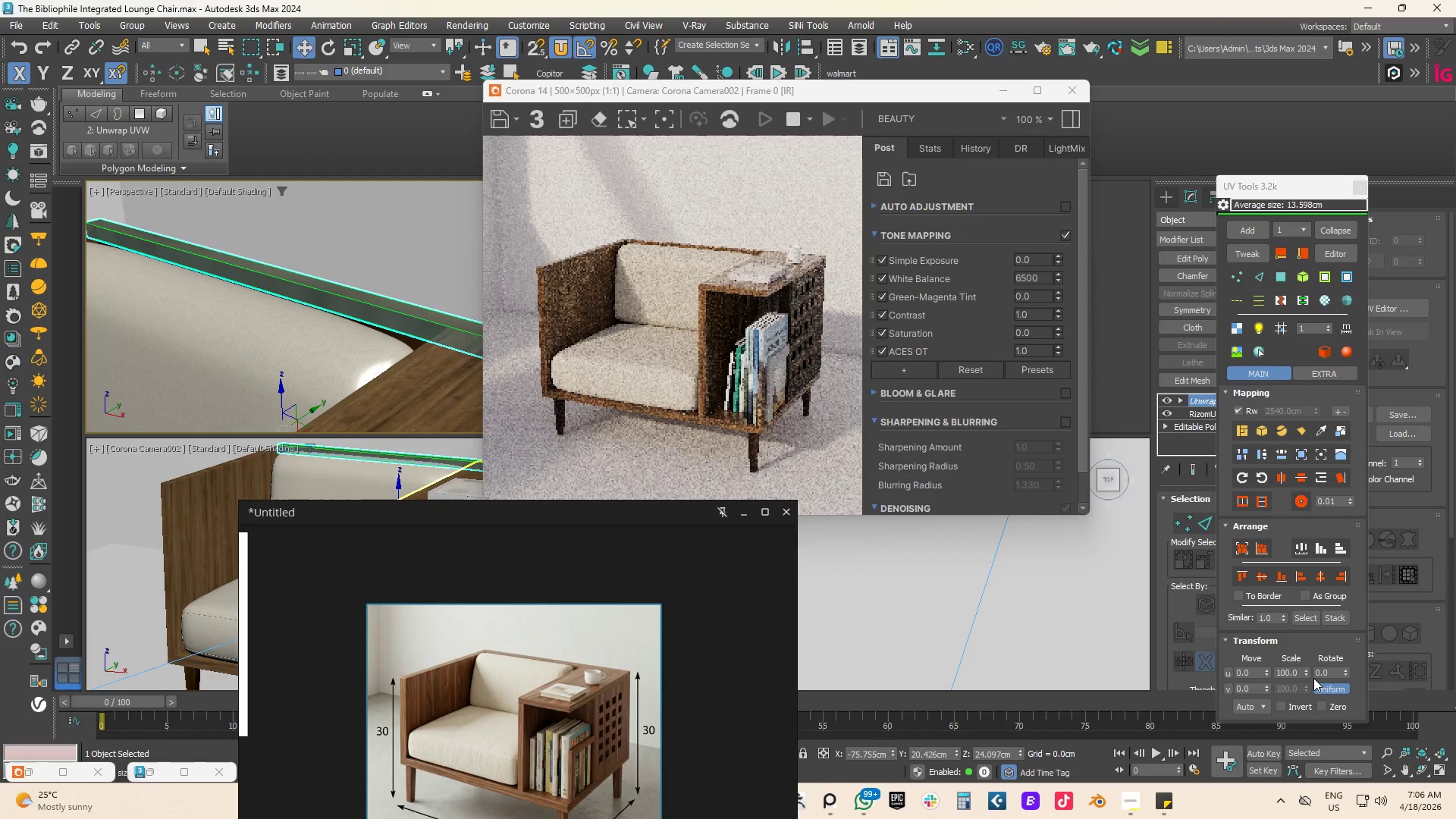 
left_click_drag(start_coordinate=[1303, 673], to_coordinate=[1220, 662])
 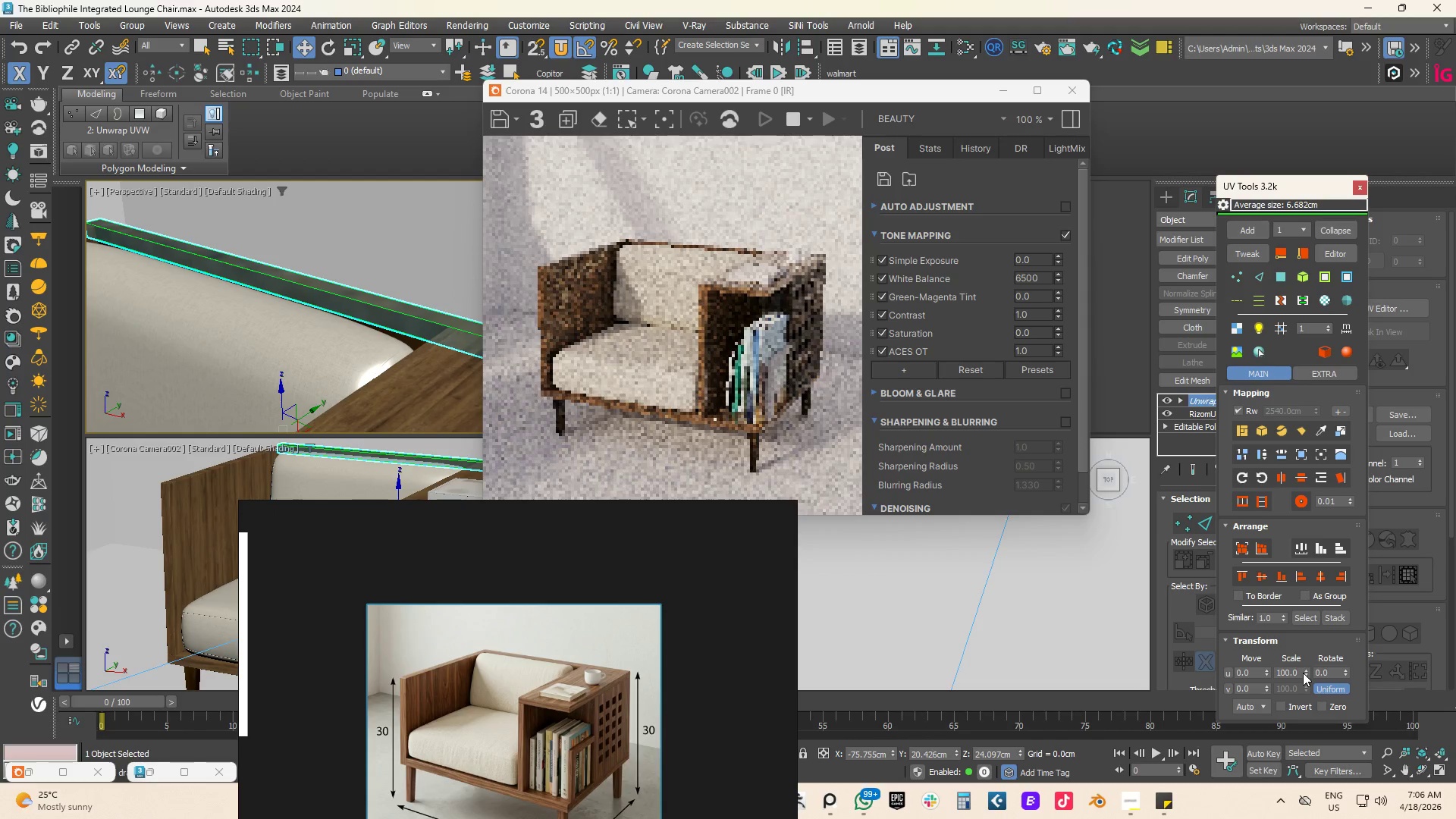 
left_click_drag(start_coordinate=[1305, 673], to_coordinate=[1180, 345])
 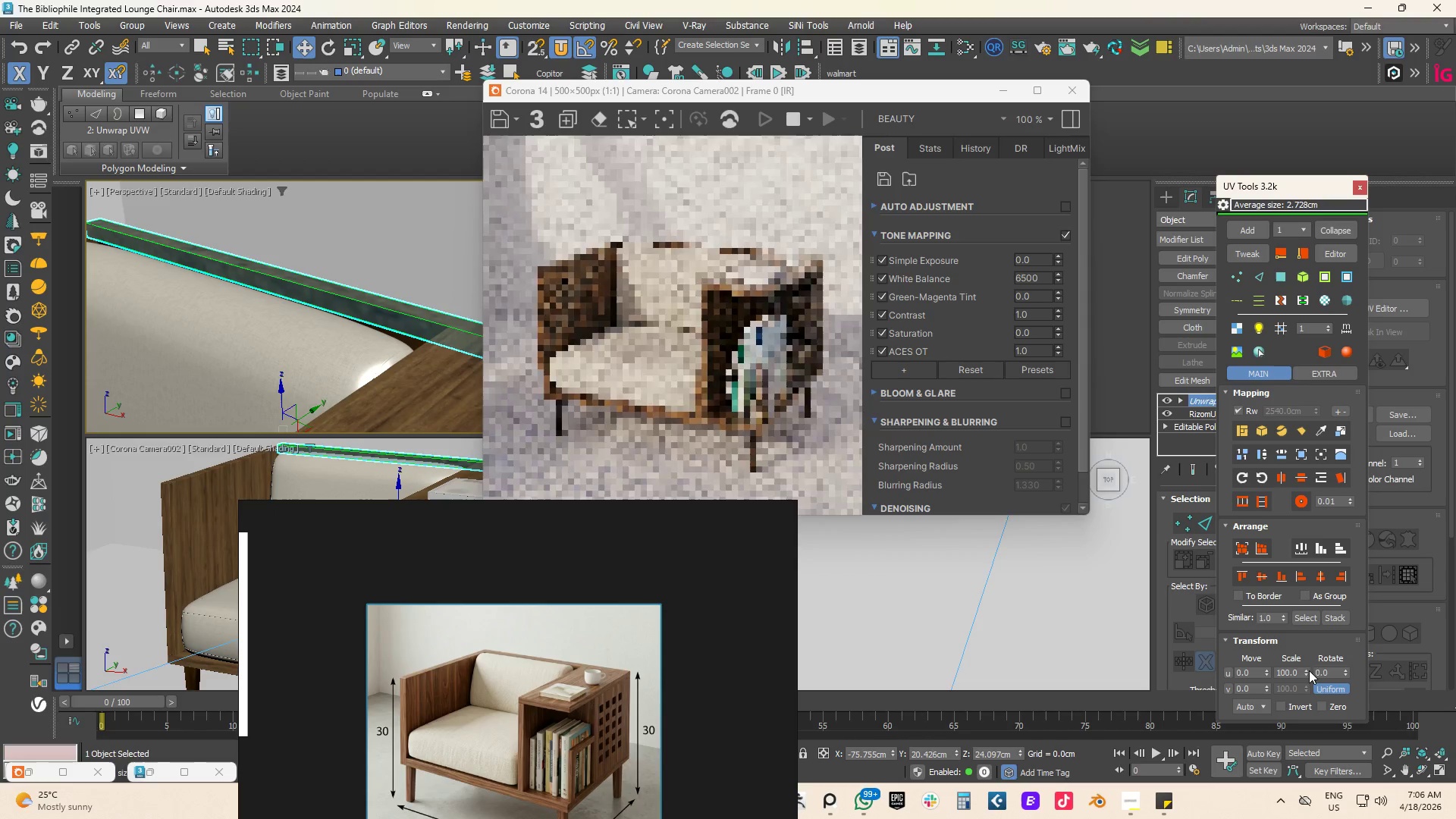 
left_click_drag(start_coordinate=[1305, 672], to_coordinate=[1228, 344])
 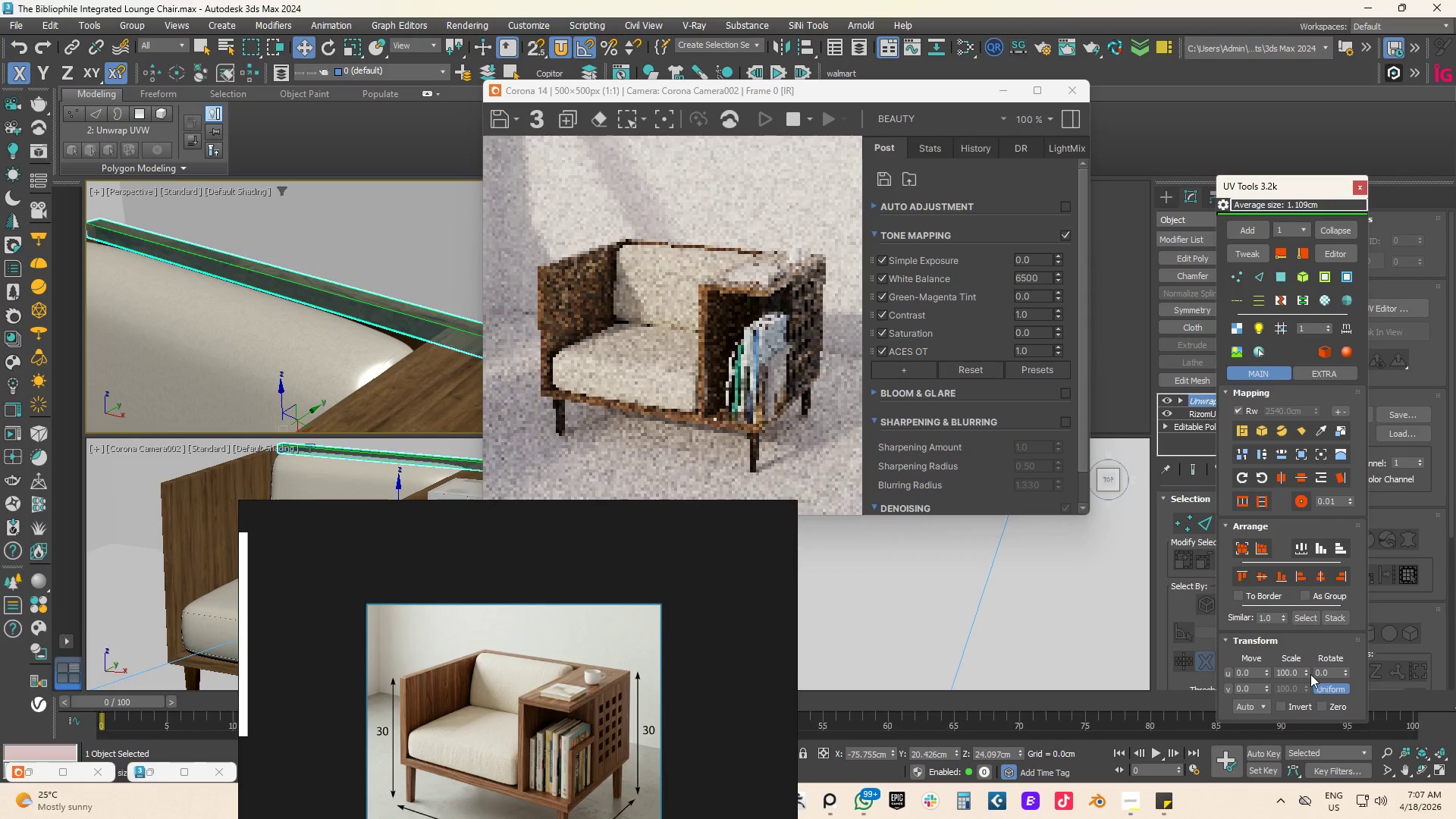 
left_click_drag(start_coordinate=[1308, 672], to_coordinate=[1165, 151])
 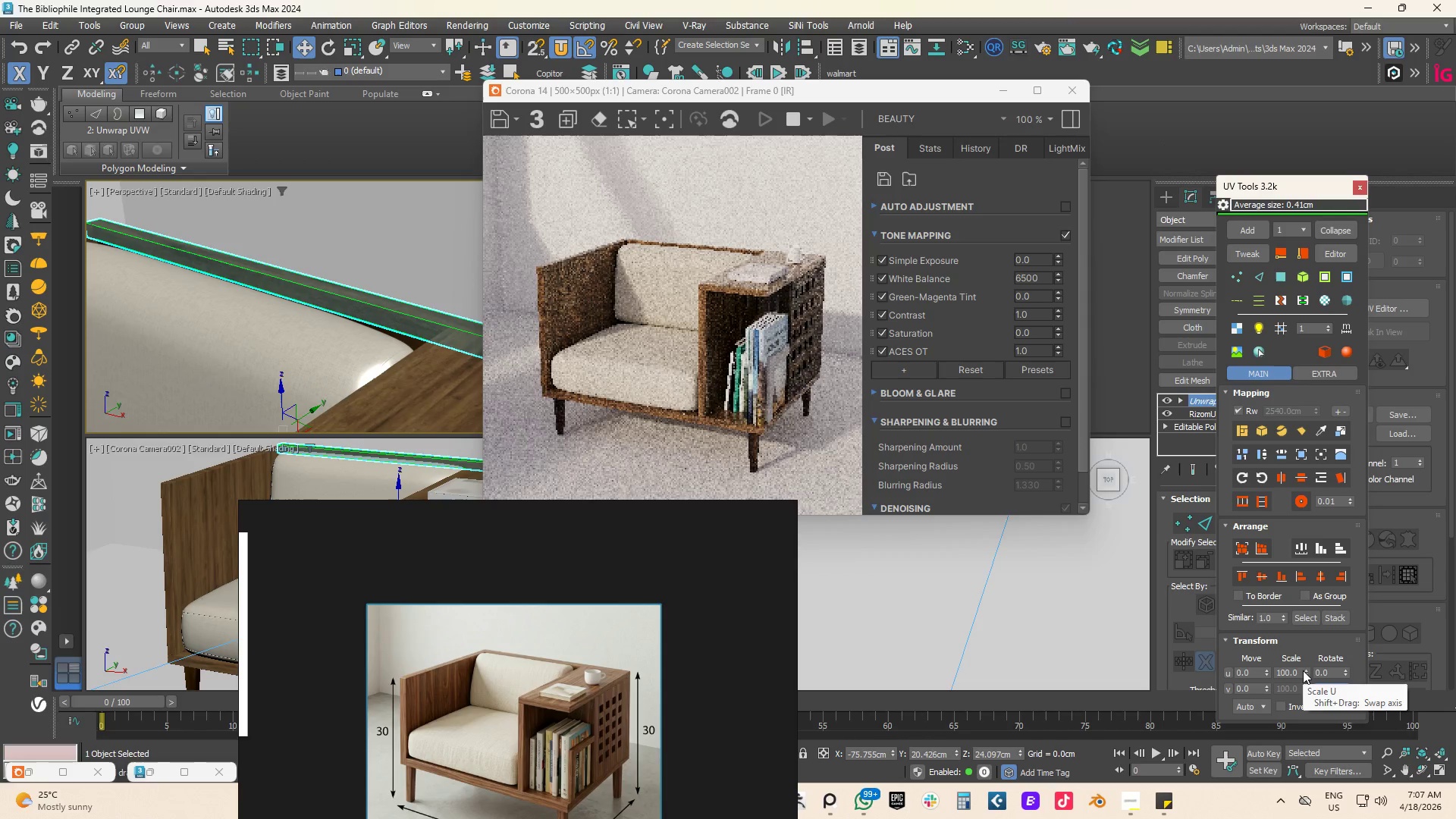 
left_click_drag(start_coordinate=[1303, 670], to_coordinate=[1288, 276])
 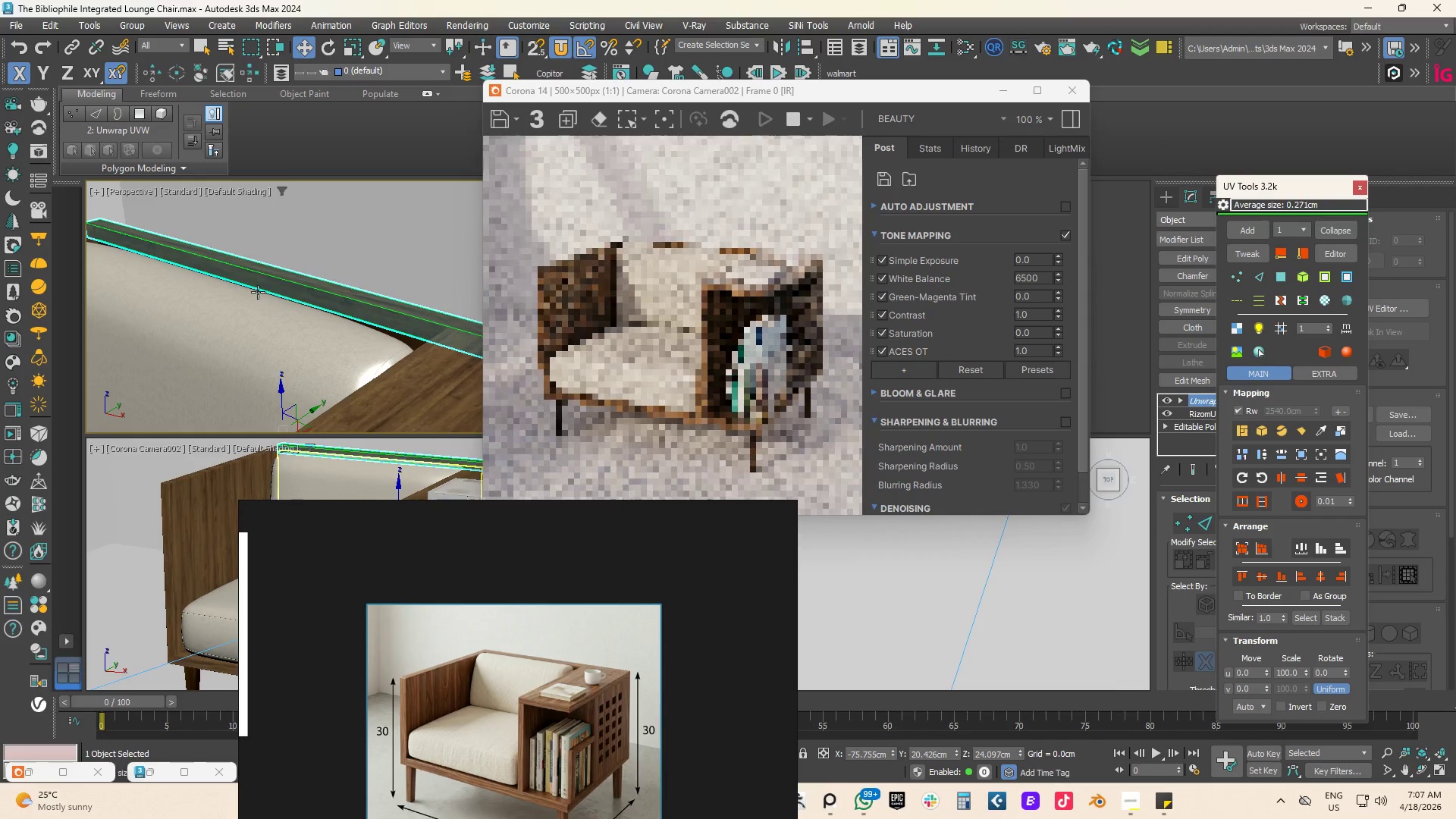 
scroll: coordinate [268, 295], scroll_direction: none, amount: 0.0
 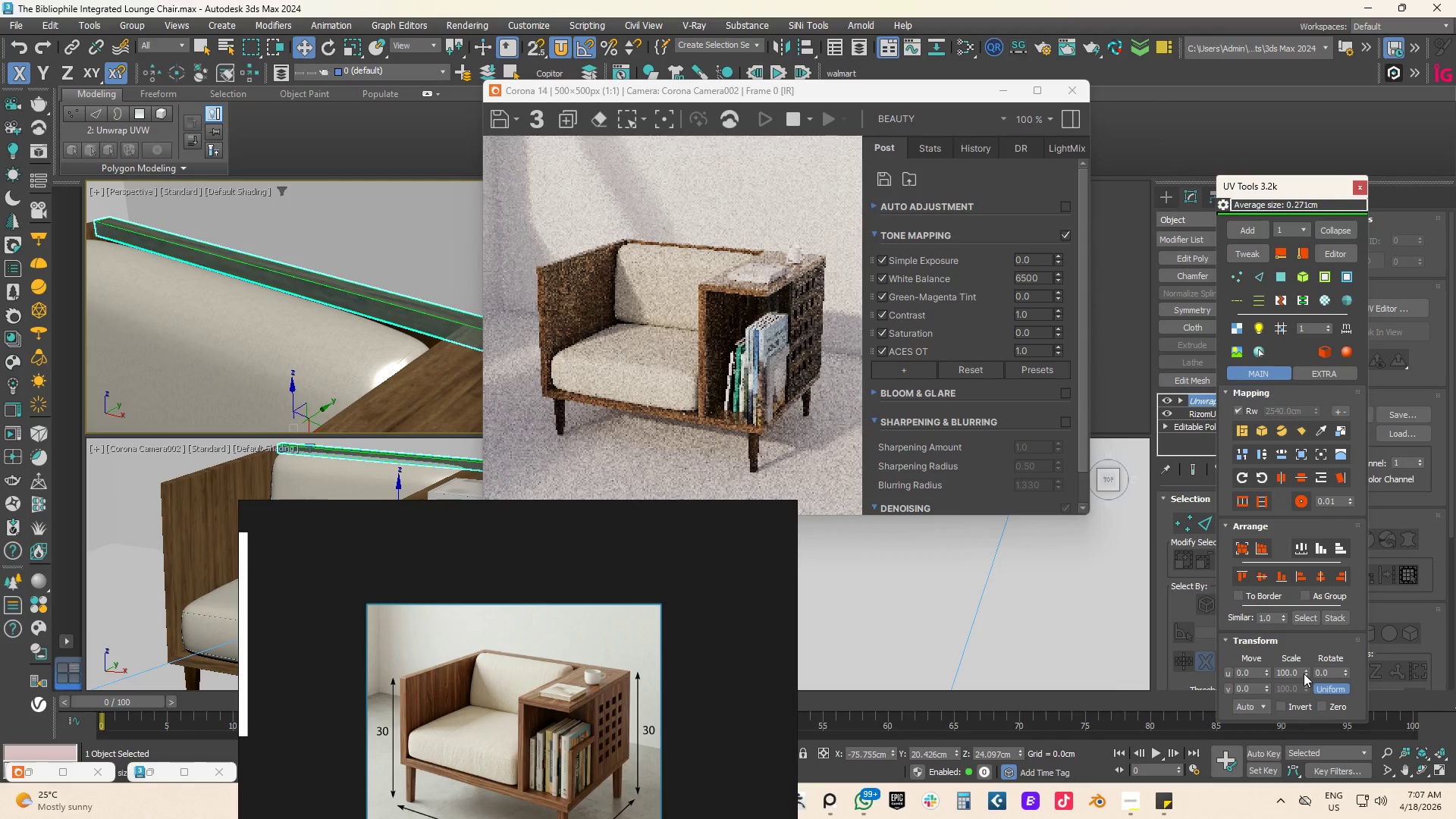 
left_click_drag(start_coordinate=[1304, 673], to_coordinate=[1257, 741])
 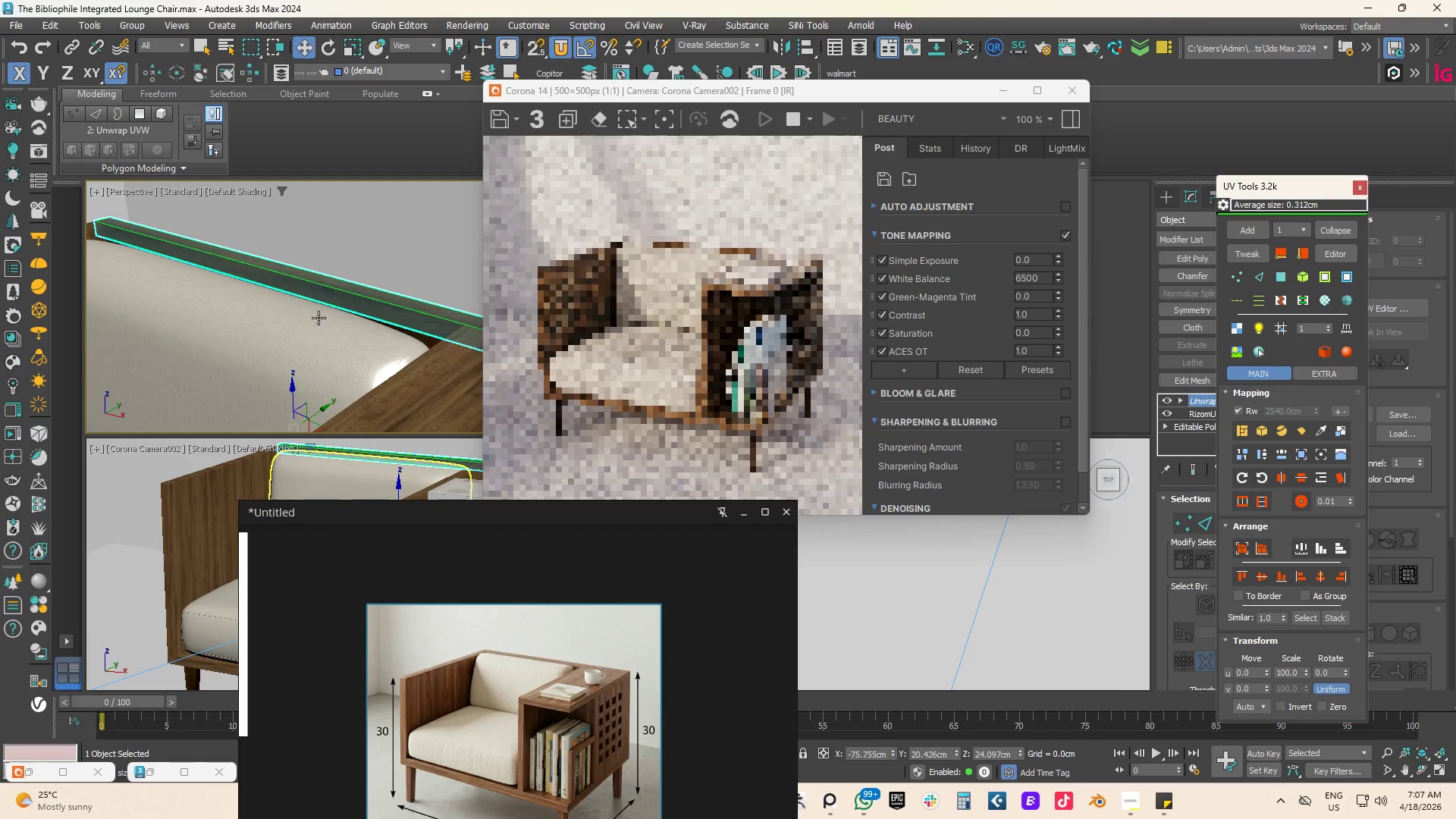 
scroll: coordinate [334, 313], scroll_direction: up, amount: 3.0
 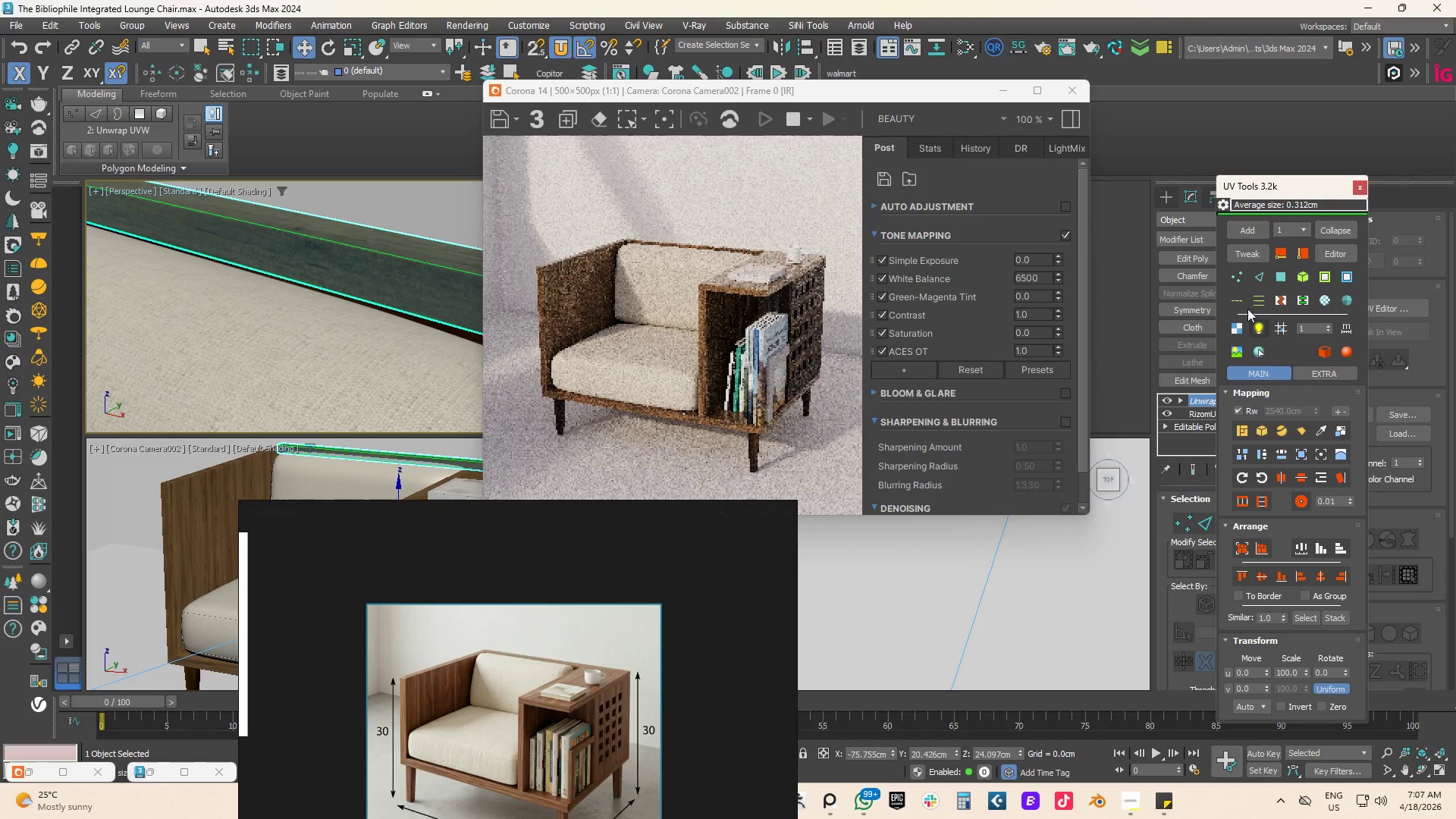 
left_click([1248, 258])
 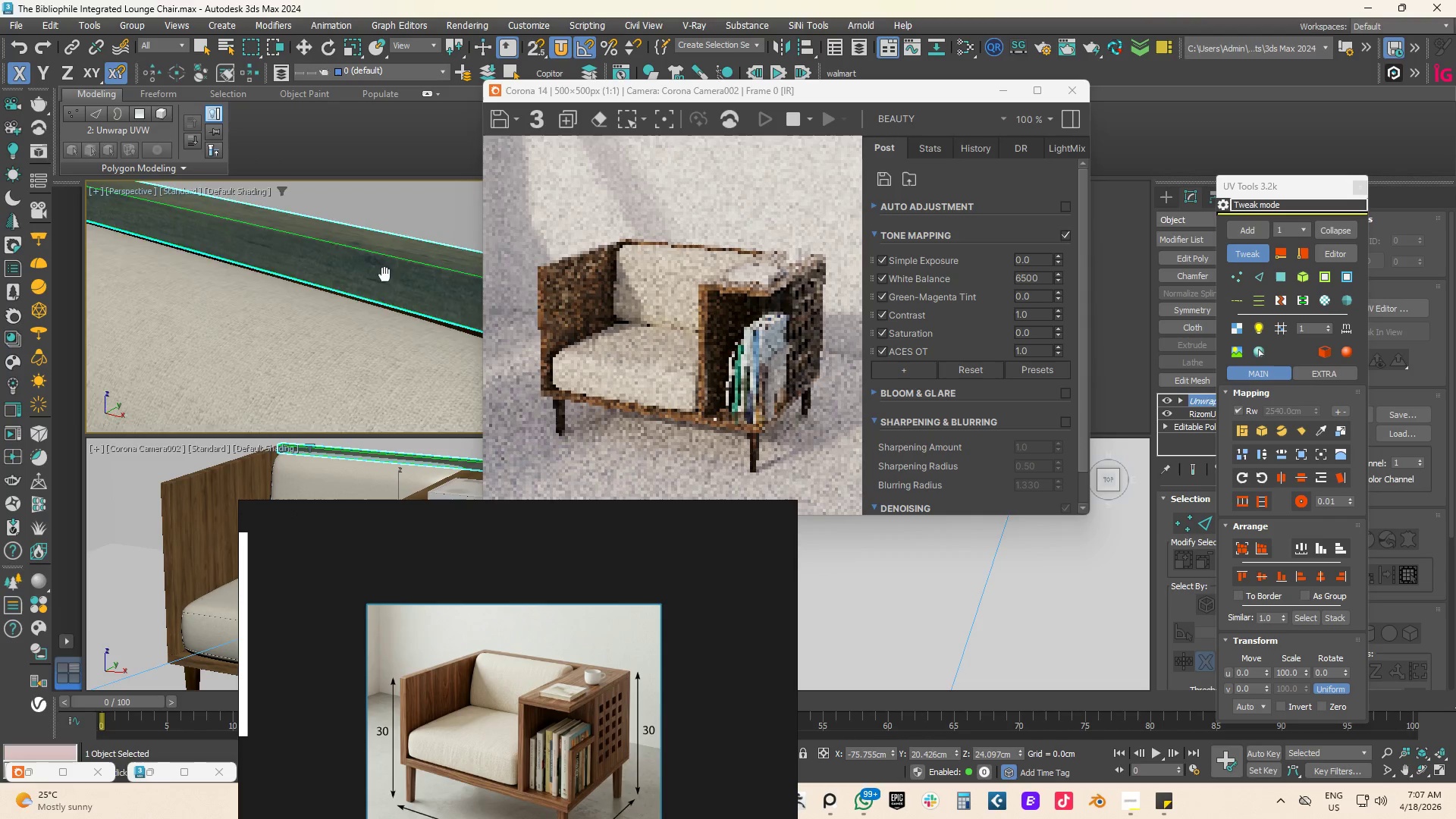 
scroll: coordinate [336, 284], scroll_direction: down, amount: 3.0
 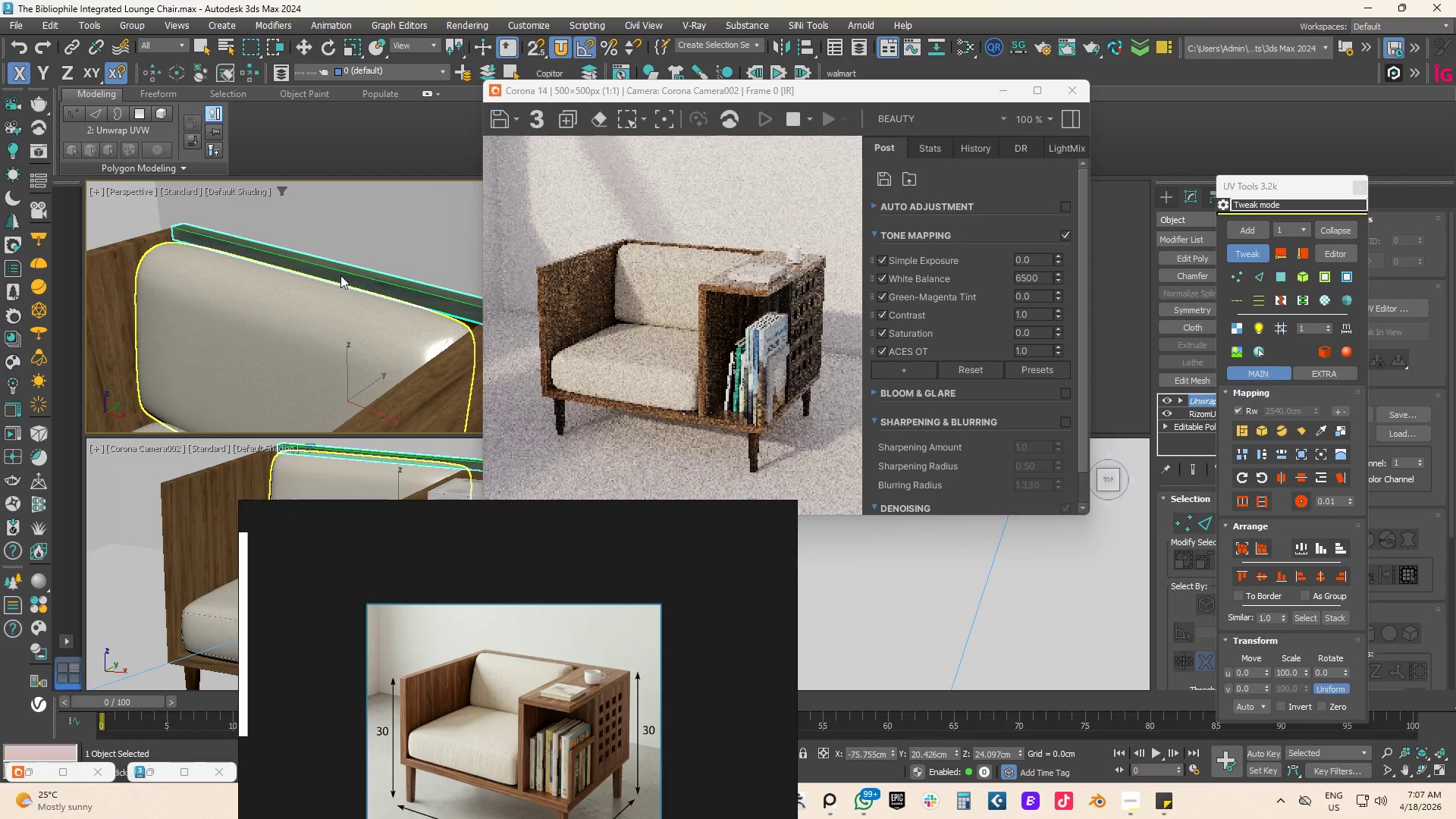 
left_click_drag(start_coordinate=[340, 275], to_coordinate=[344, 266])
 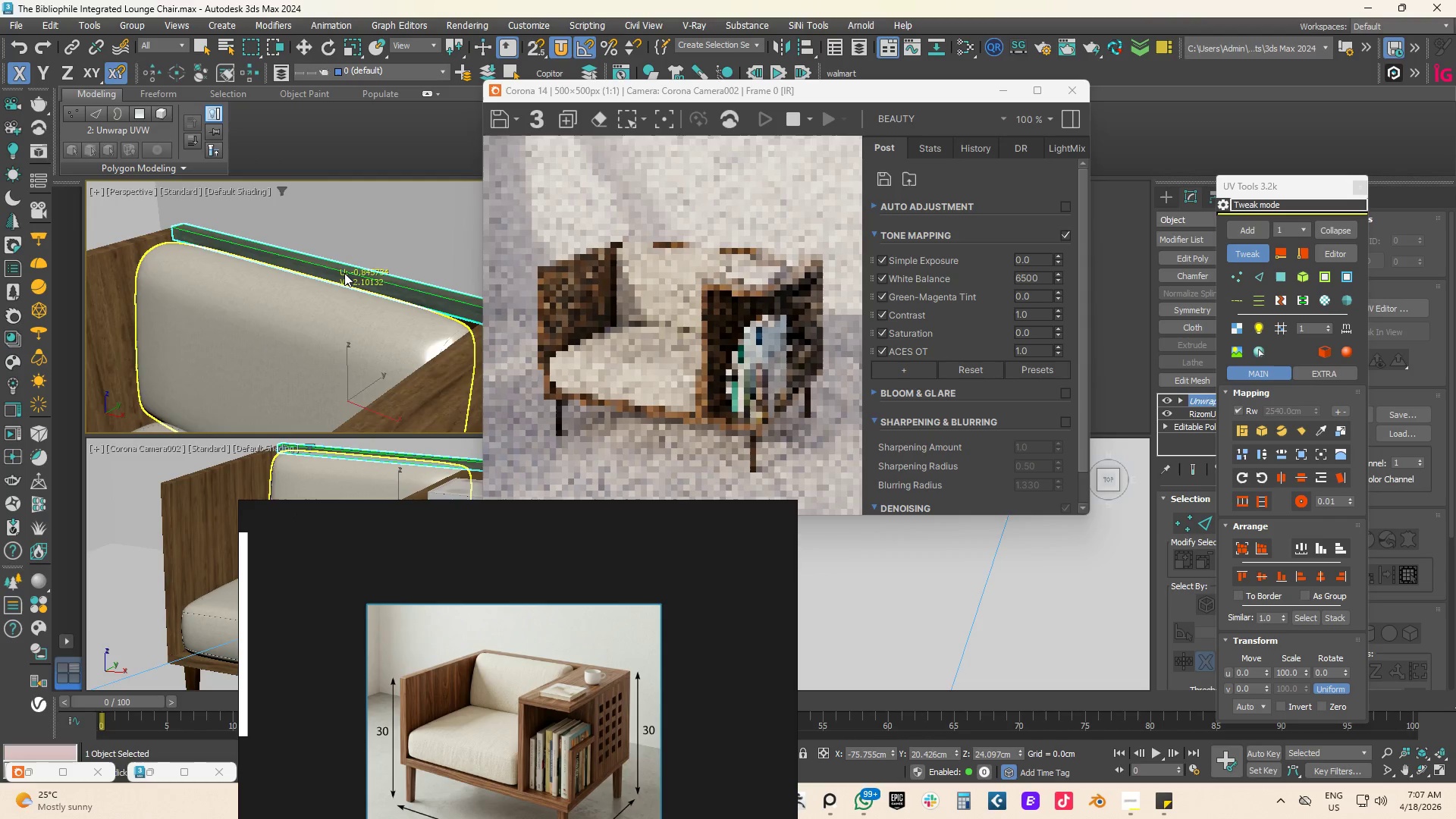 
scroll: coordinate [345, 274], scroll_direction: up, amount: 4.0
 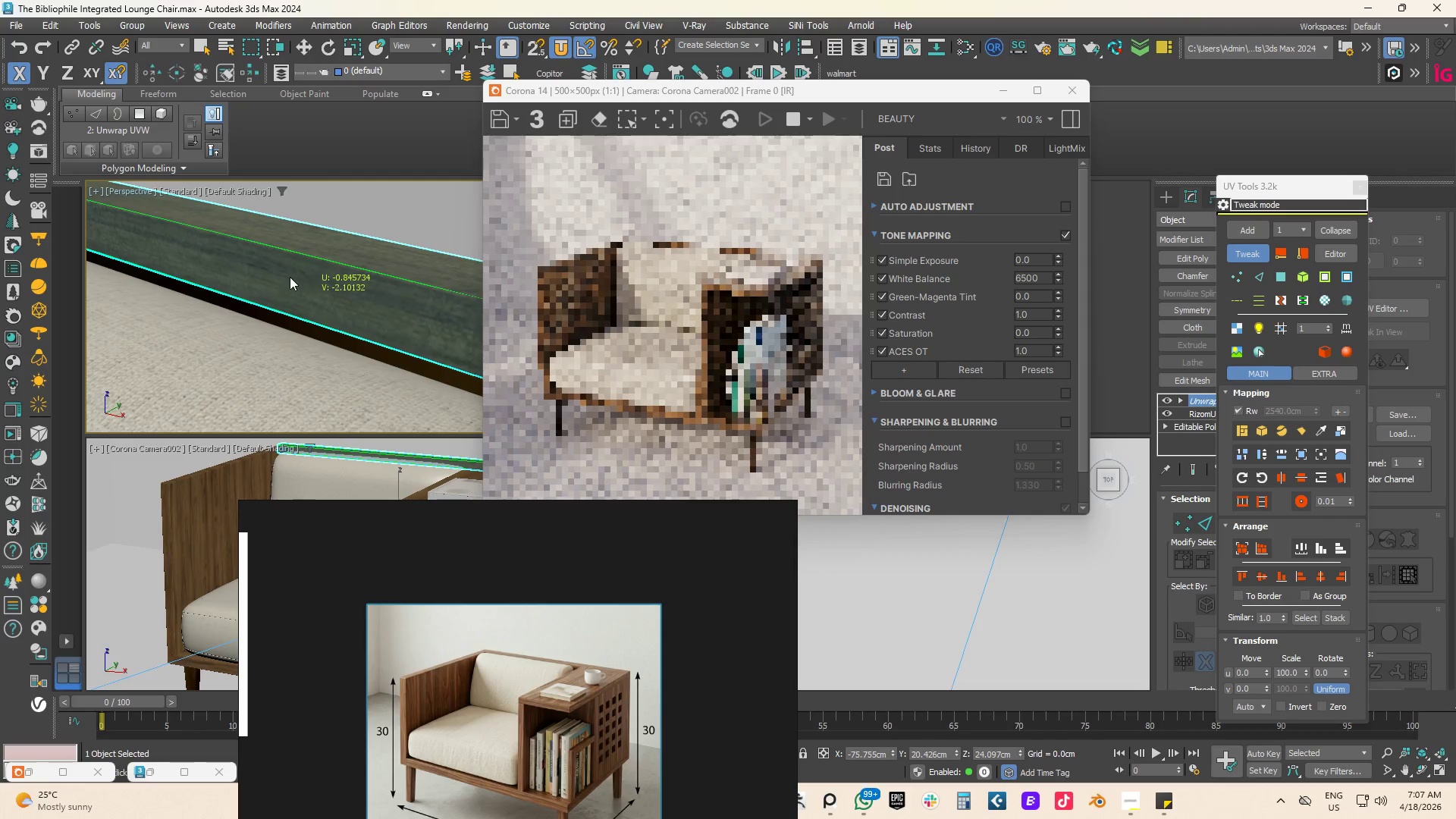 
left_click_drag(start_coordinate=[288, 277], to_coordinate=[500, 333])
 